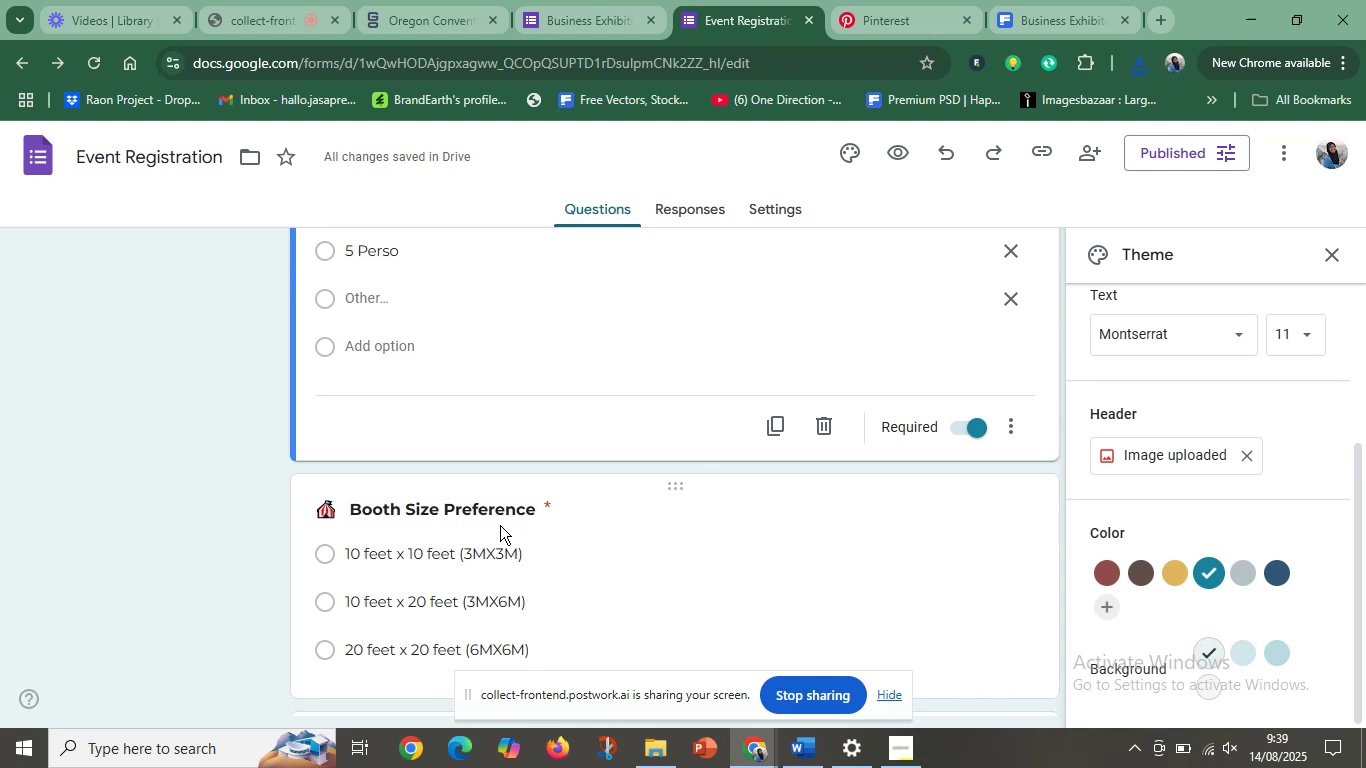 
left_click([500, 525])
 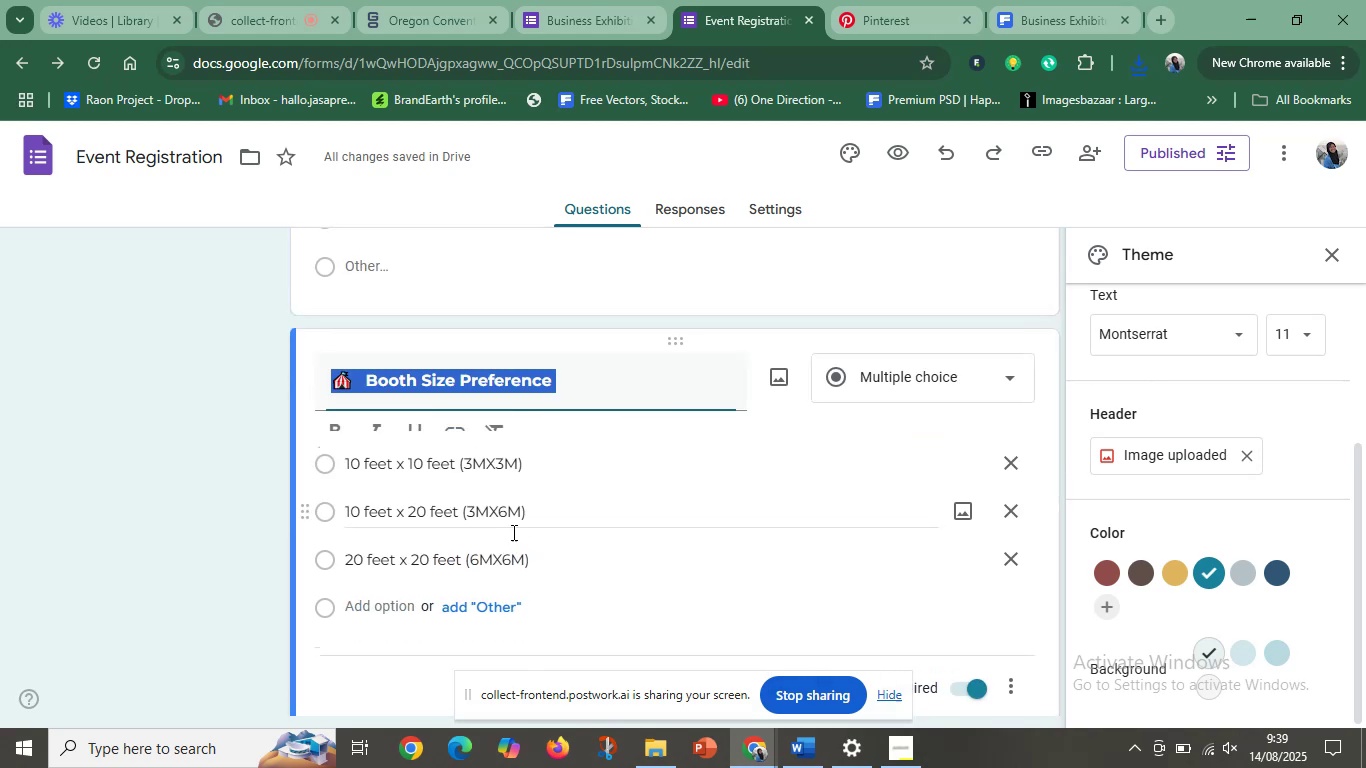 
scroll: coordinate [490, 512], scroll_direction: down, amount: 8.0
 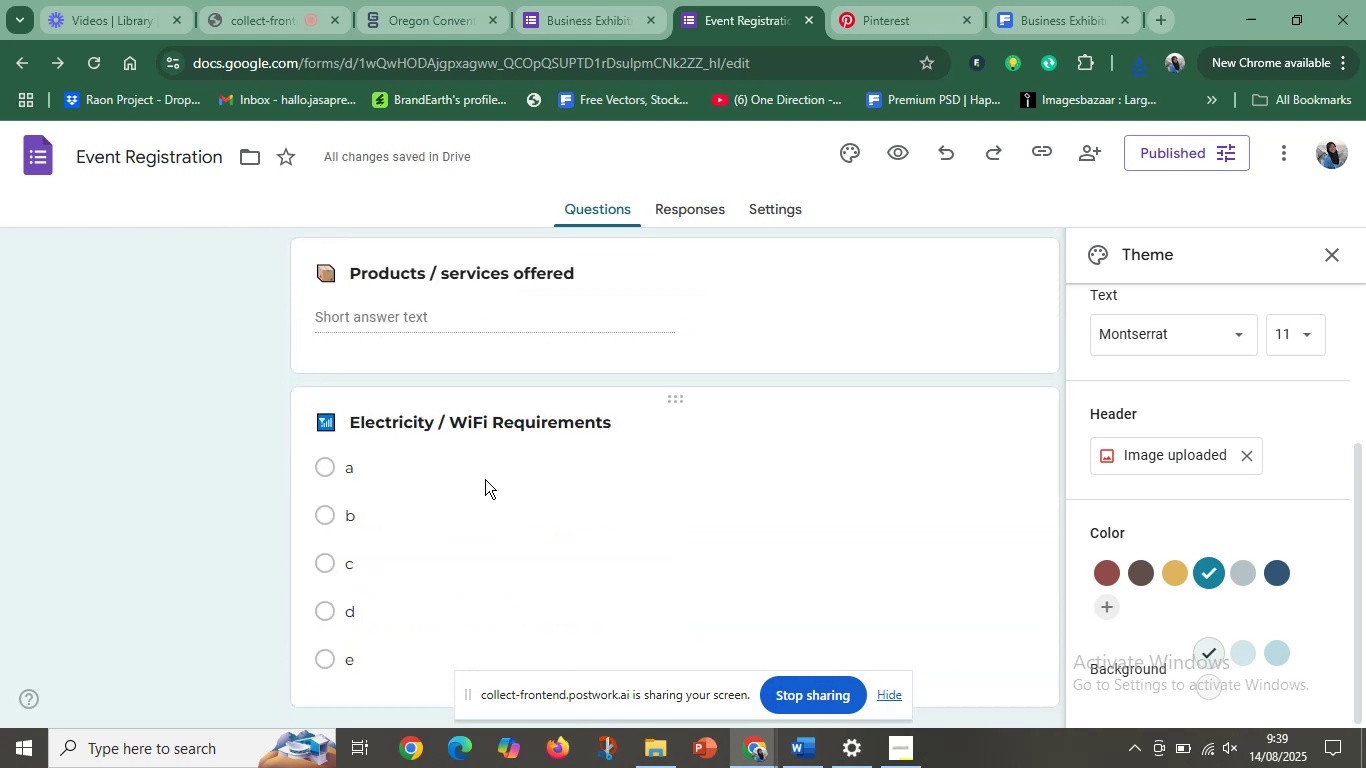 
left_click([475, 431])
 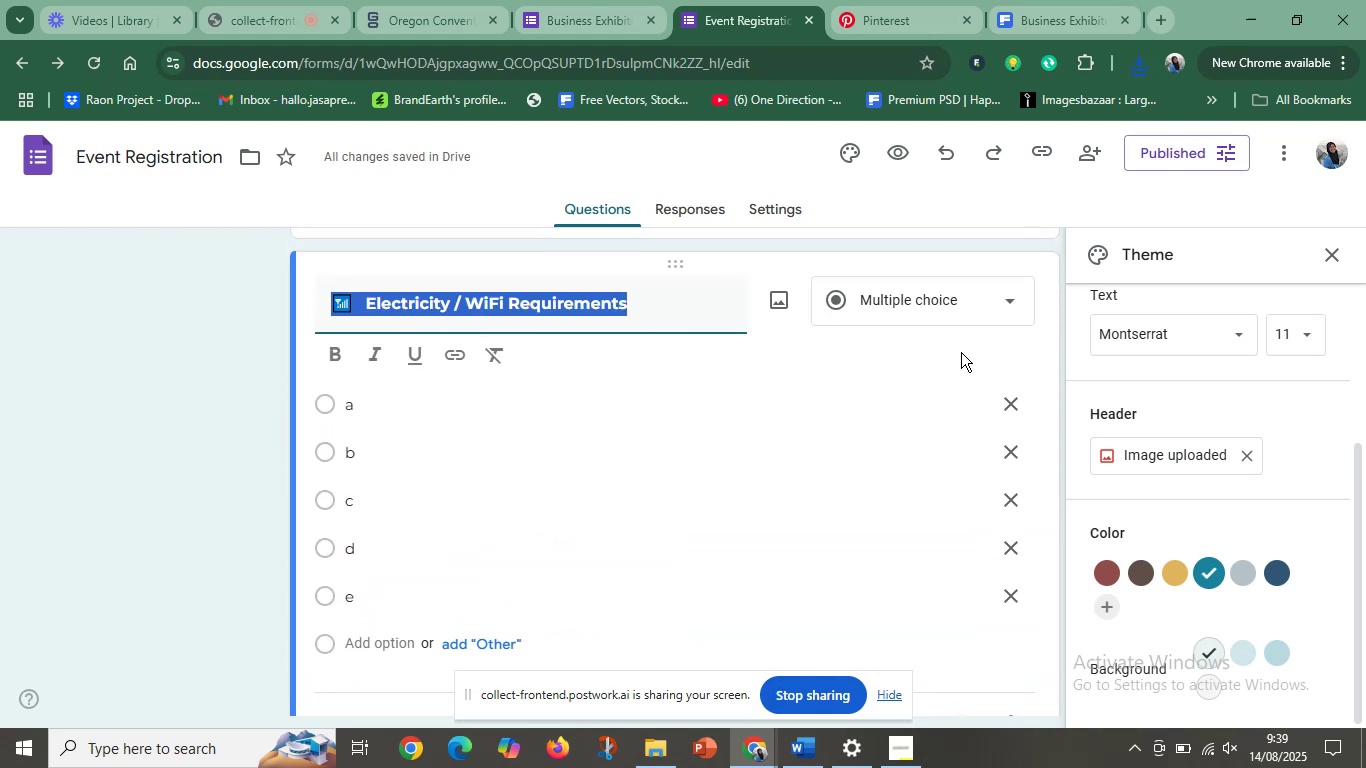 
left_click([973, 300])
 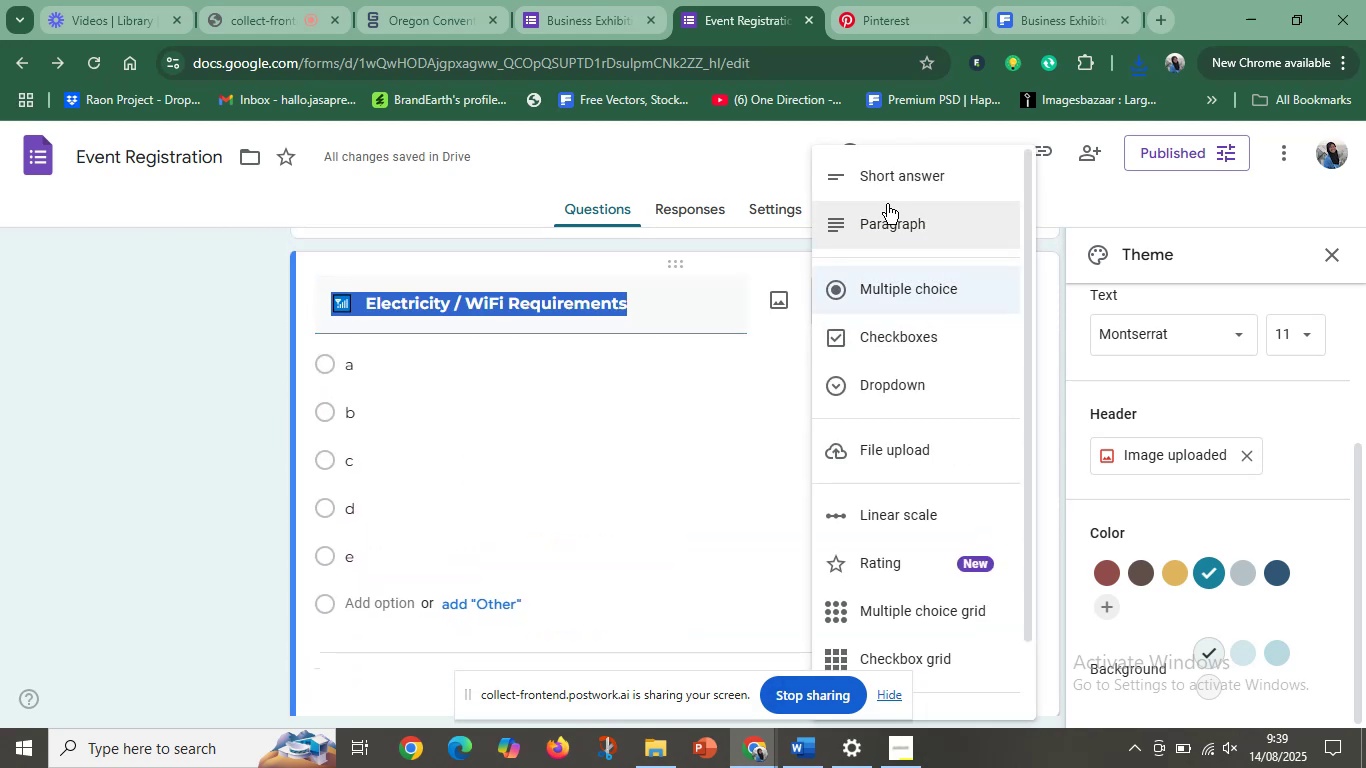 
left_click([892, 175])
 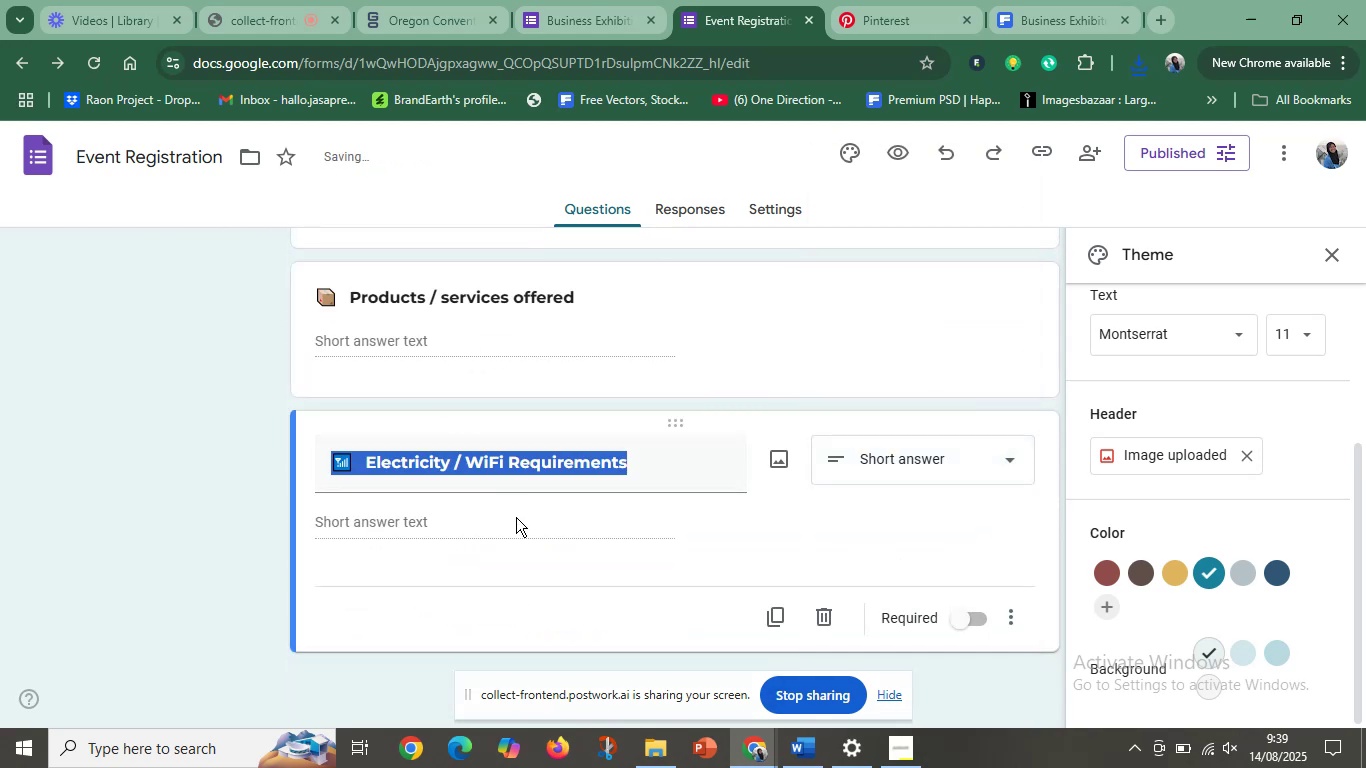 
left_click([519, 526])
 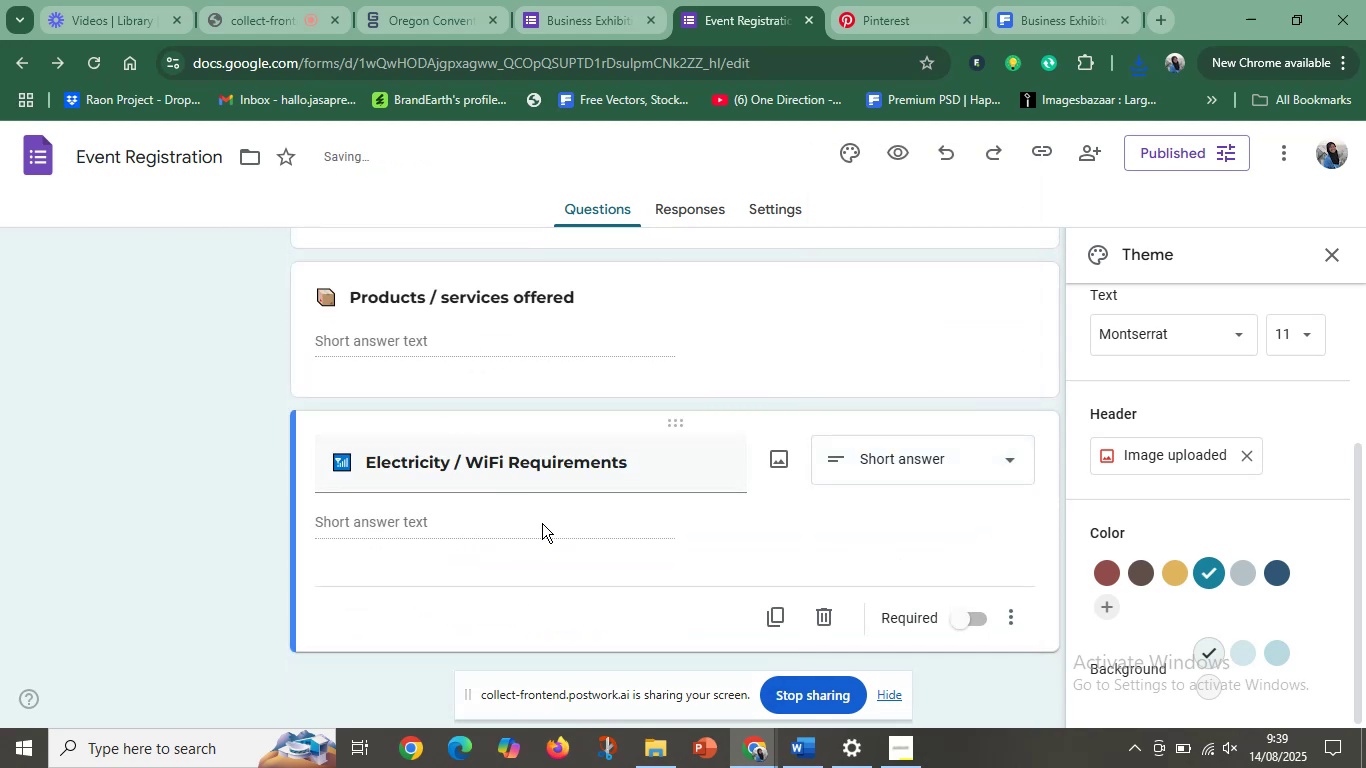 
scroll: coordinate [542, 523], scroll_direction: up, amount: 1.0
 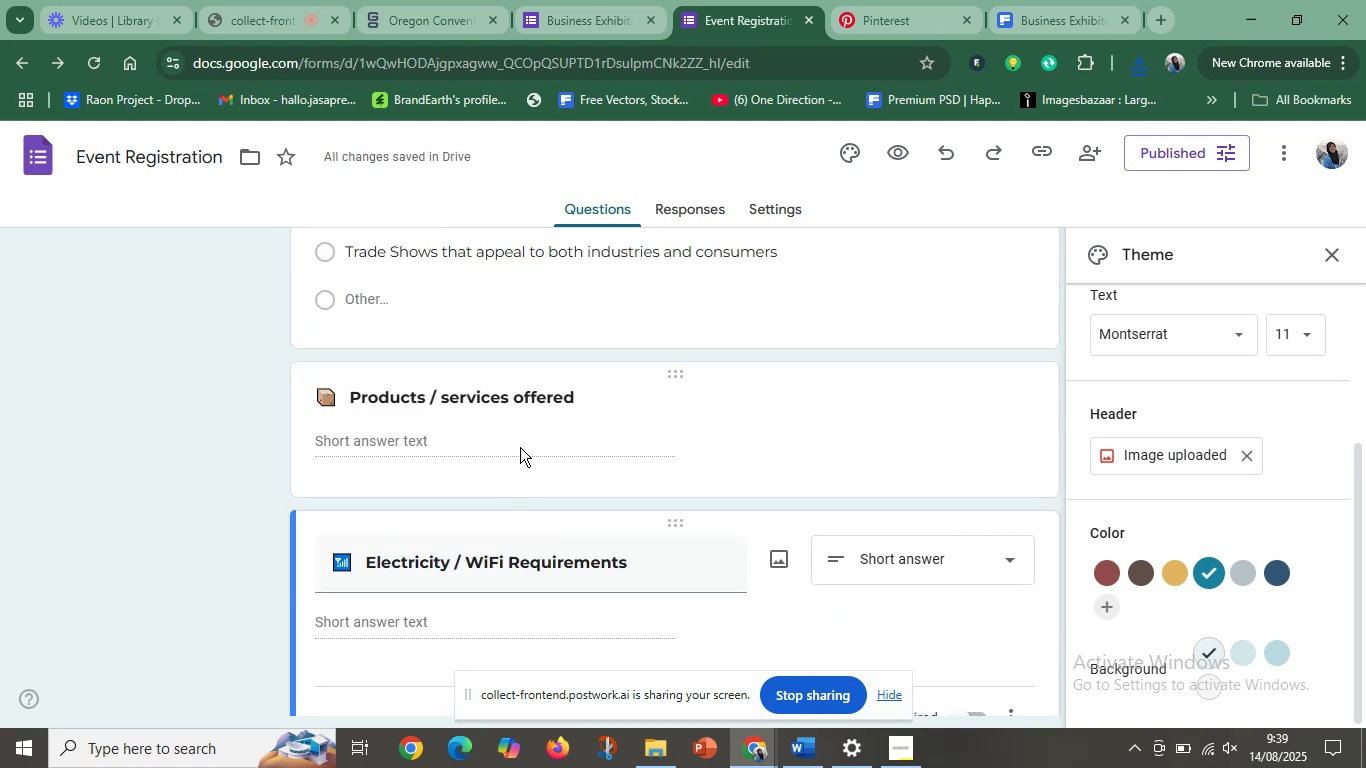 
left_click([524, 443])
 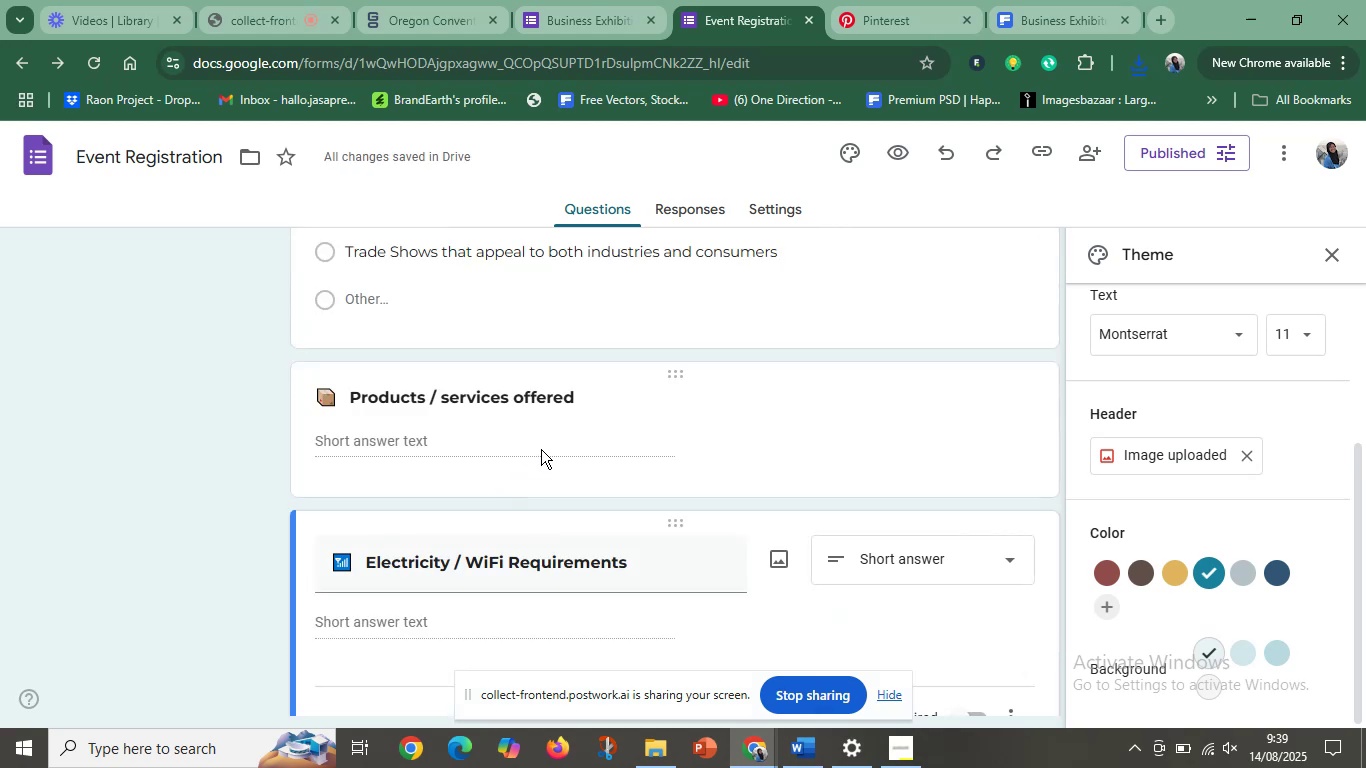 
scroll: coordinate [648, 491], scroll_direction: down, amount: 3.0
 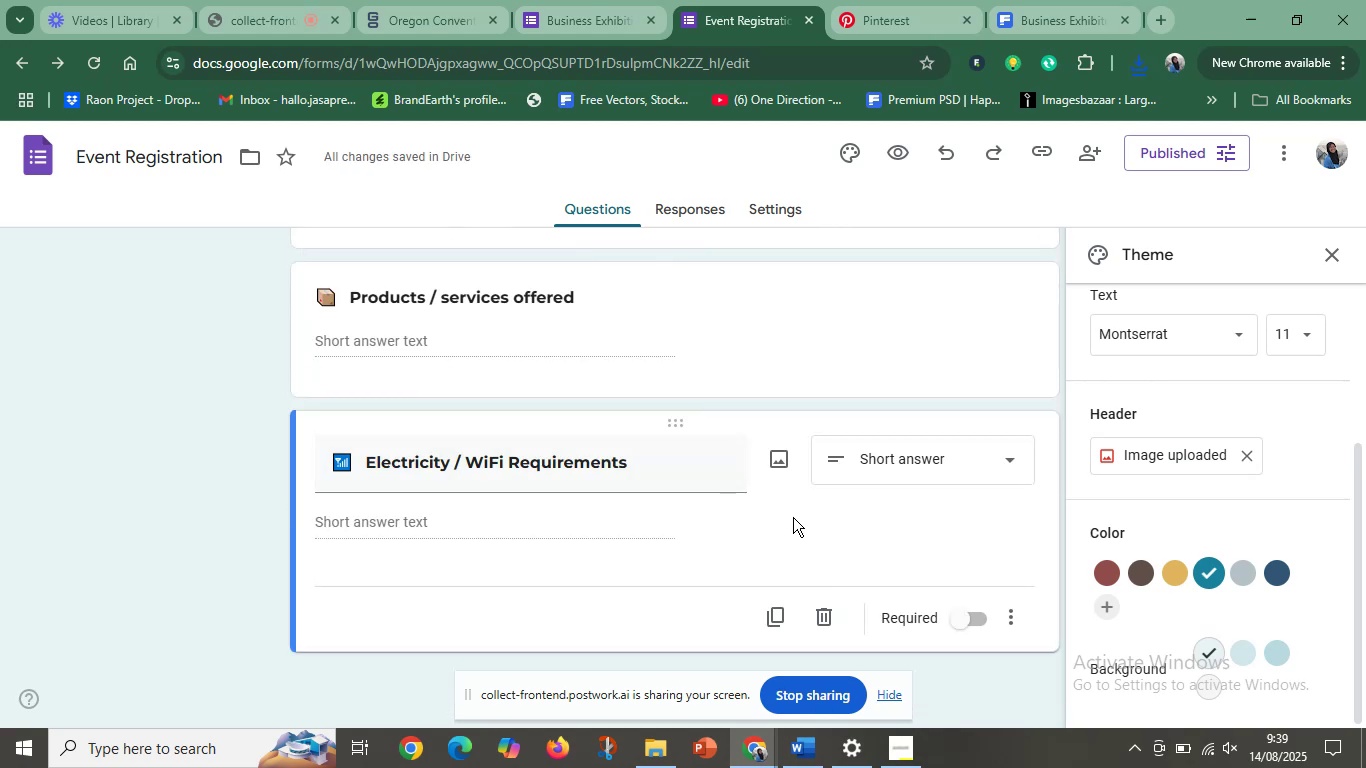 
left_click([837, 525])
 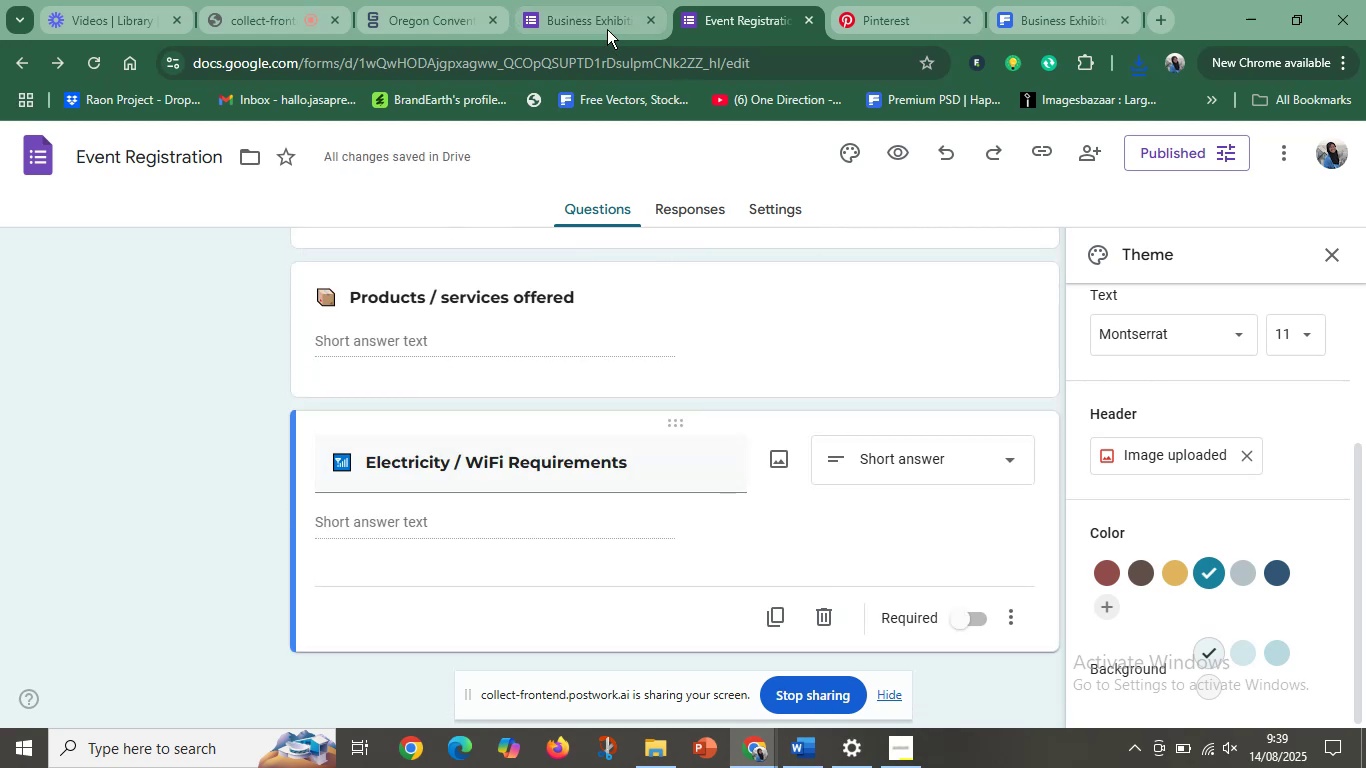 
left_click([603, 21])
 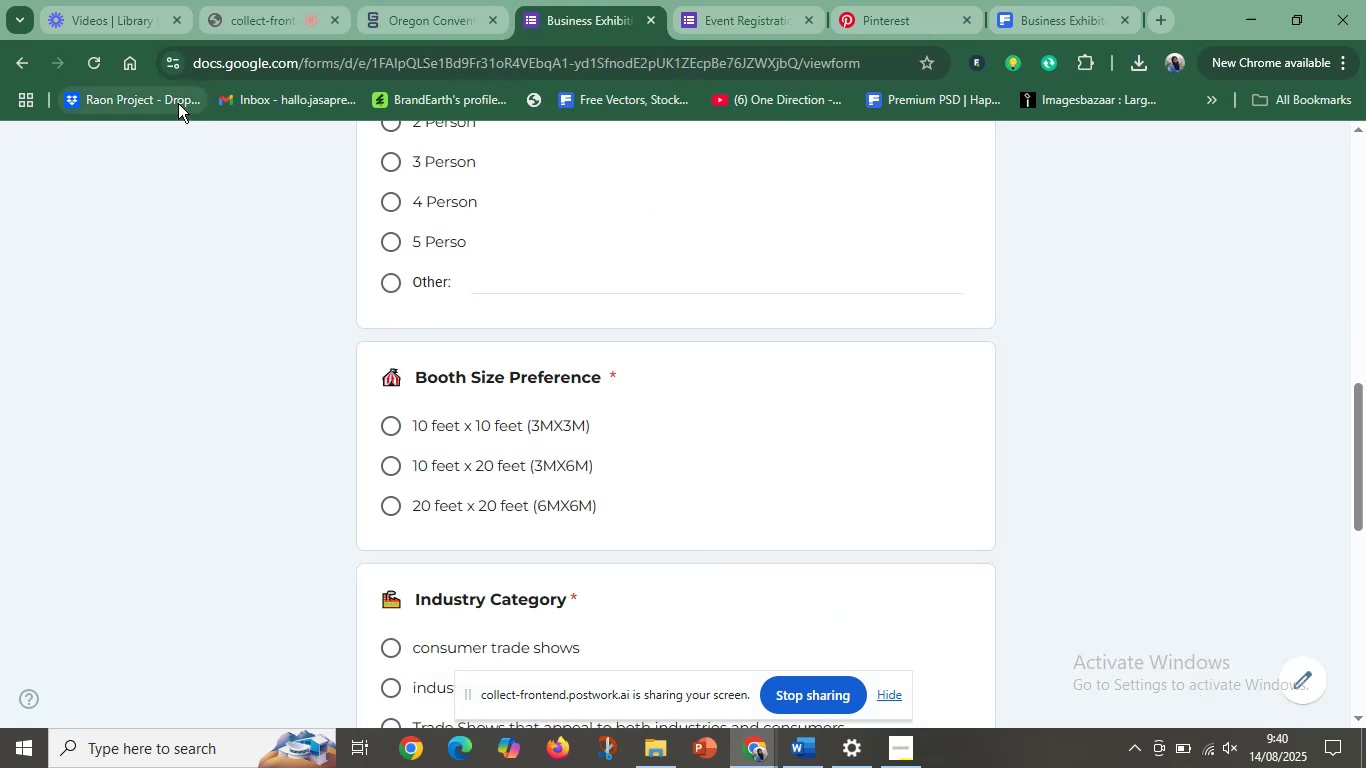 
left_click([97, 60])
 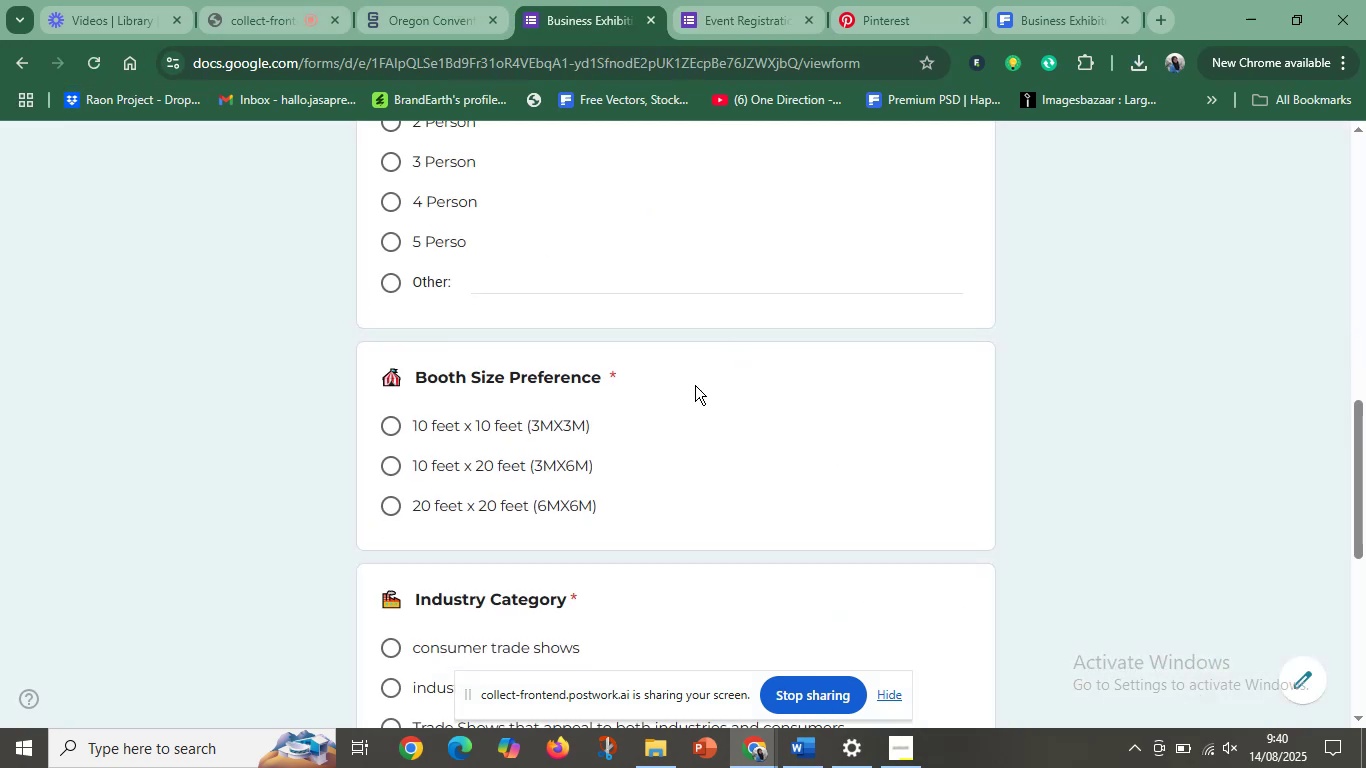 
left_click([477, 240])
 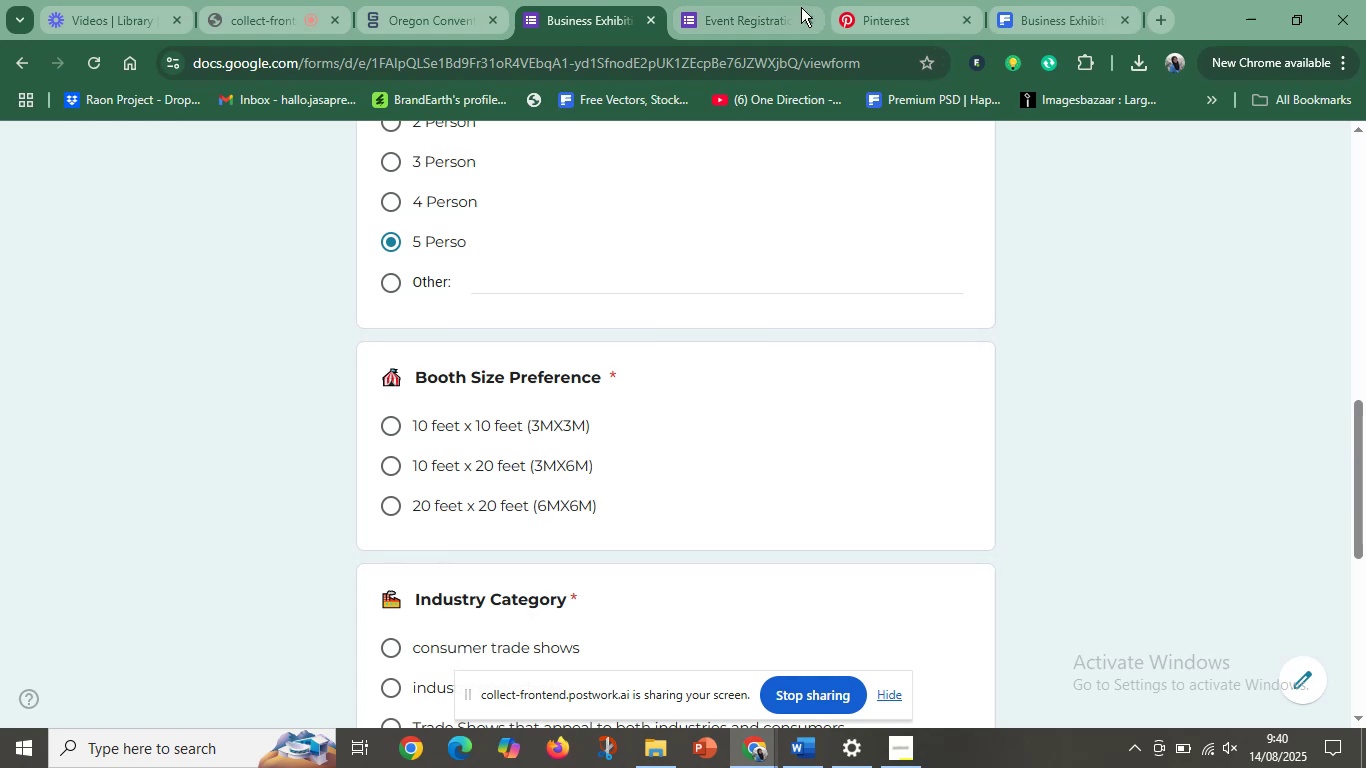 
left_click([764, 7])
 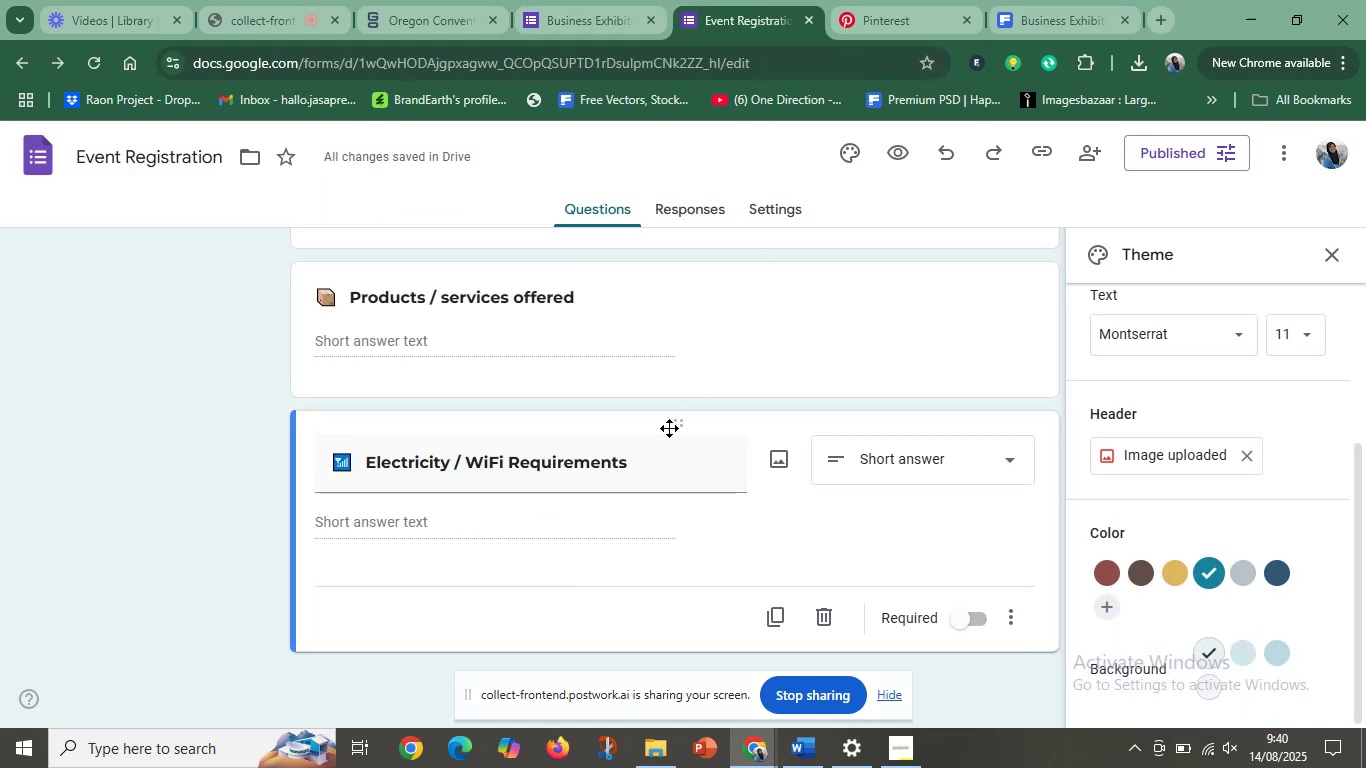 
scroll: coordinate [495, 487], scroll_direction: up, amount: 7.0
 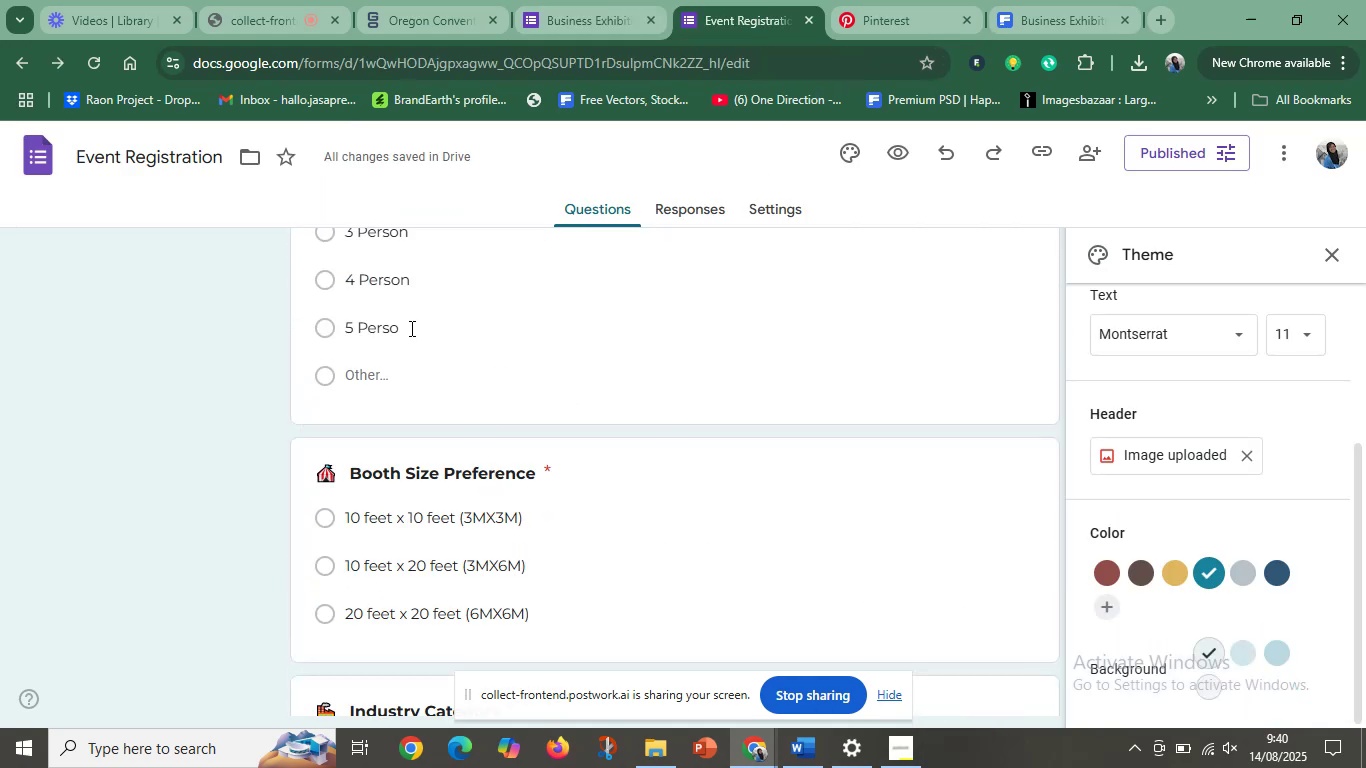 
left_click([410, 326])
 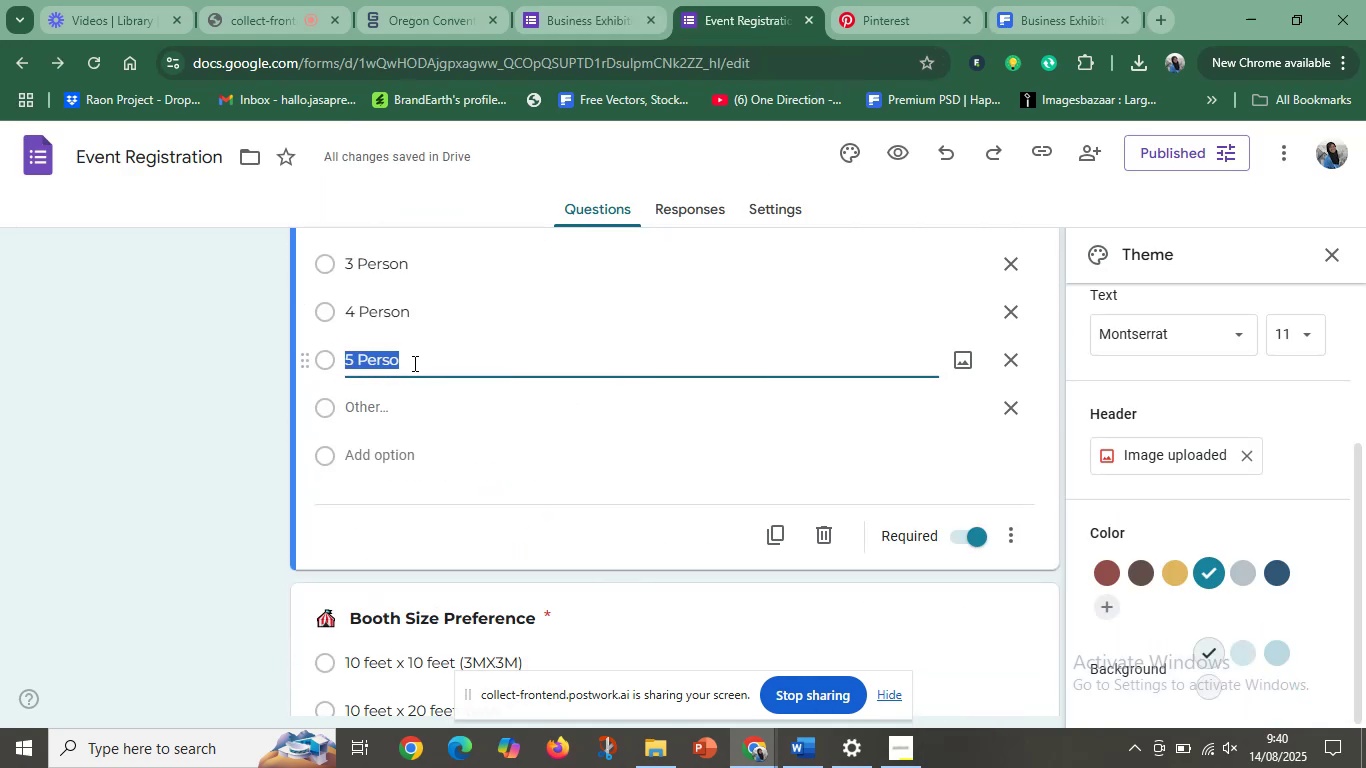 
left_click([413, 365])
 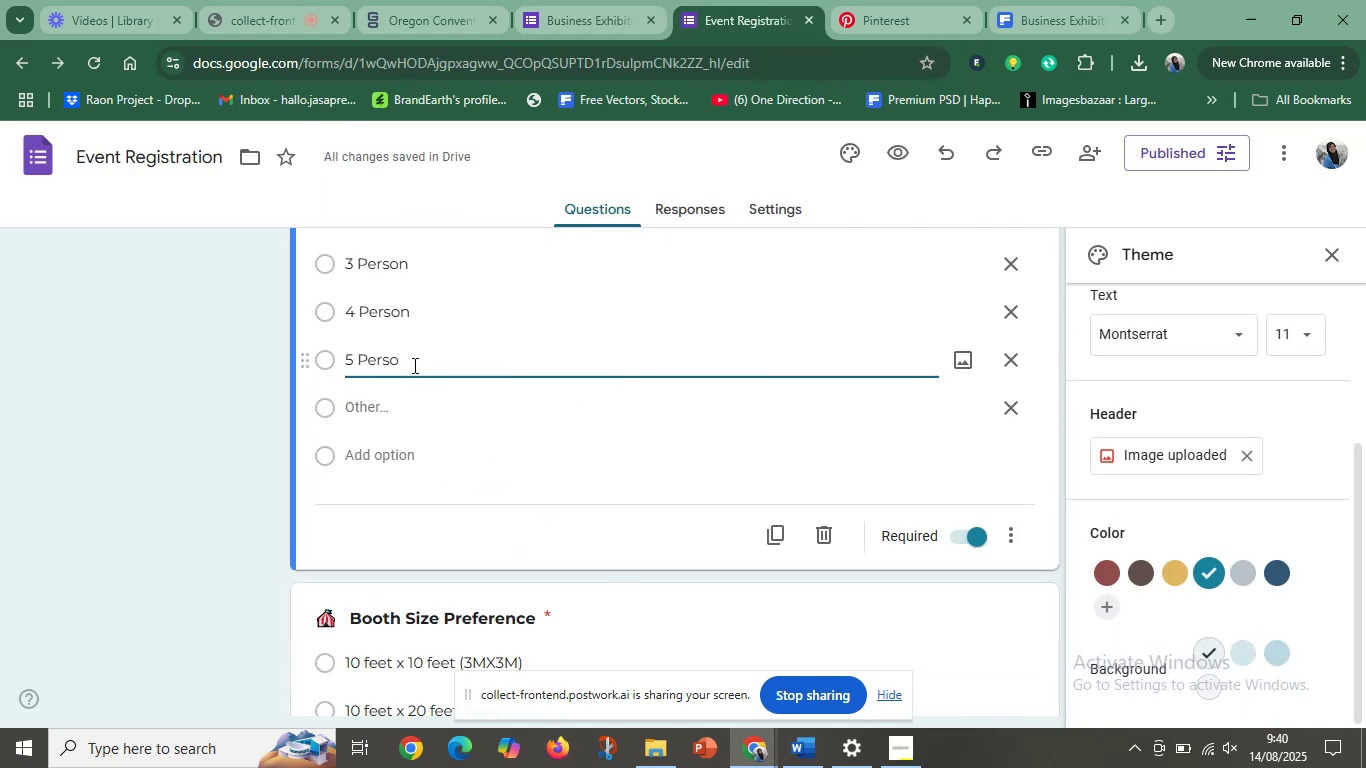 
key(N)
 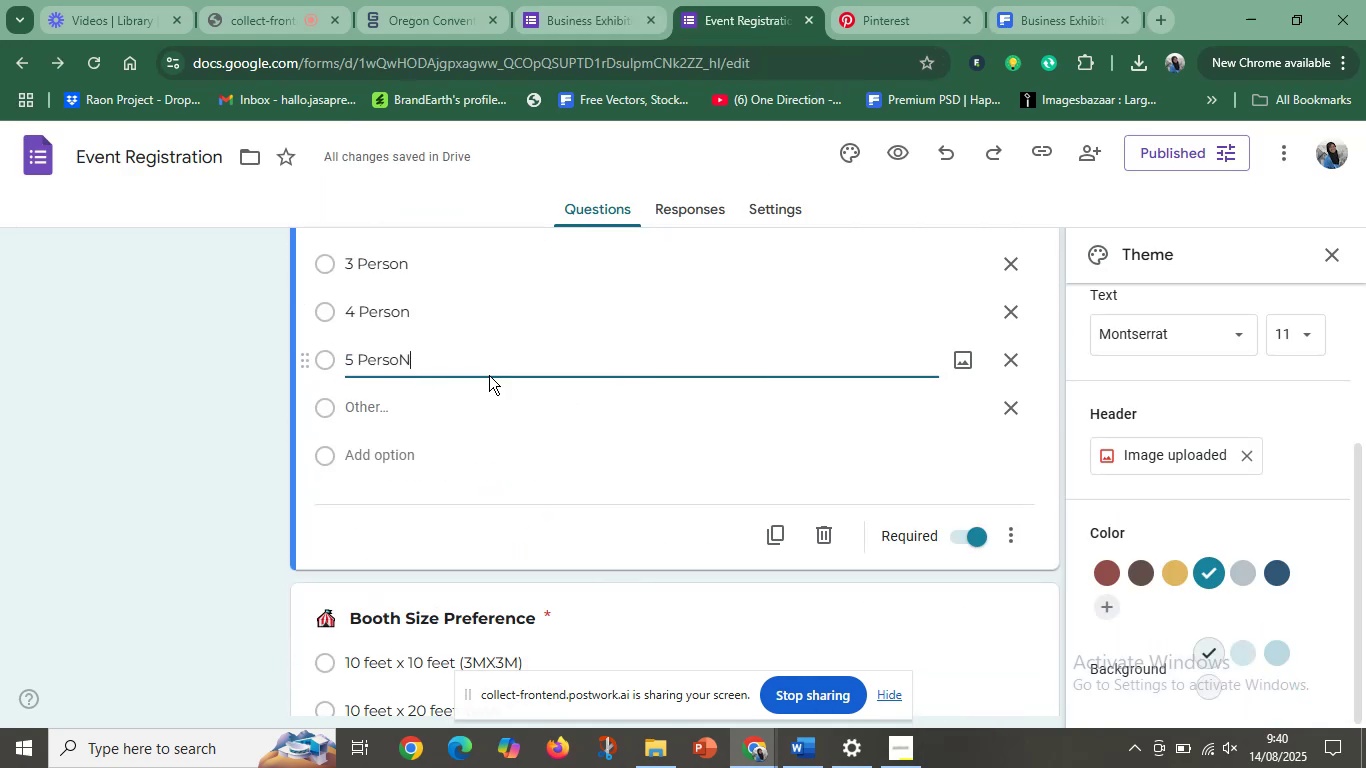 
left_click([539, 362])
 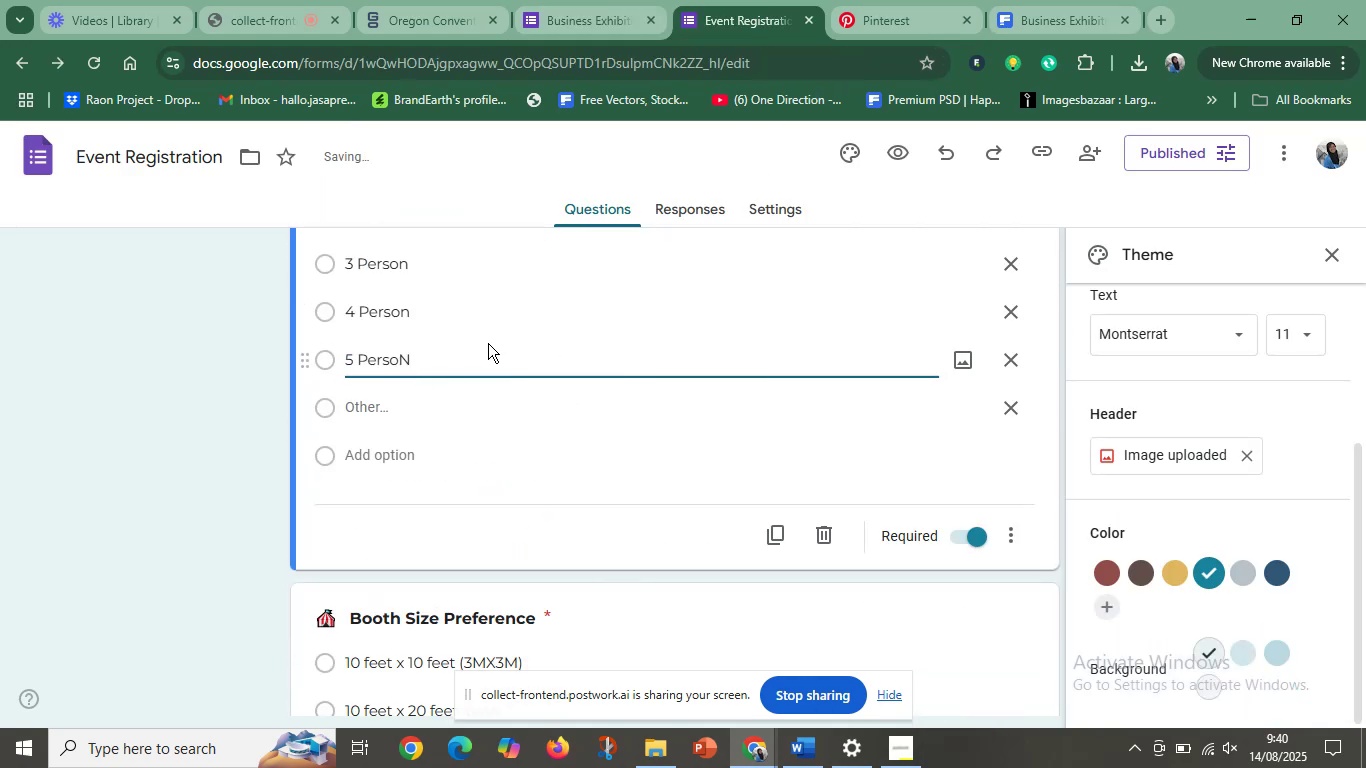 
key(Backspace)
 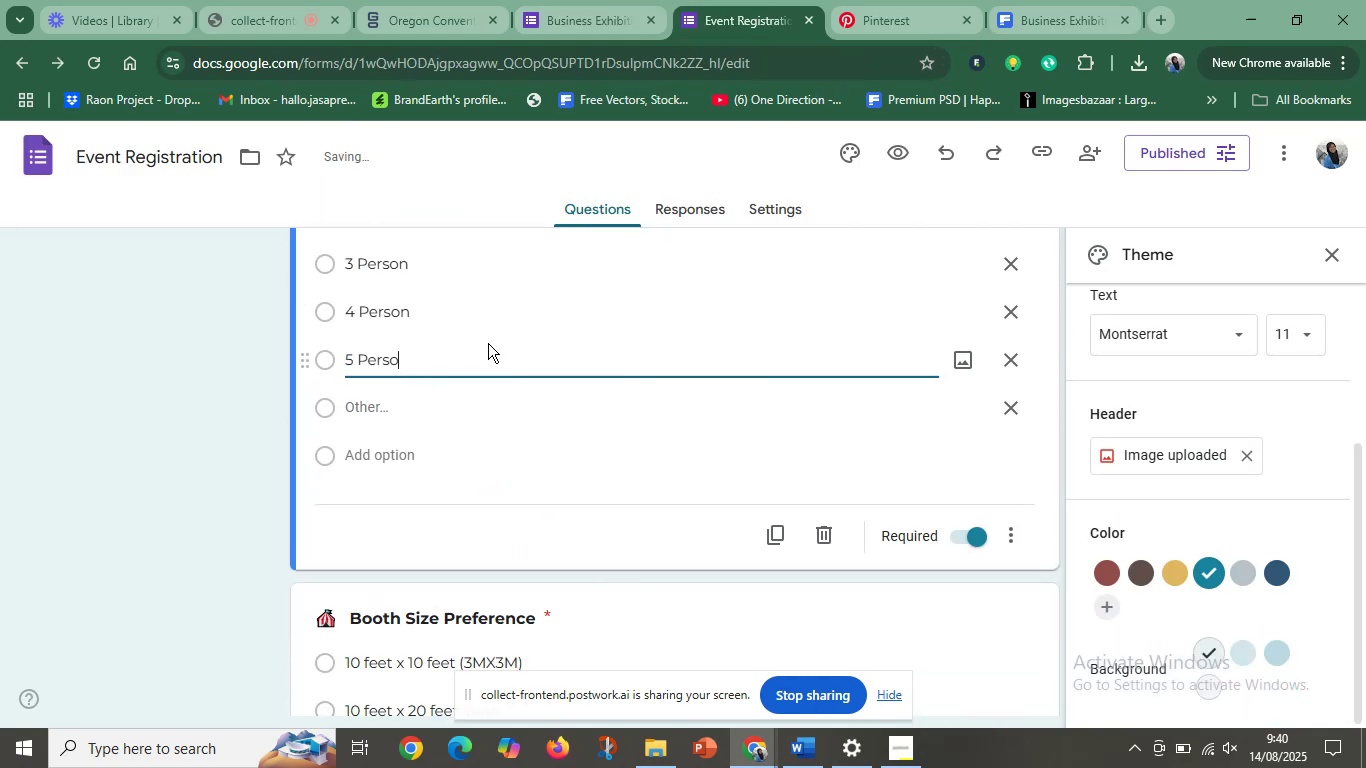 
key(Shift+N)
 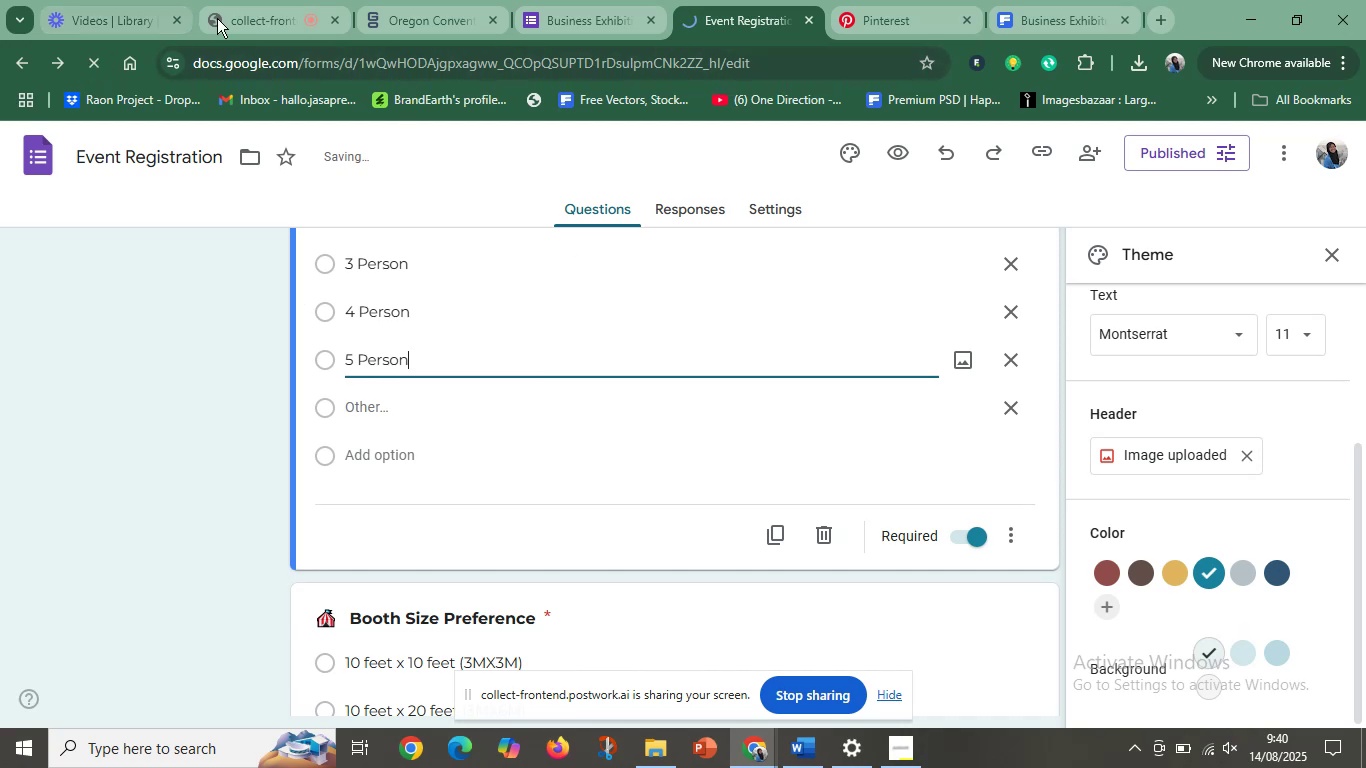 
left_click([563, 15])
 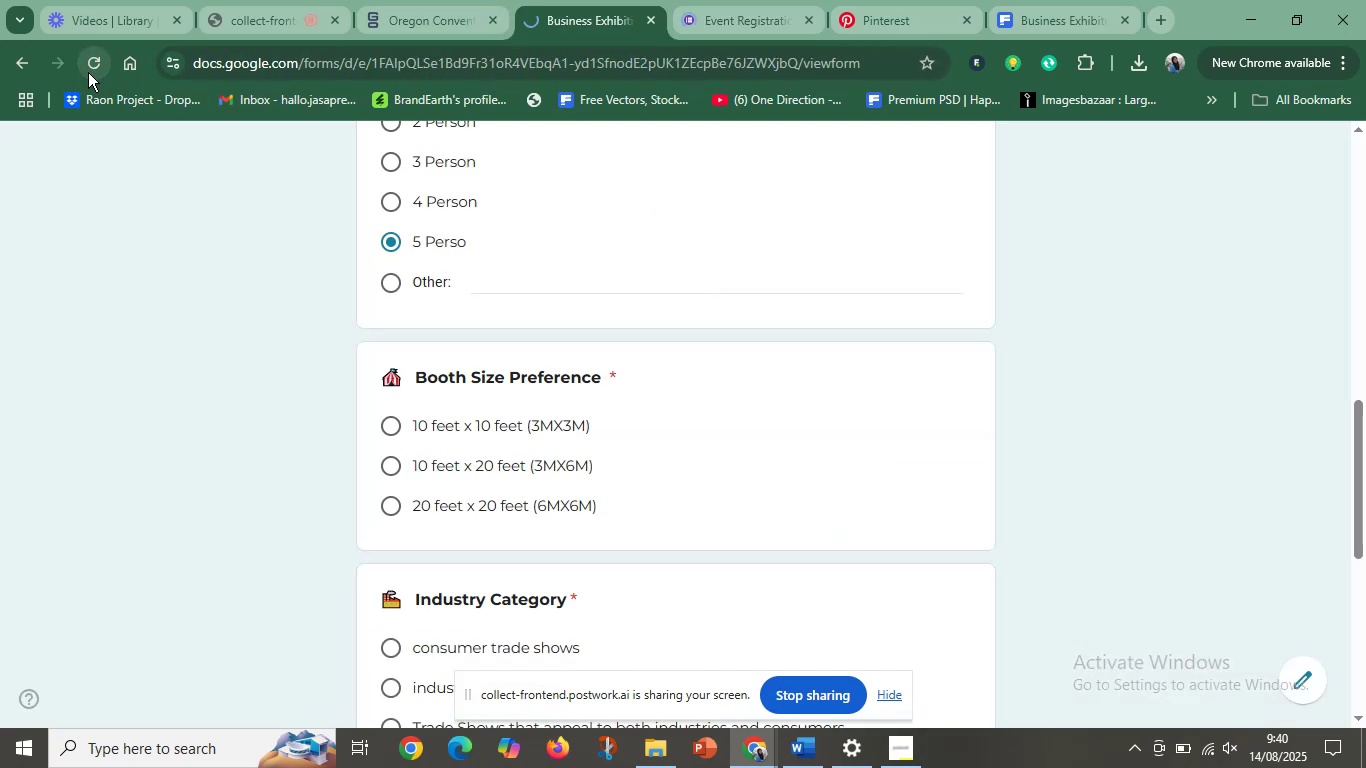 
scroll: coordinate [631, 497], scroll_direction: down, amount: 6.0
 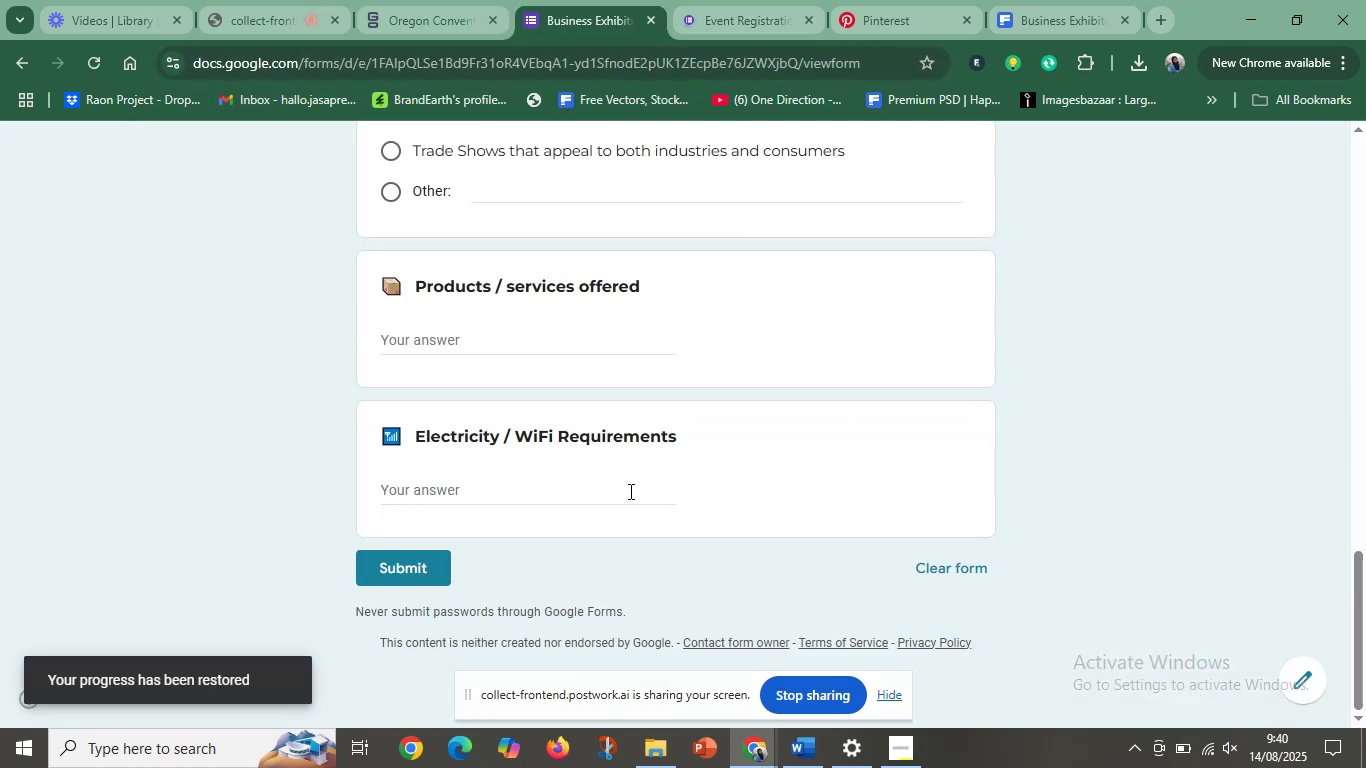 
scroll: coordinate [578, 405], scroll_direction: up, amount: 14.0
 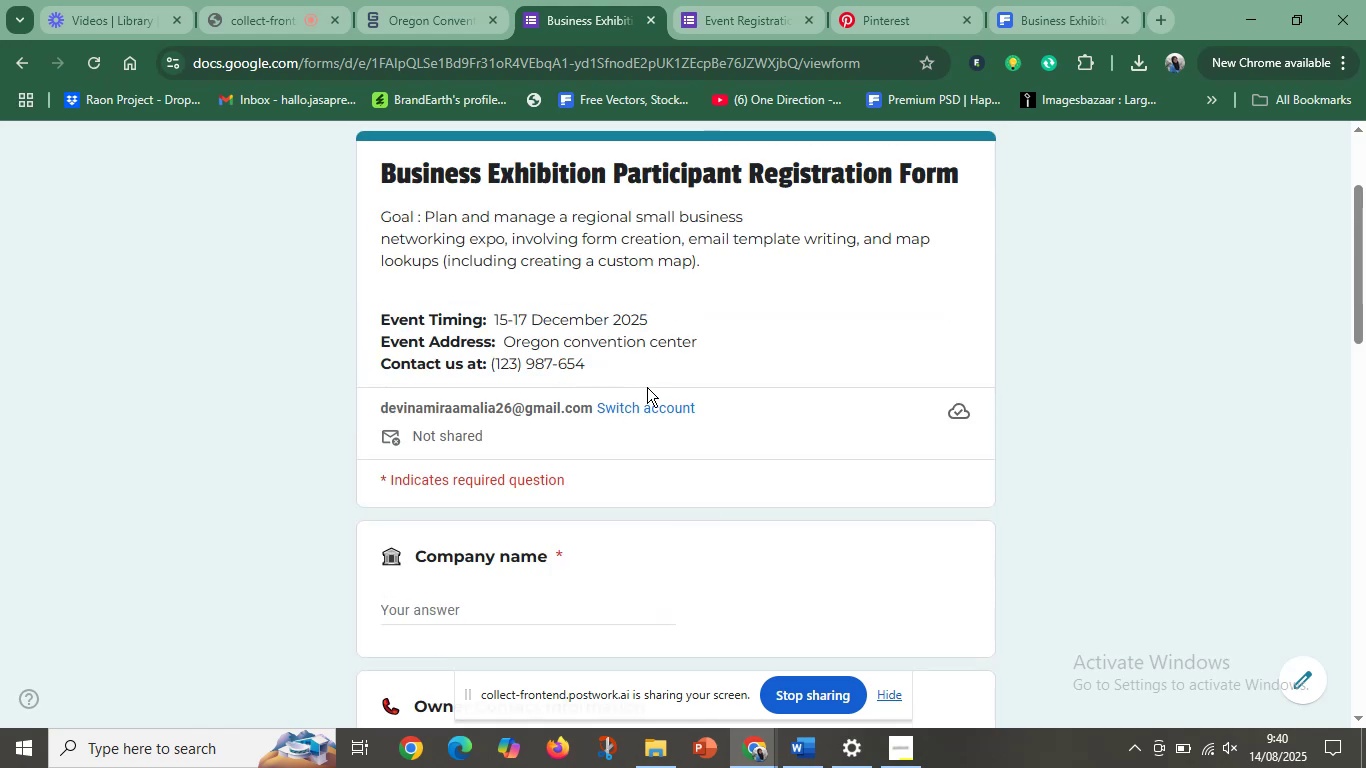 
left_click([655, 370])
 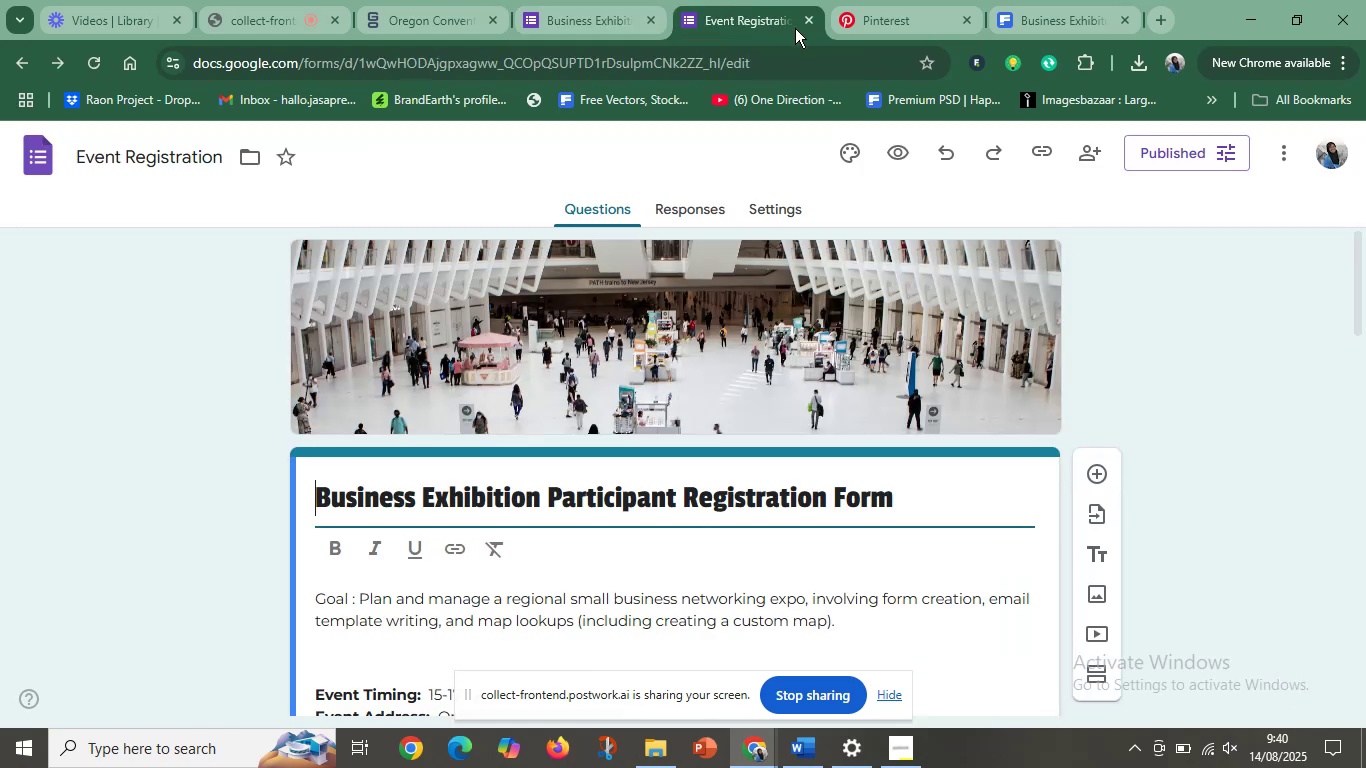 
left_click([34, 65])
 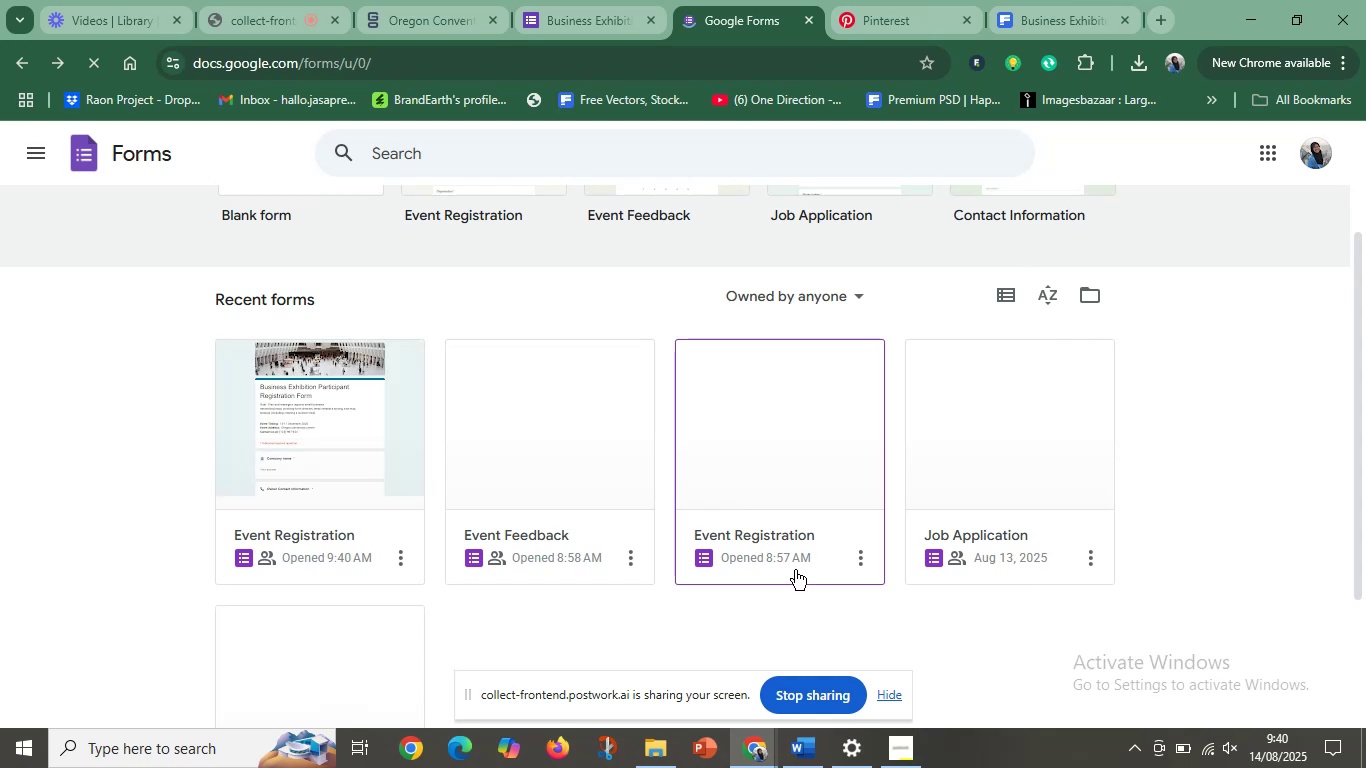 
left_click([586, 623])
 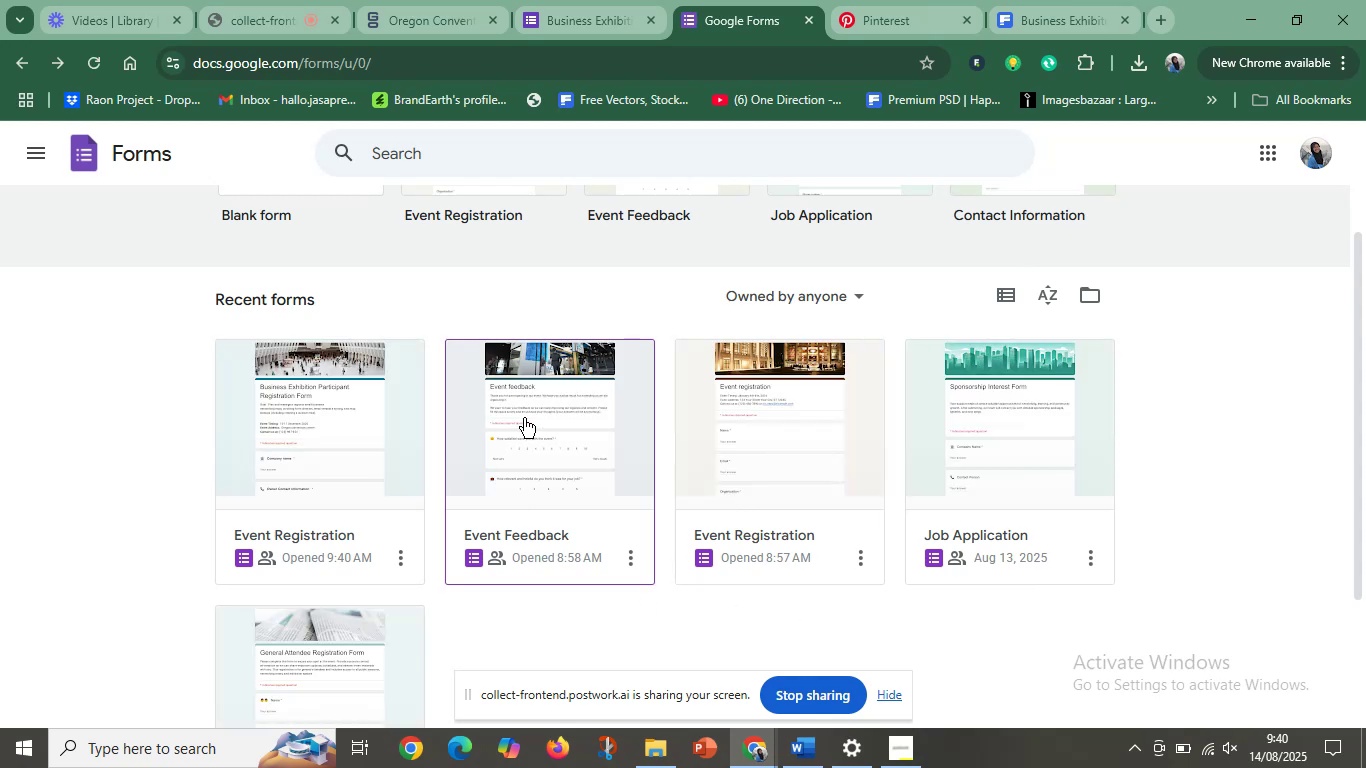 
left_click([533, 415])
 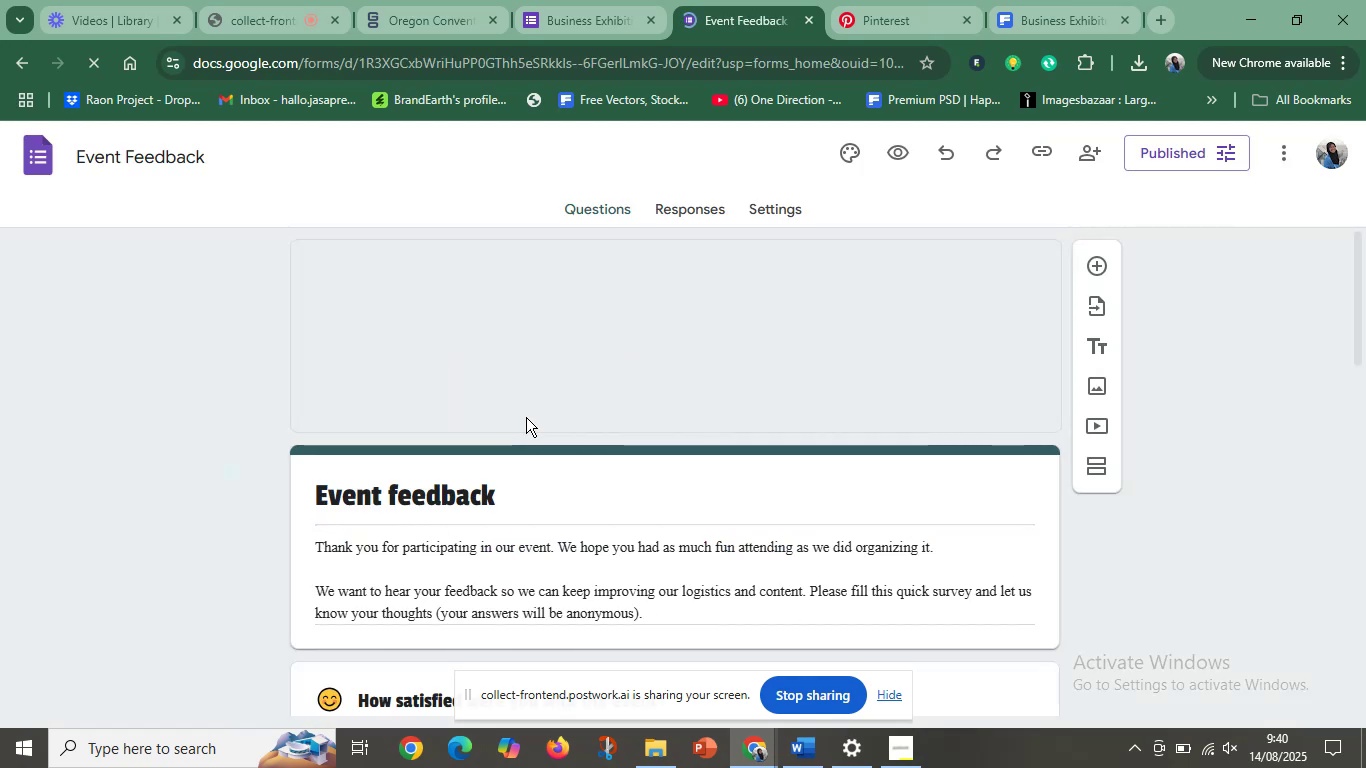 
scroll: coordinate [717, 439], scroll_direction: up, amount: 5.0
 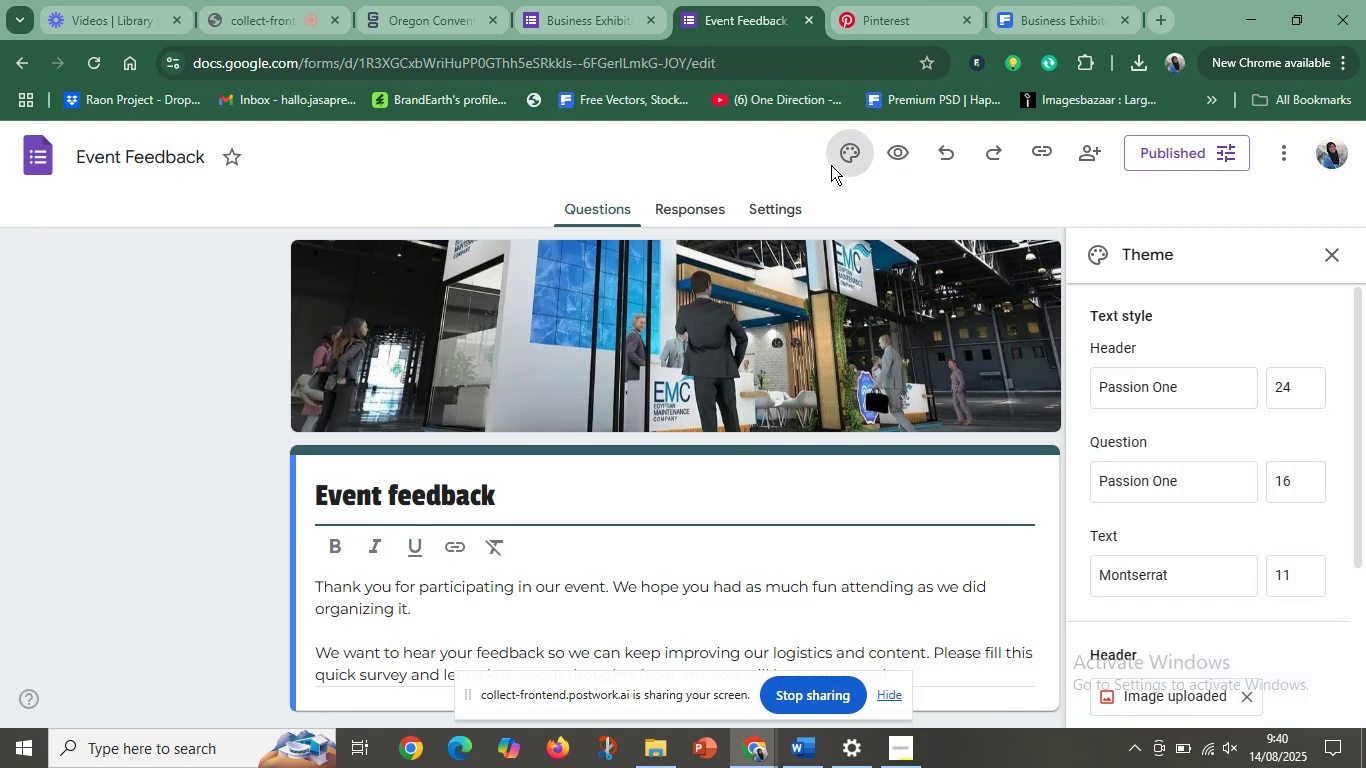 
wait(6.1)
 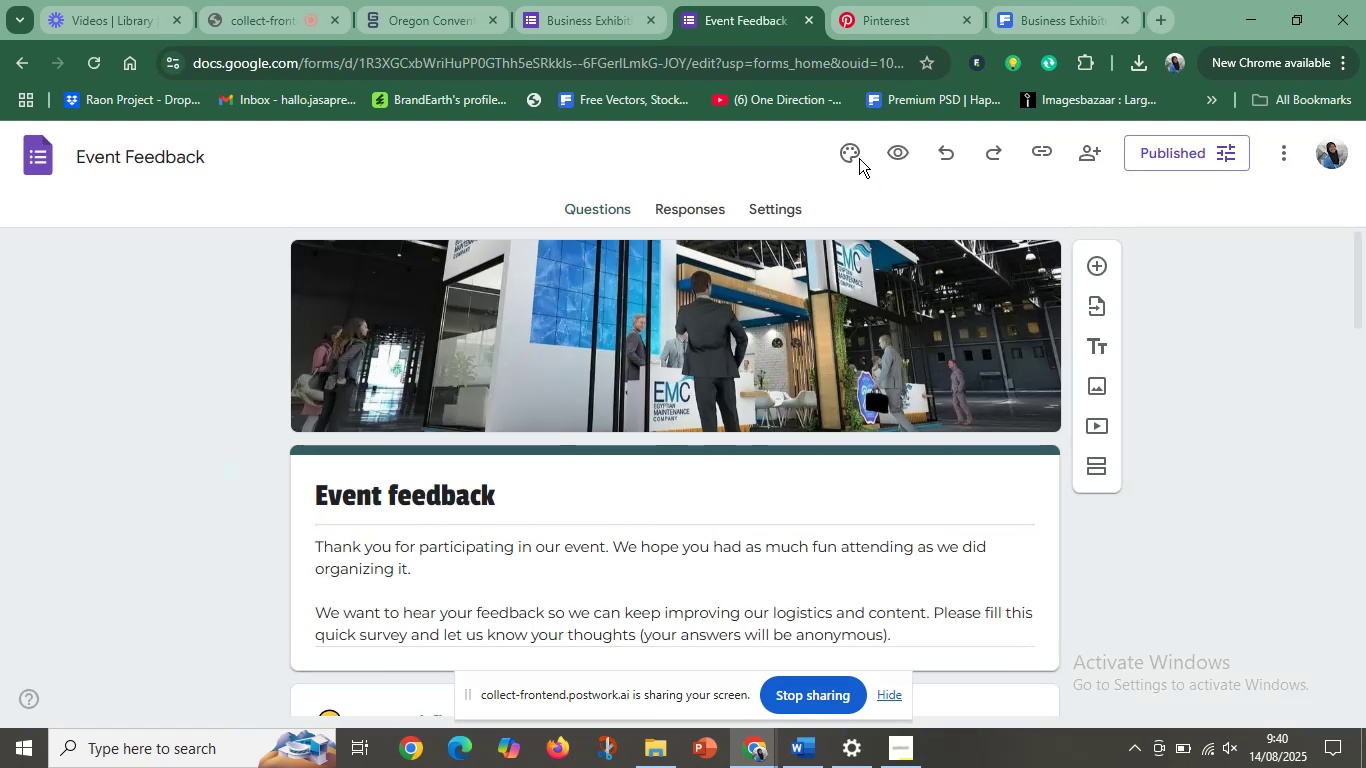 
scroll: coordinate [1211, 447], scroll_direction: down, amount: 4.0
 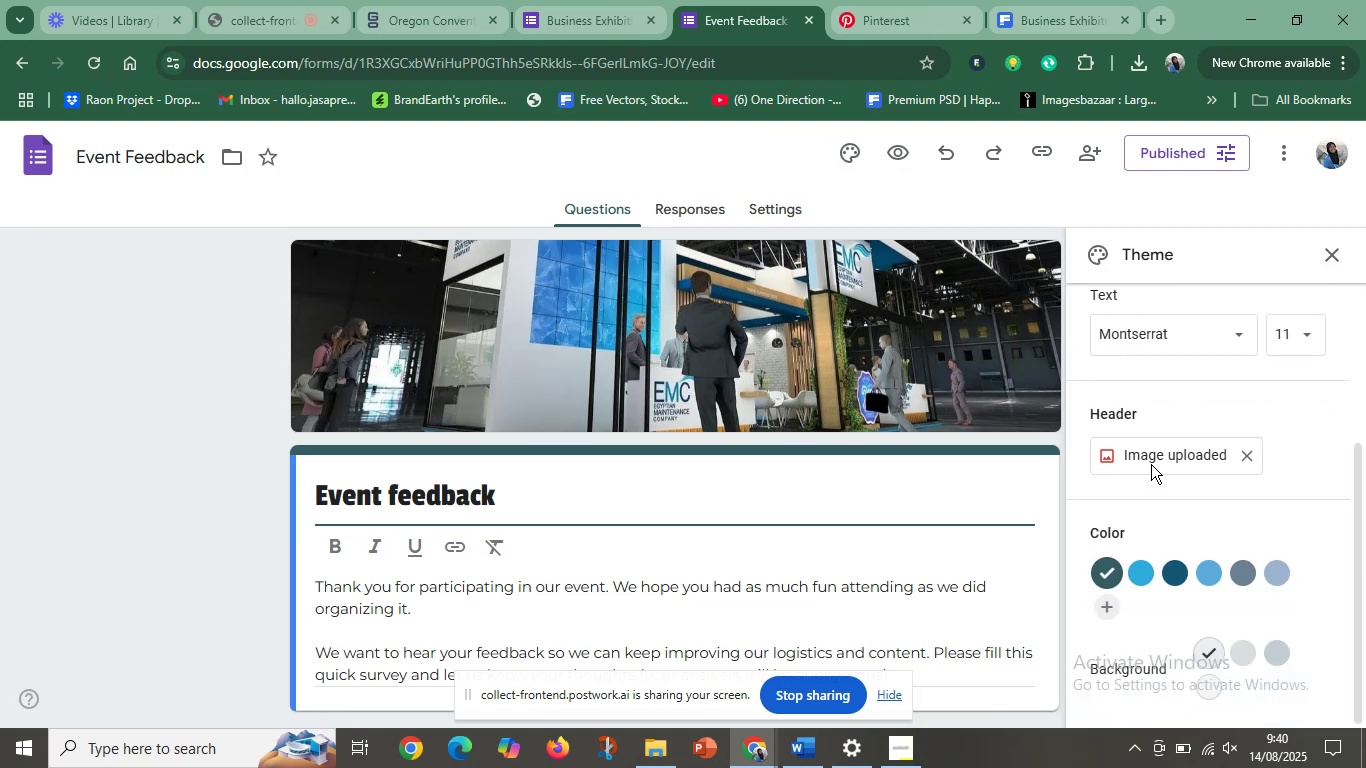 
left_click([1150, 462])
 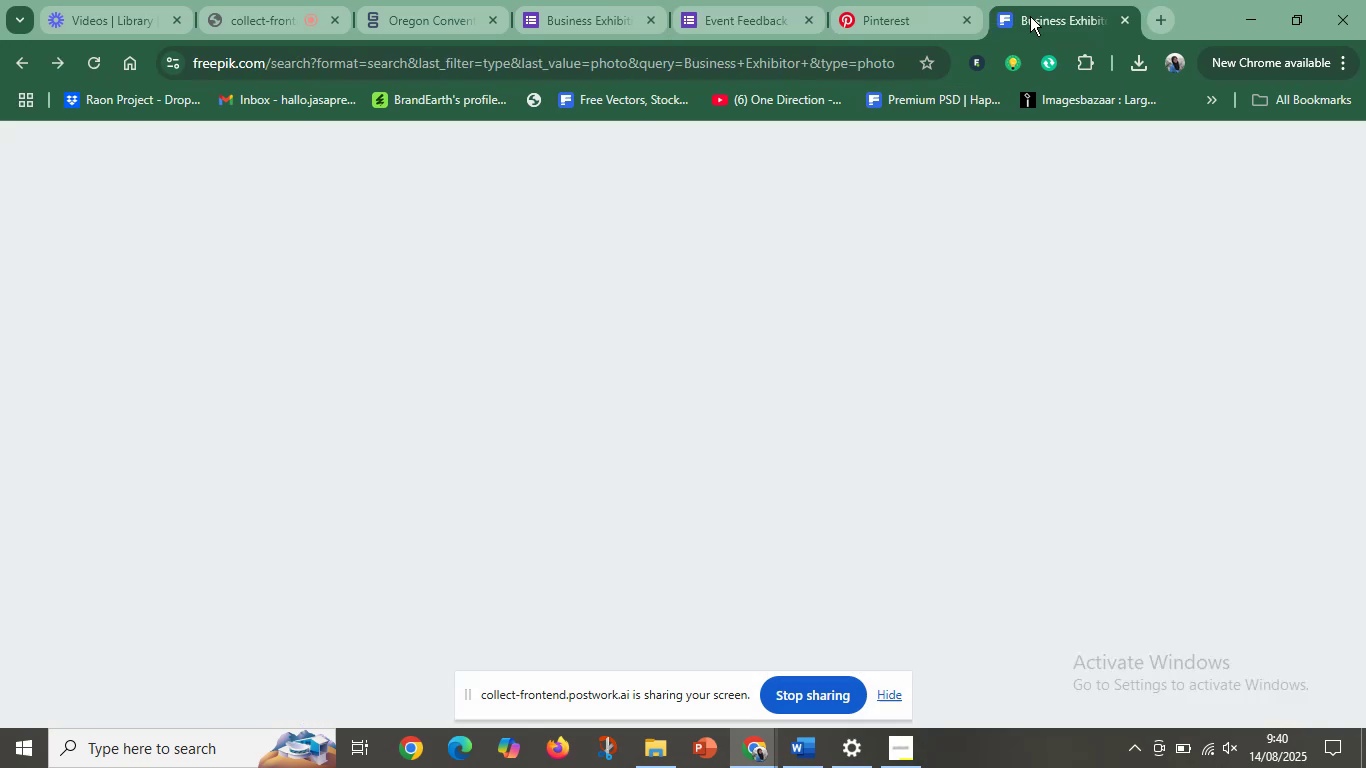 
scroll: coordinate [834, 518], scroll_direction: down, amount: 30.0
 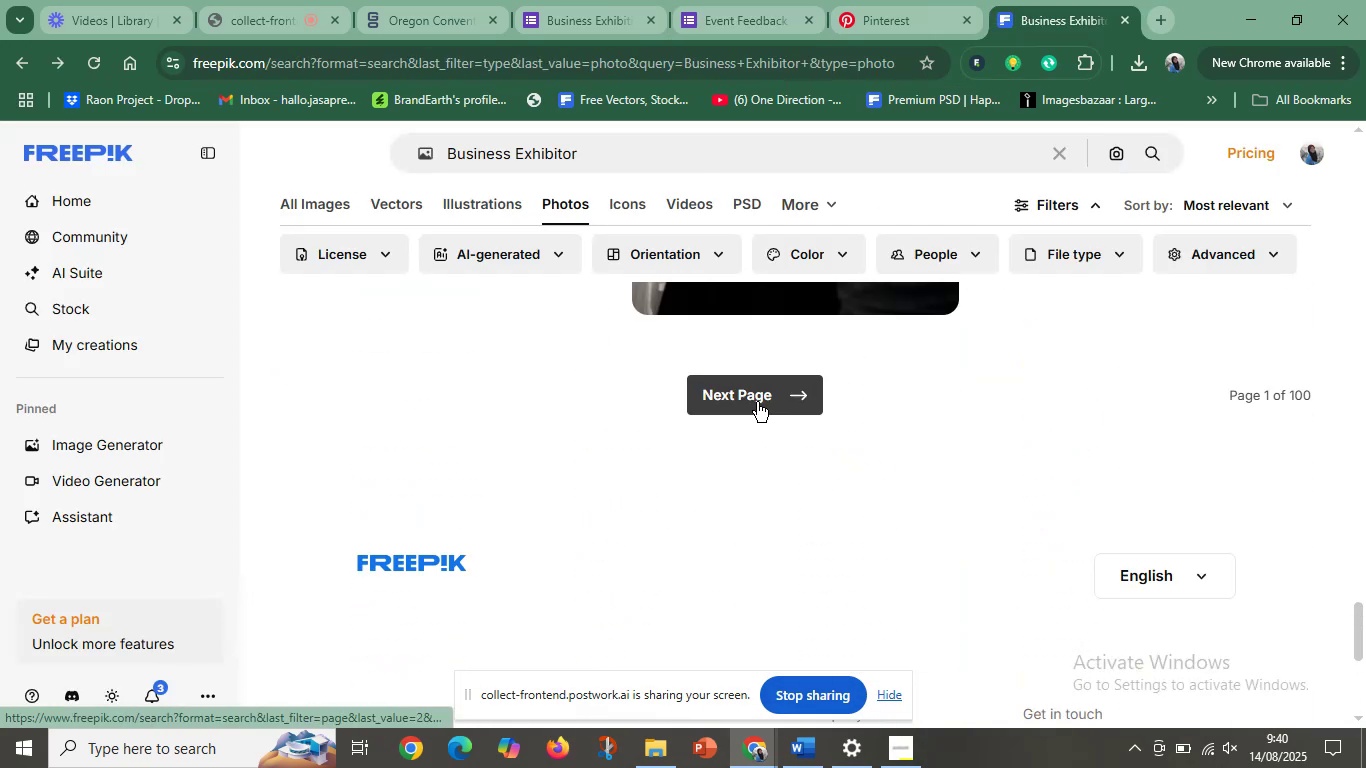 
left_click([756, 401])
 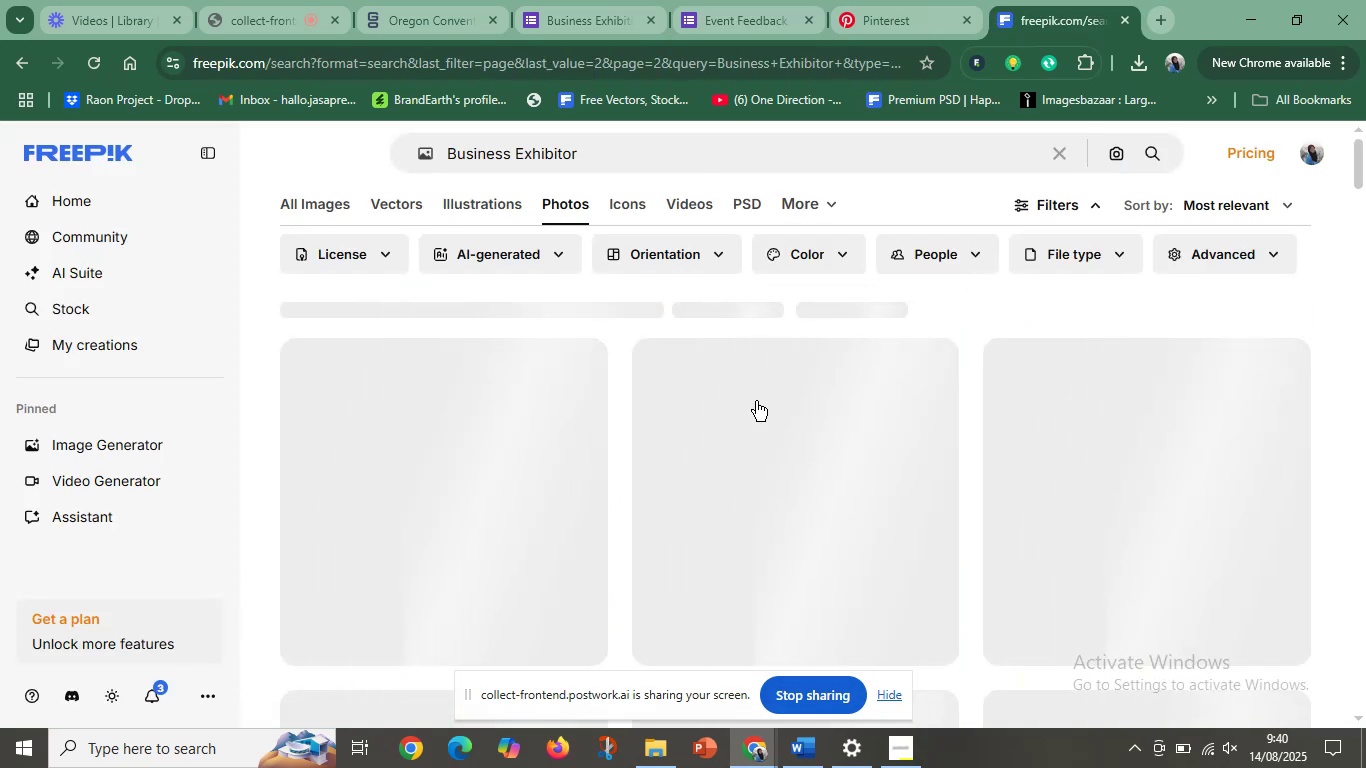 
scroll: coordinate [736, 463], scroll_direction: down, amount: 1.0
 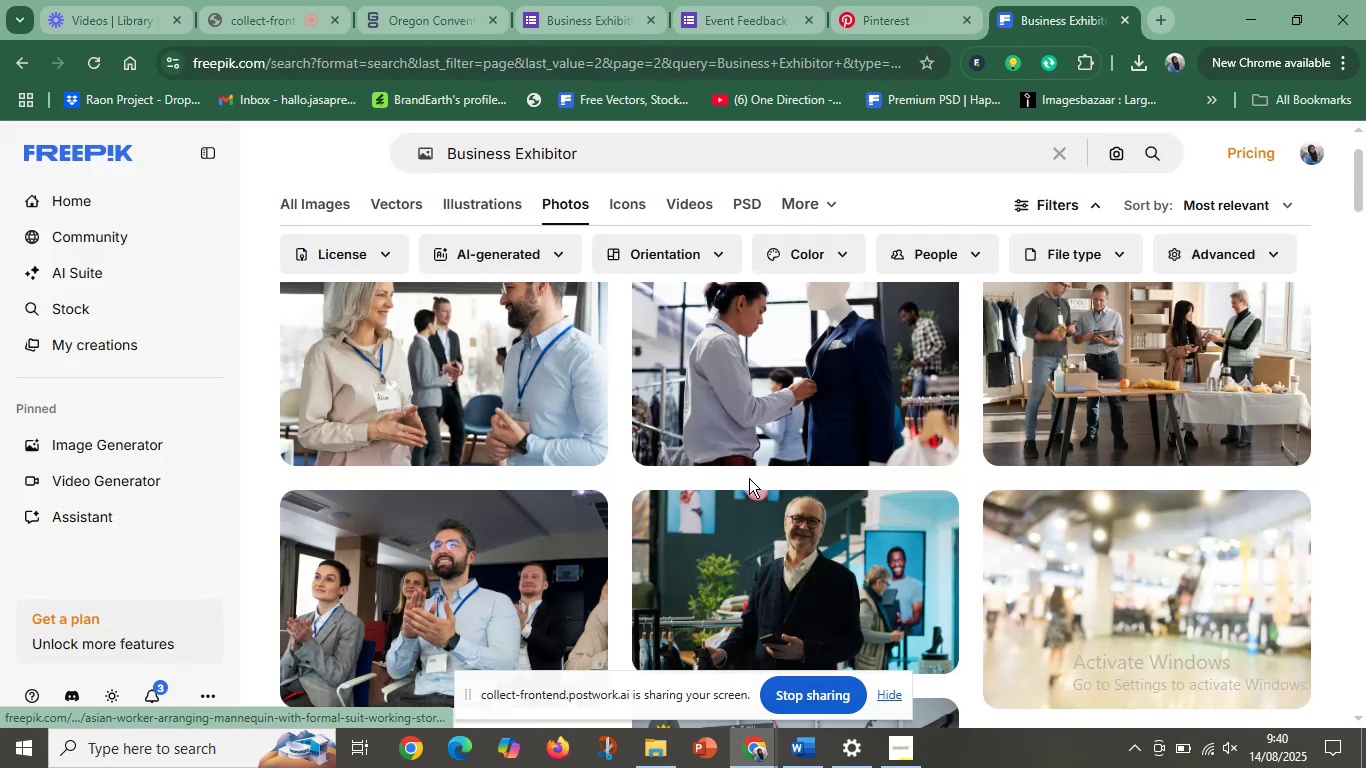 
scroll: coordinate [750, 477], scroll_direction: up, amount: 1.0
 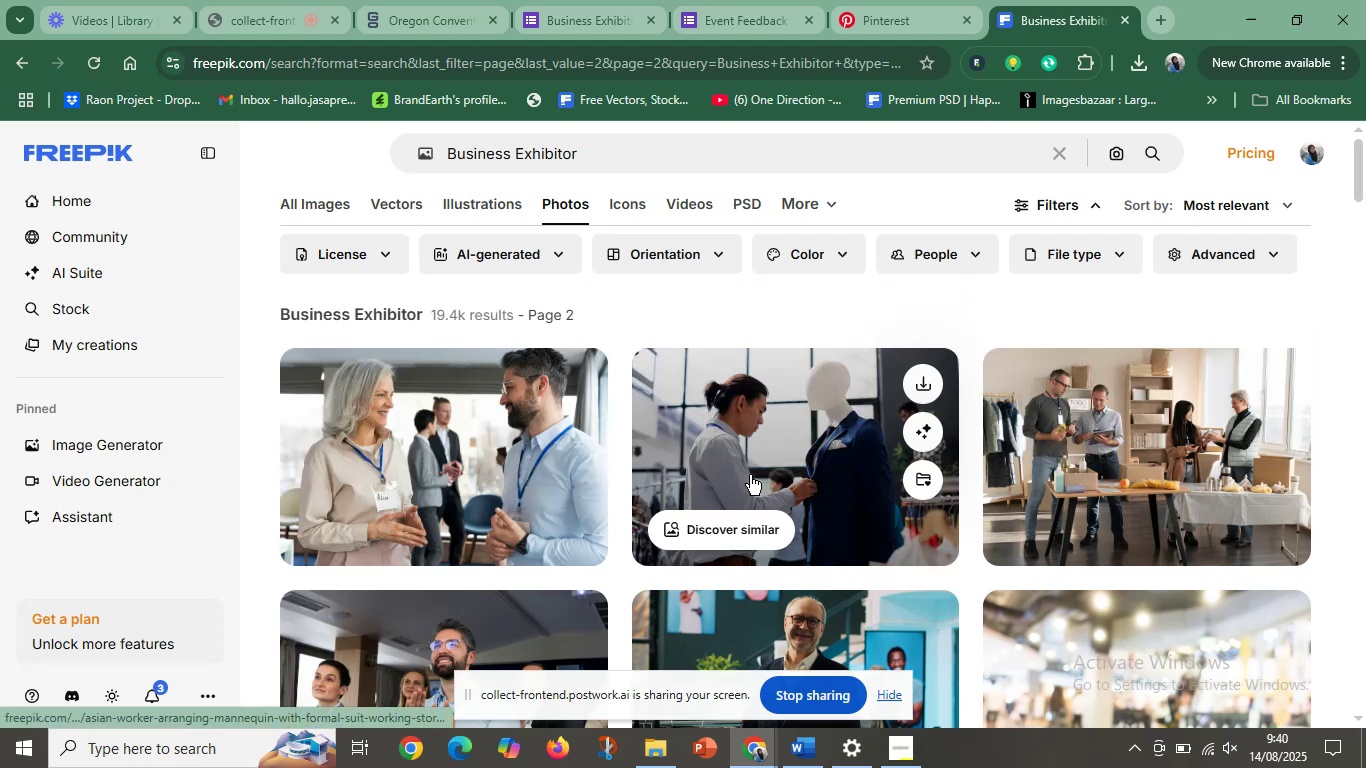 
scroll: coordinate [750, 475], scroll_direction: down, amount: 12.0
 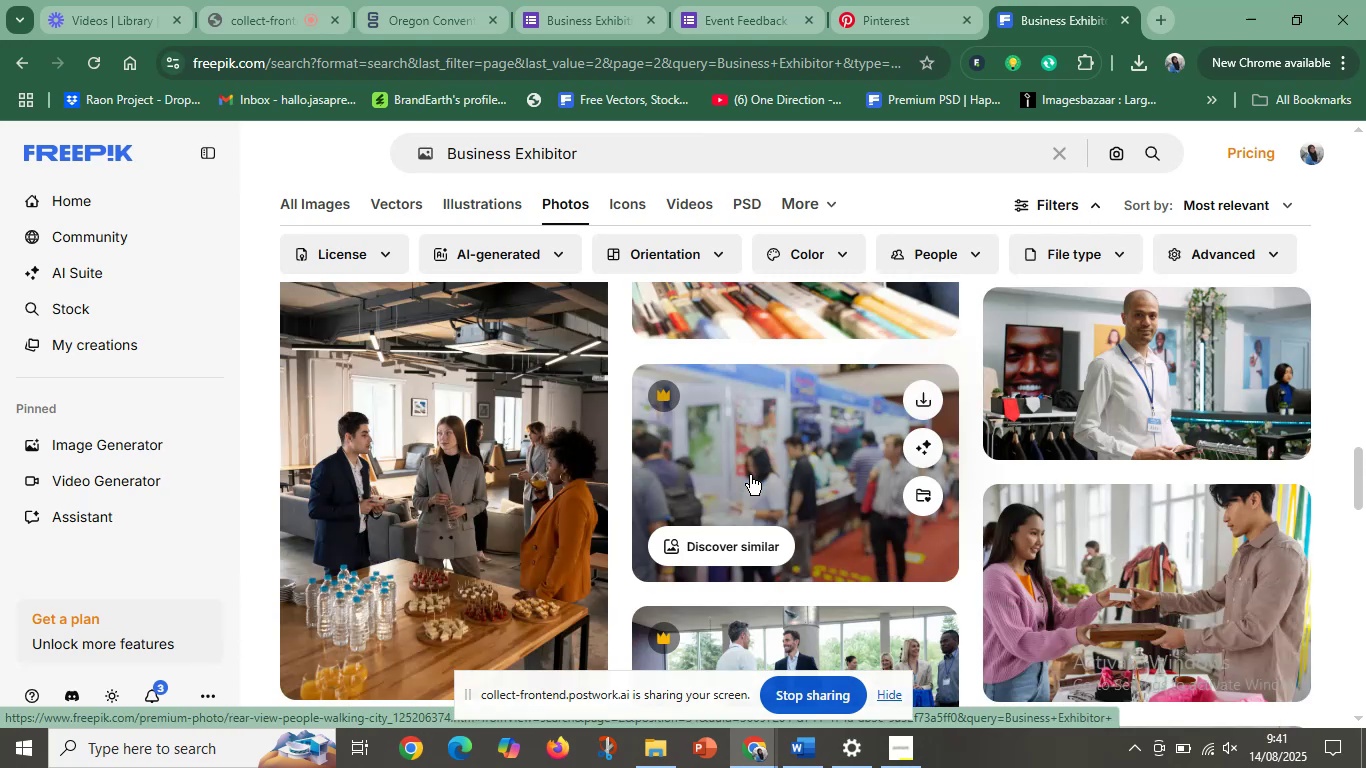 
scroll: coordinate [870, 539], scroll_direction: down, amount: 17.0
 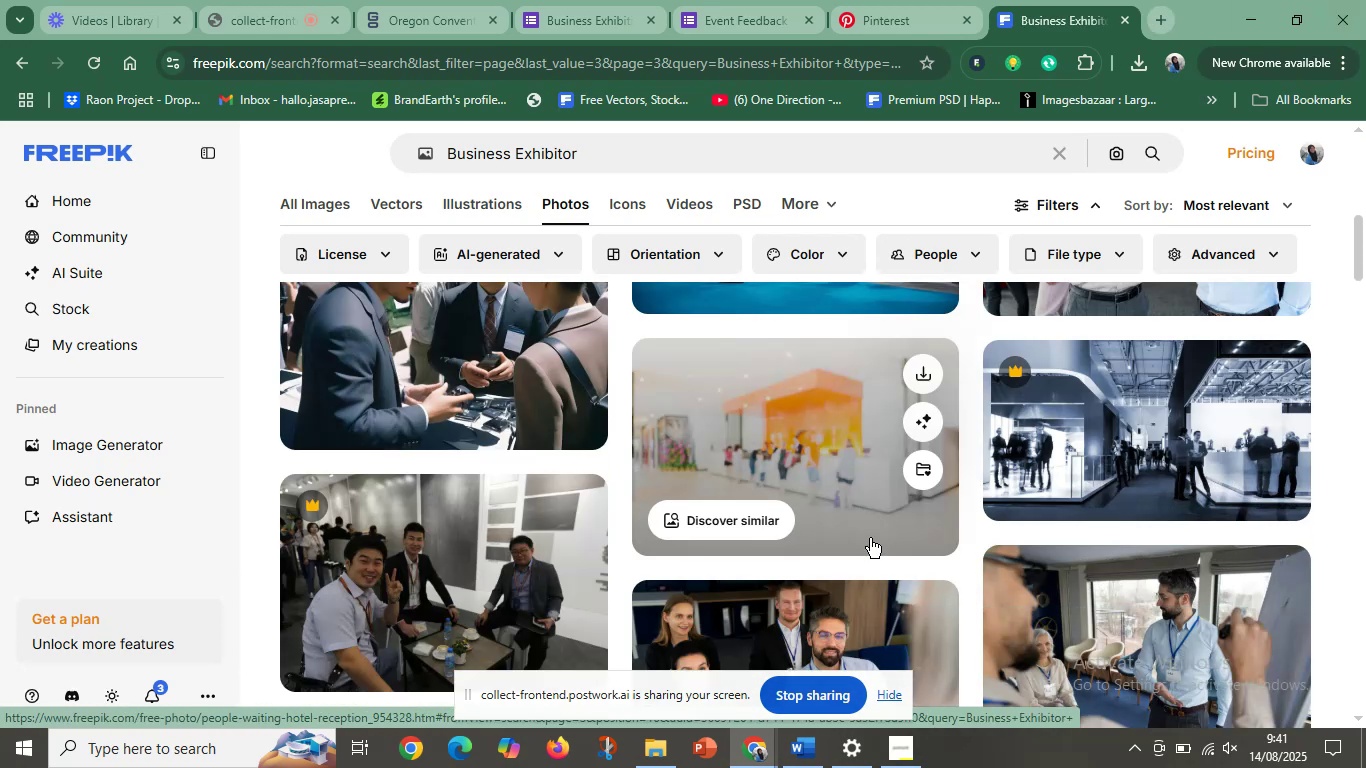 
scroll: coordinate [872, 550], scroll_direction: down, amount: 6.0
 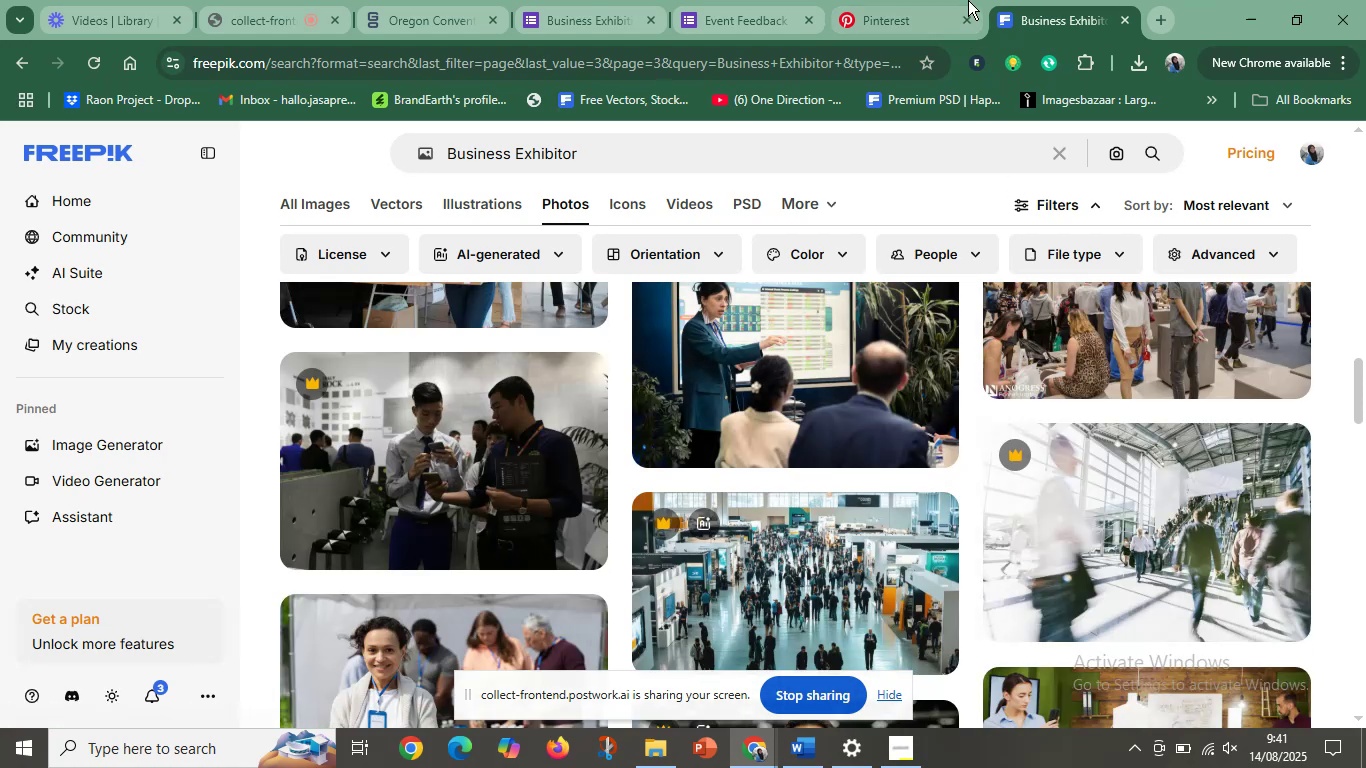 
left_click([932, 0])
 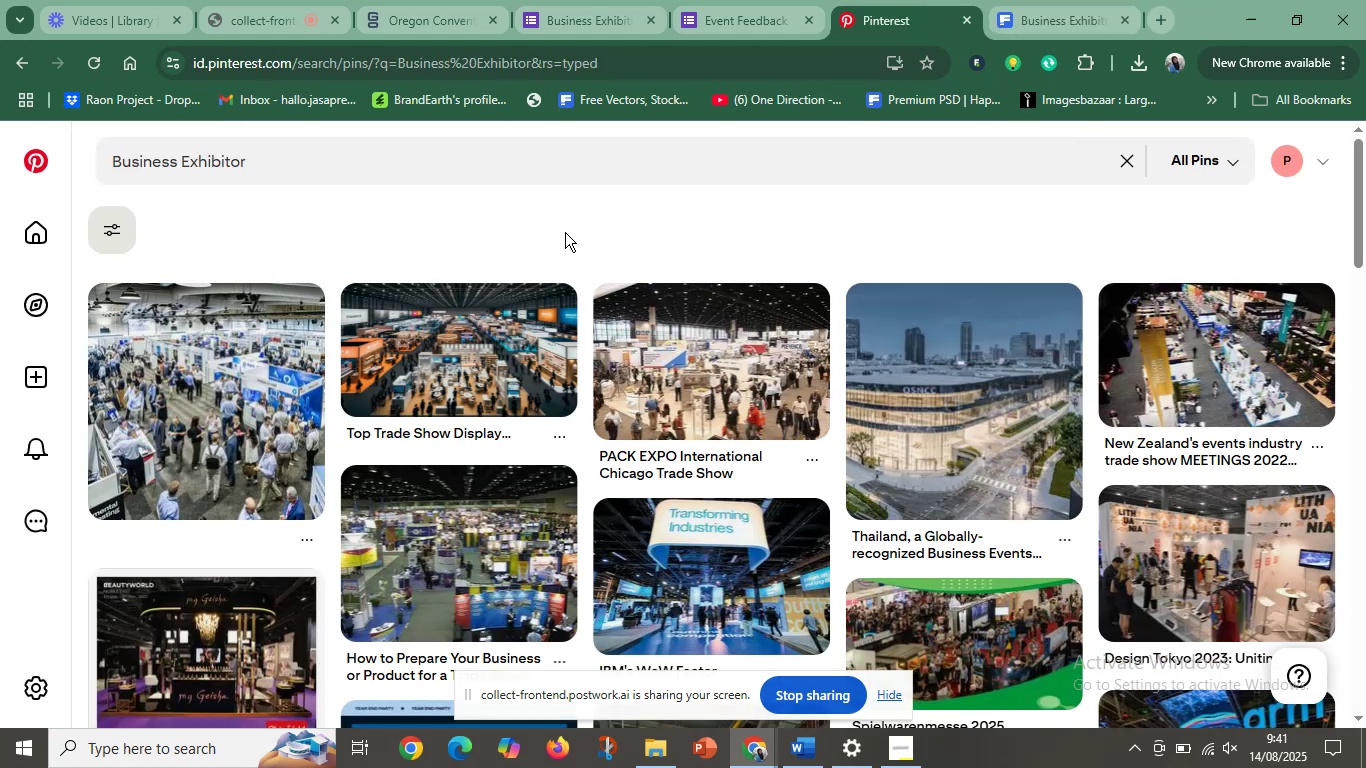 
mouse_move([597, 417])
 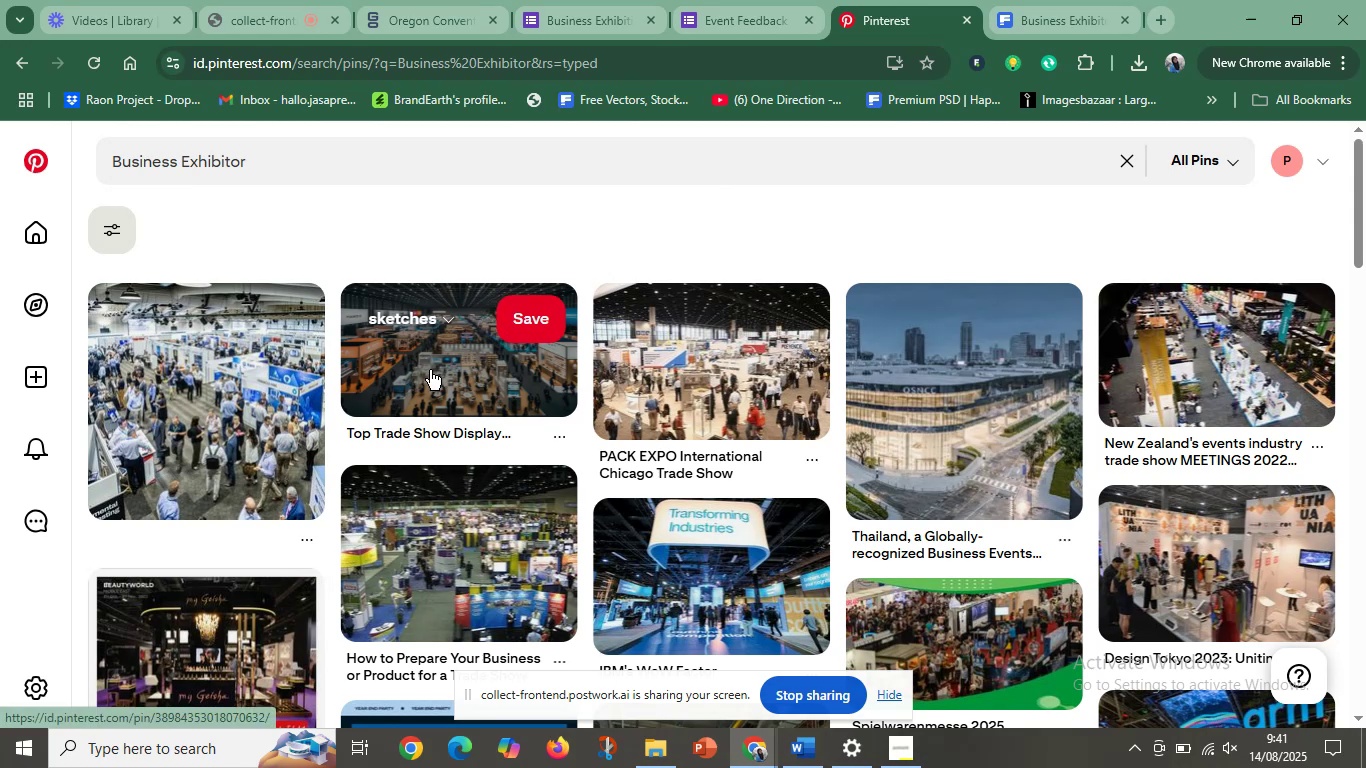 
left_click([430, 370])
 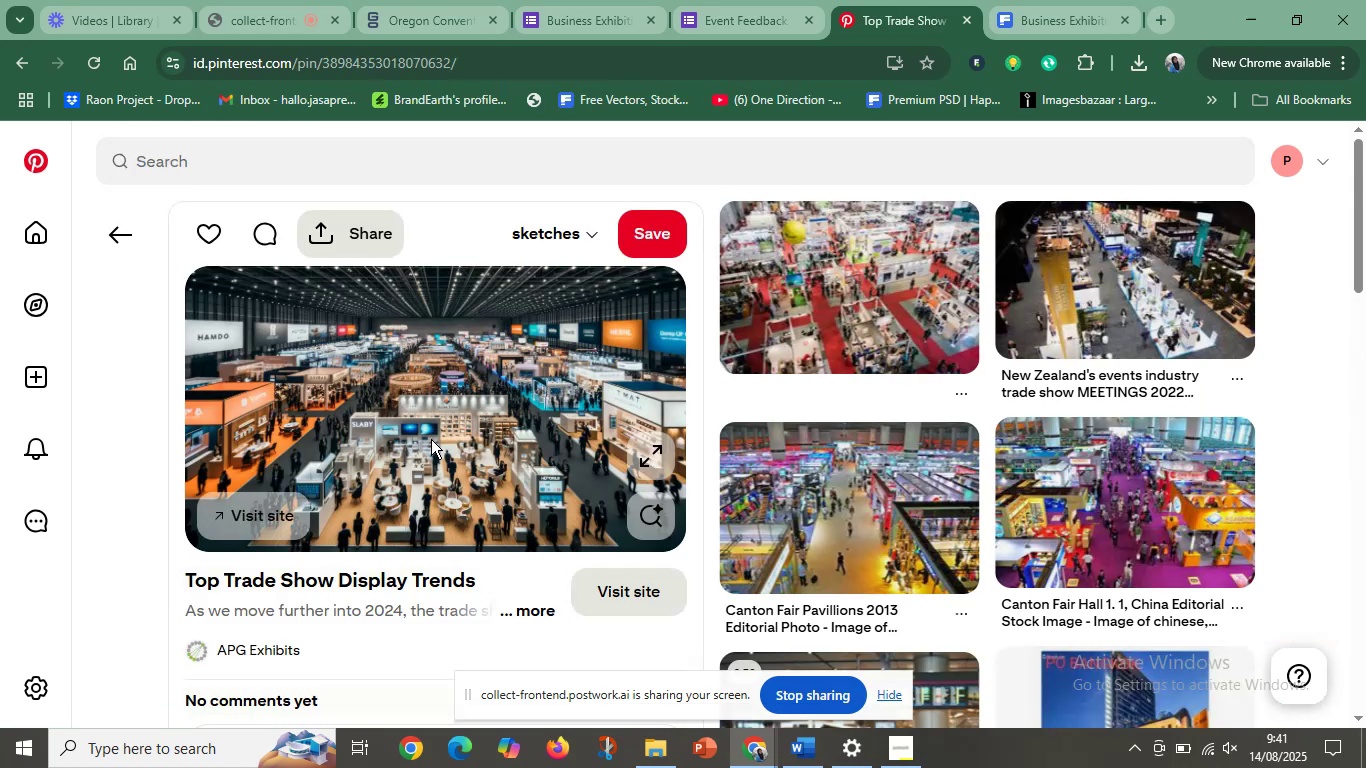 
wait(5.31)
 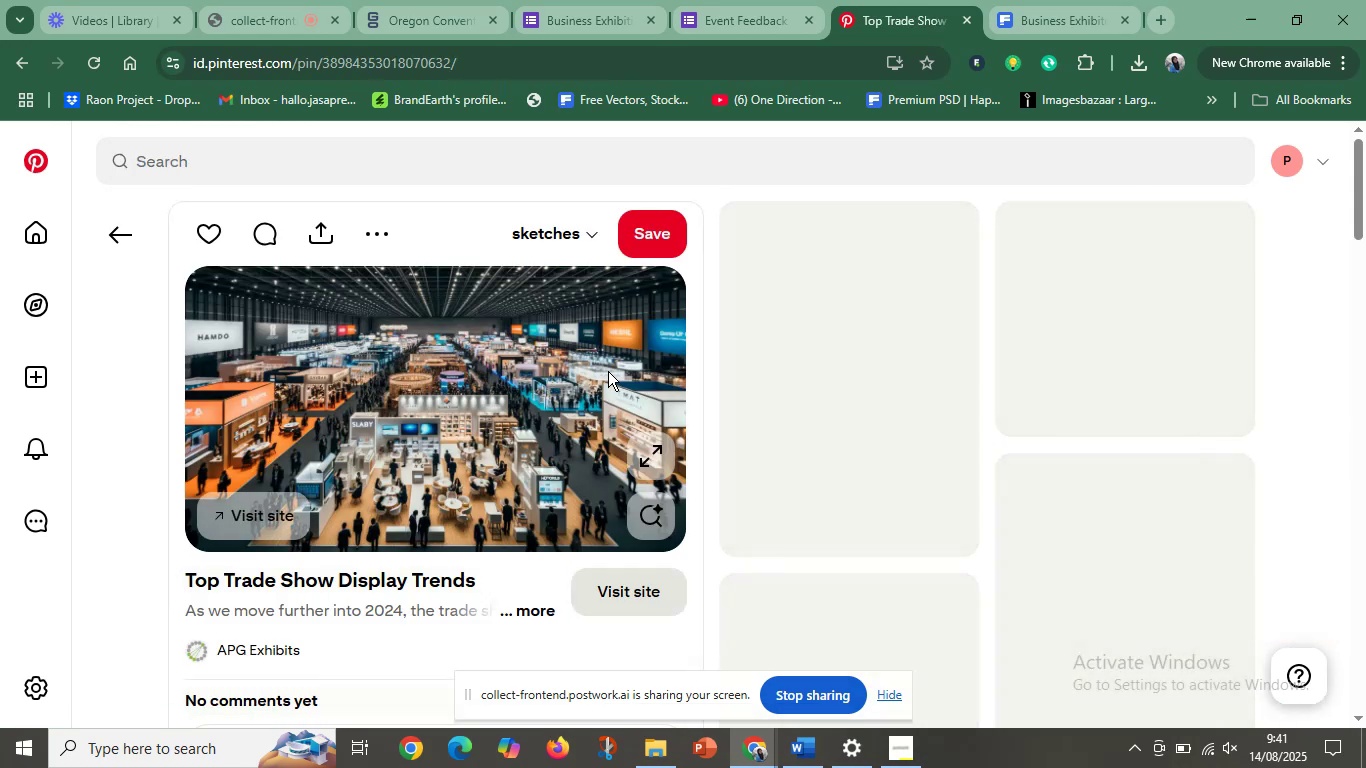 
left_click_drag(start_coordinate=[431, 439], to_coordinate=[734, 7])
 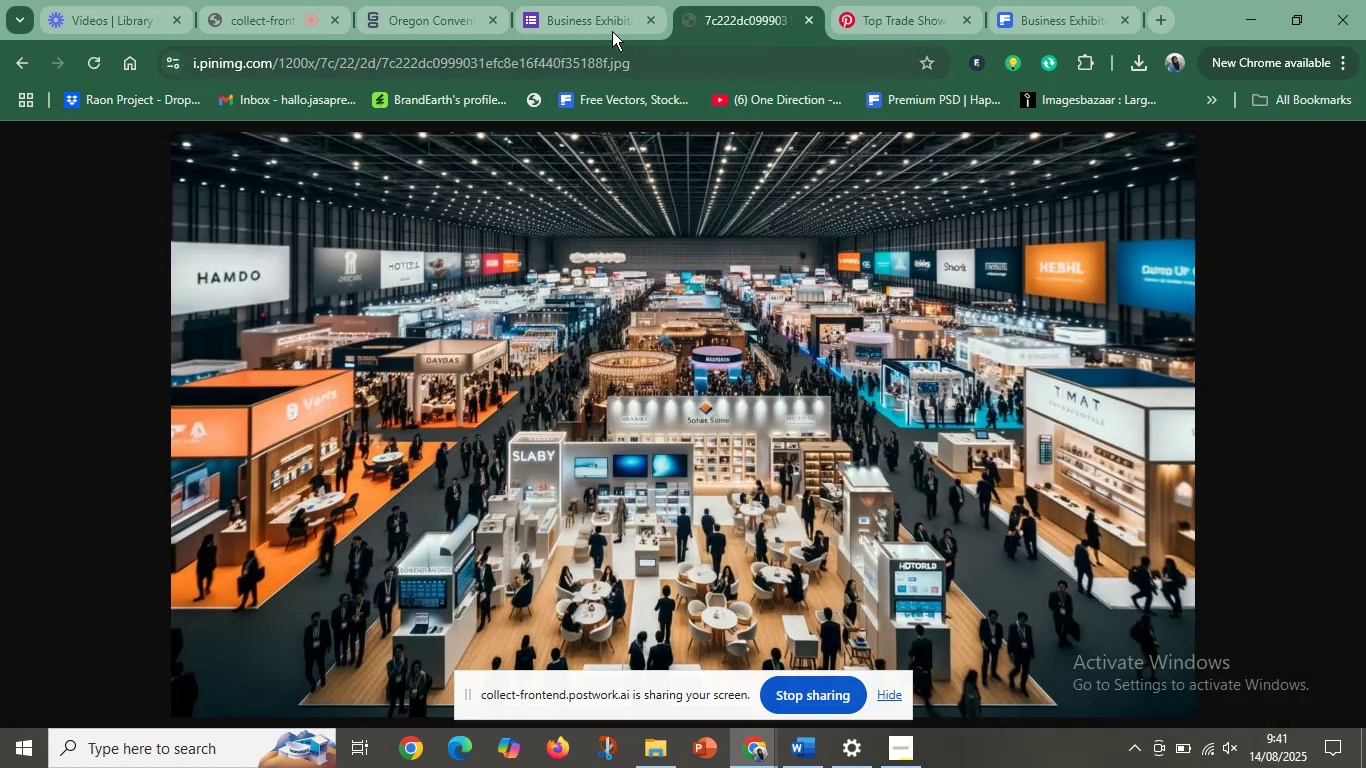 
left_click([569, 5])
 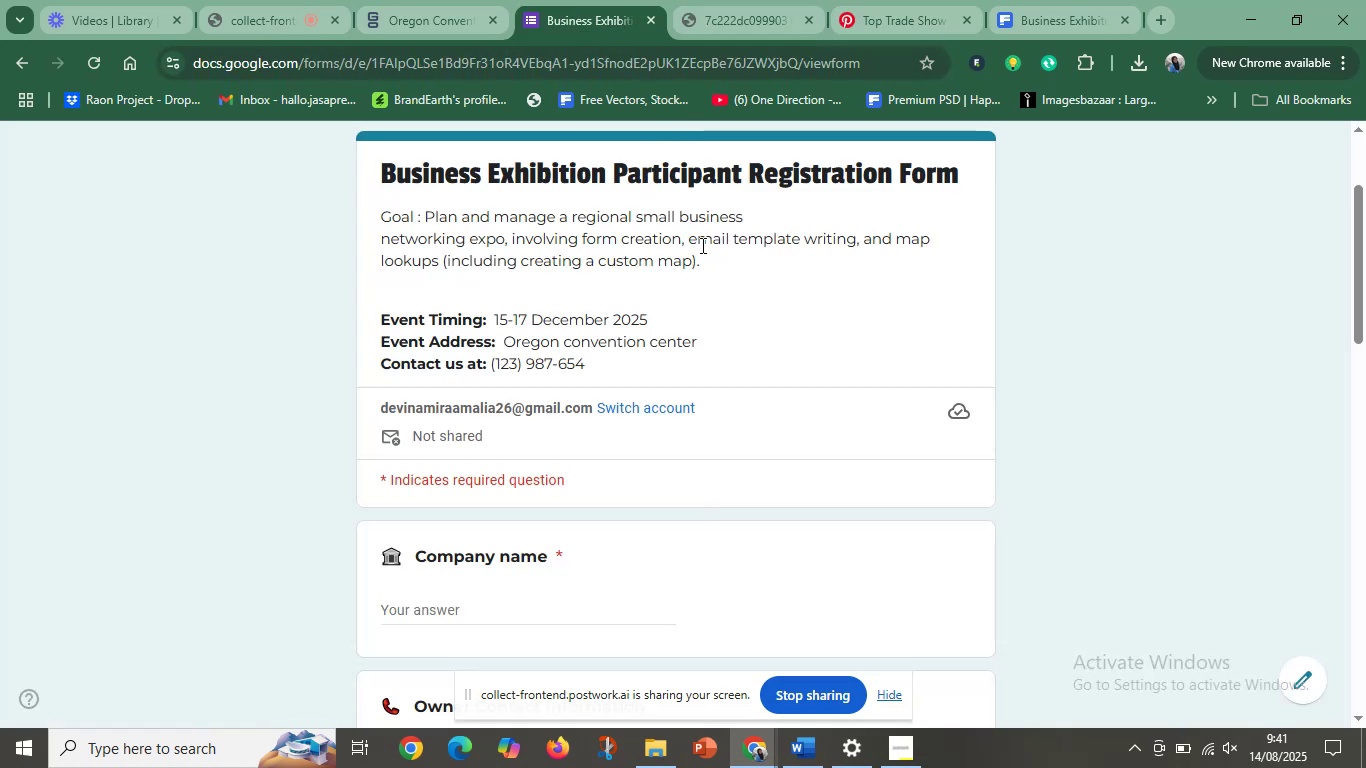 
scroll: coordinate [691, 445], scroll_direction: up, amount: 6.0
 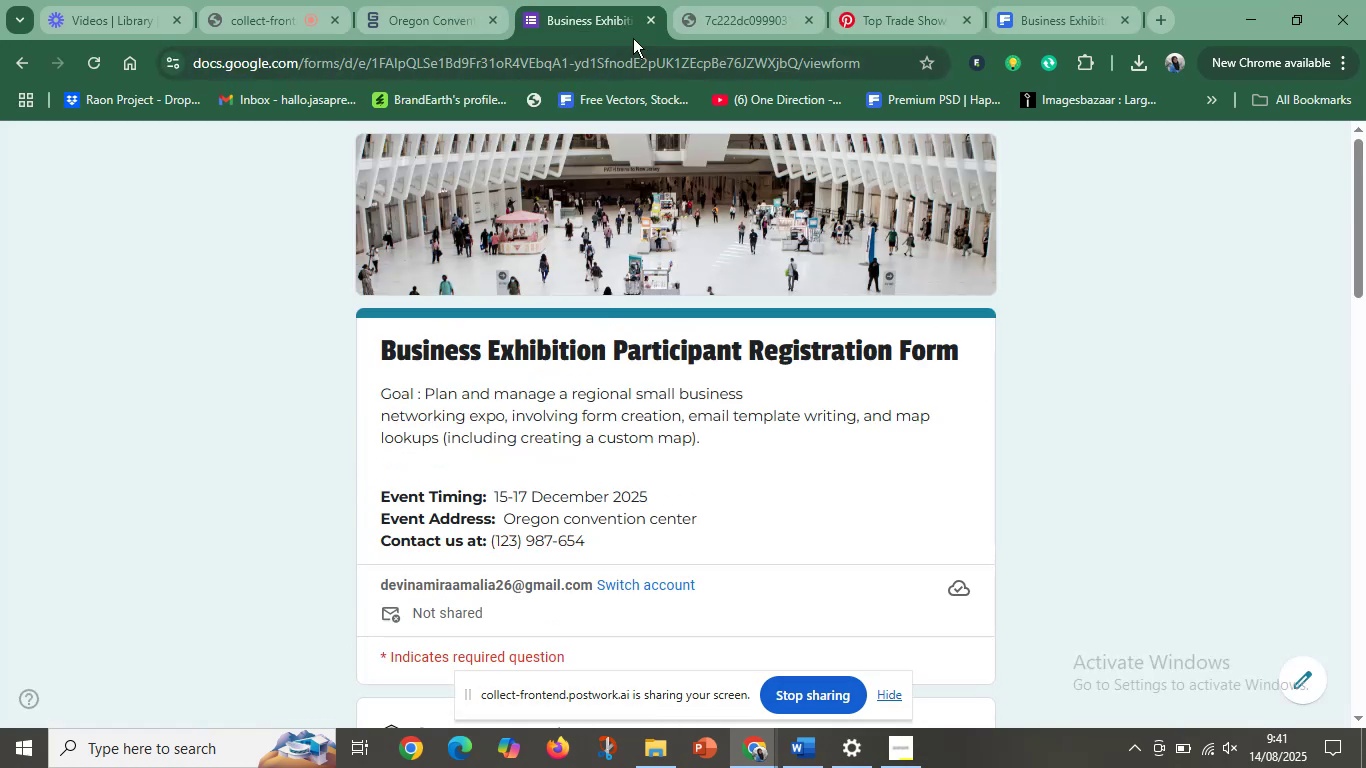 
left_click([719, 14])
 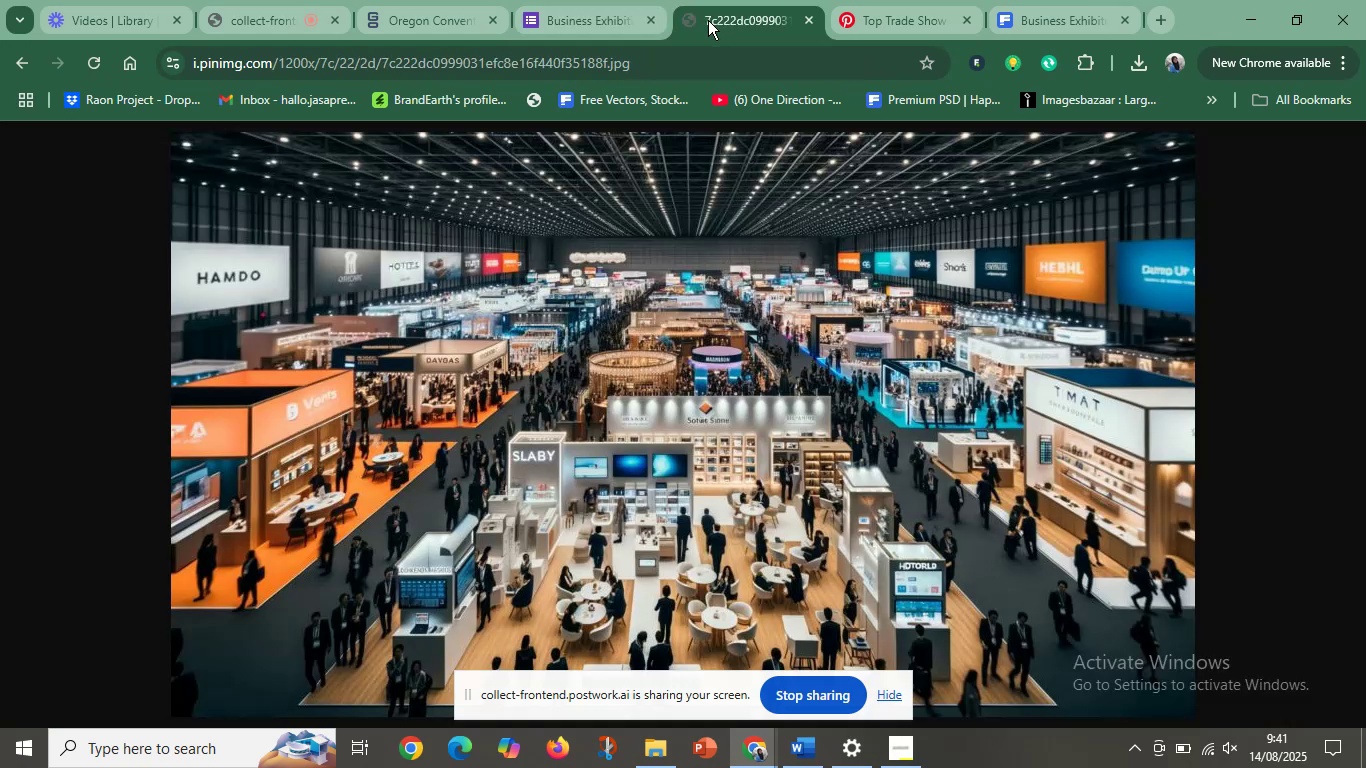 
key(Control+Z)
 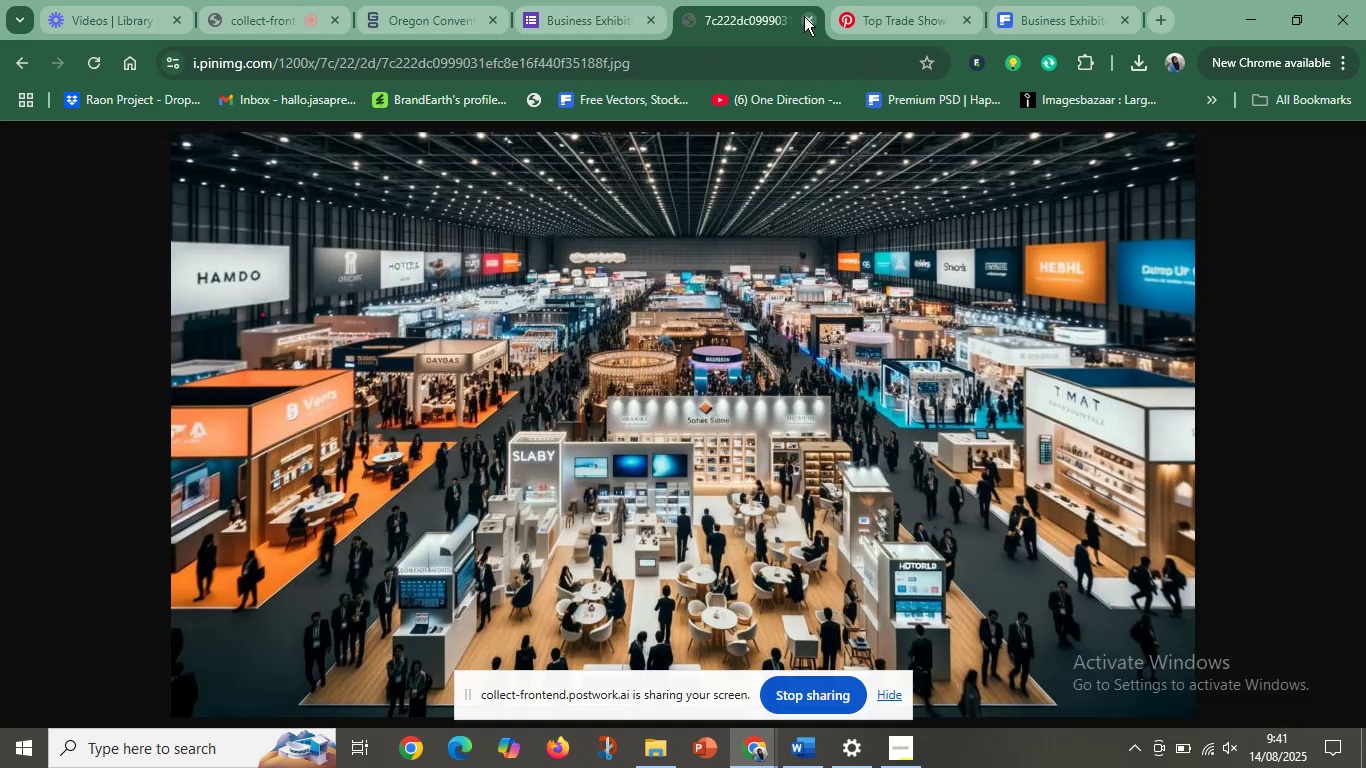 
left_click([804, 16])
 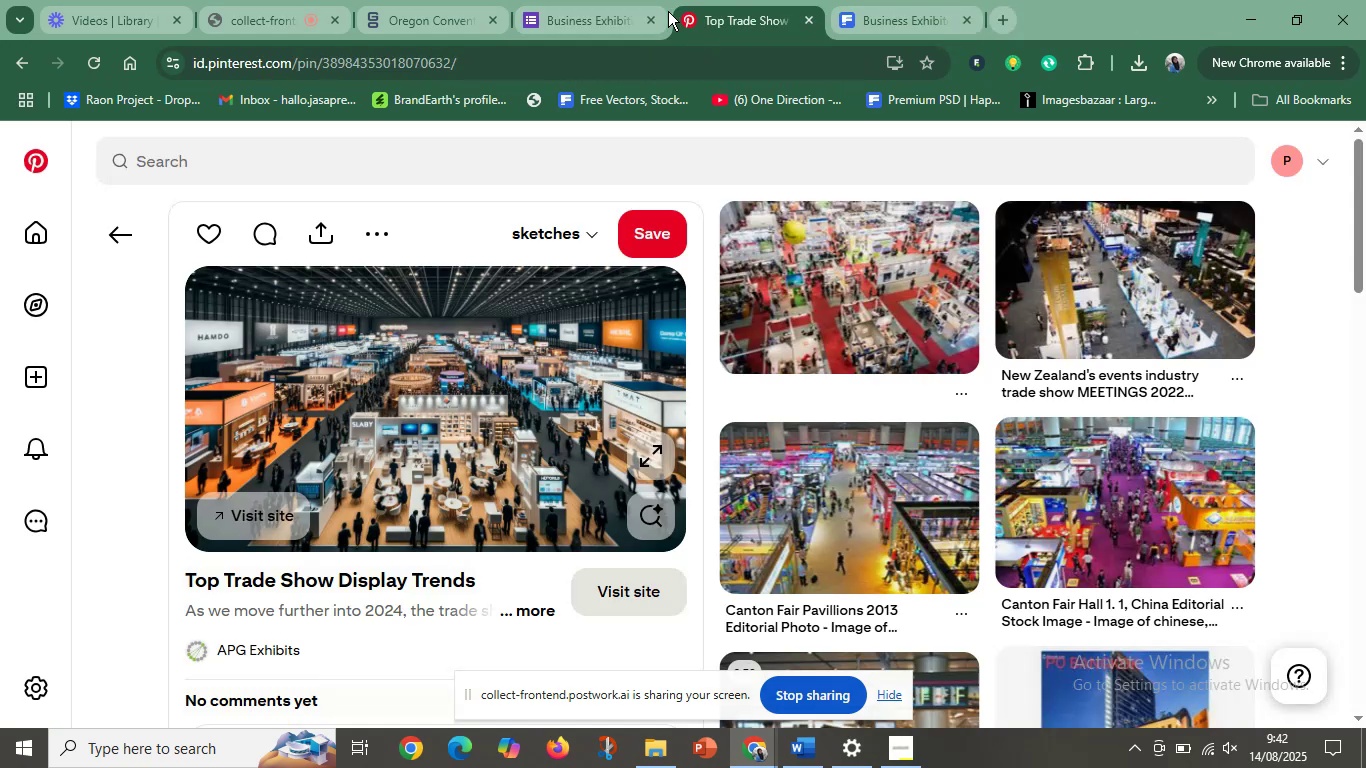 
left_click([603, 11])
 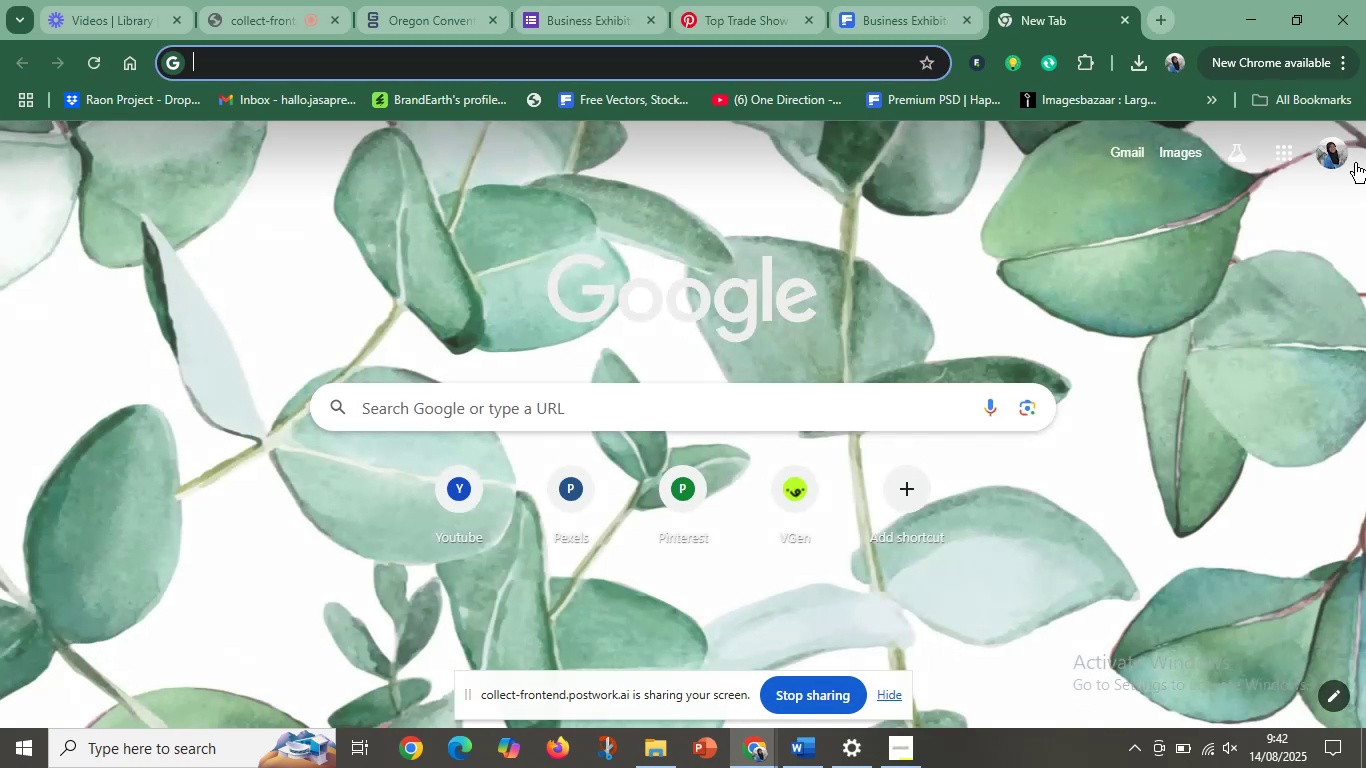 
left_click([1282, 157])
 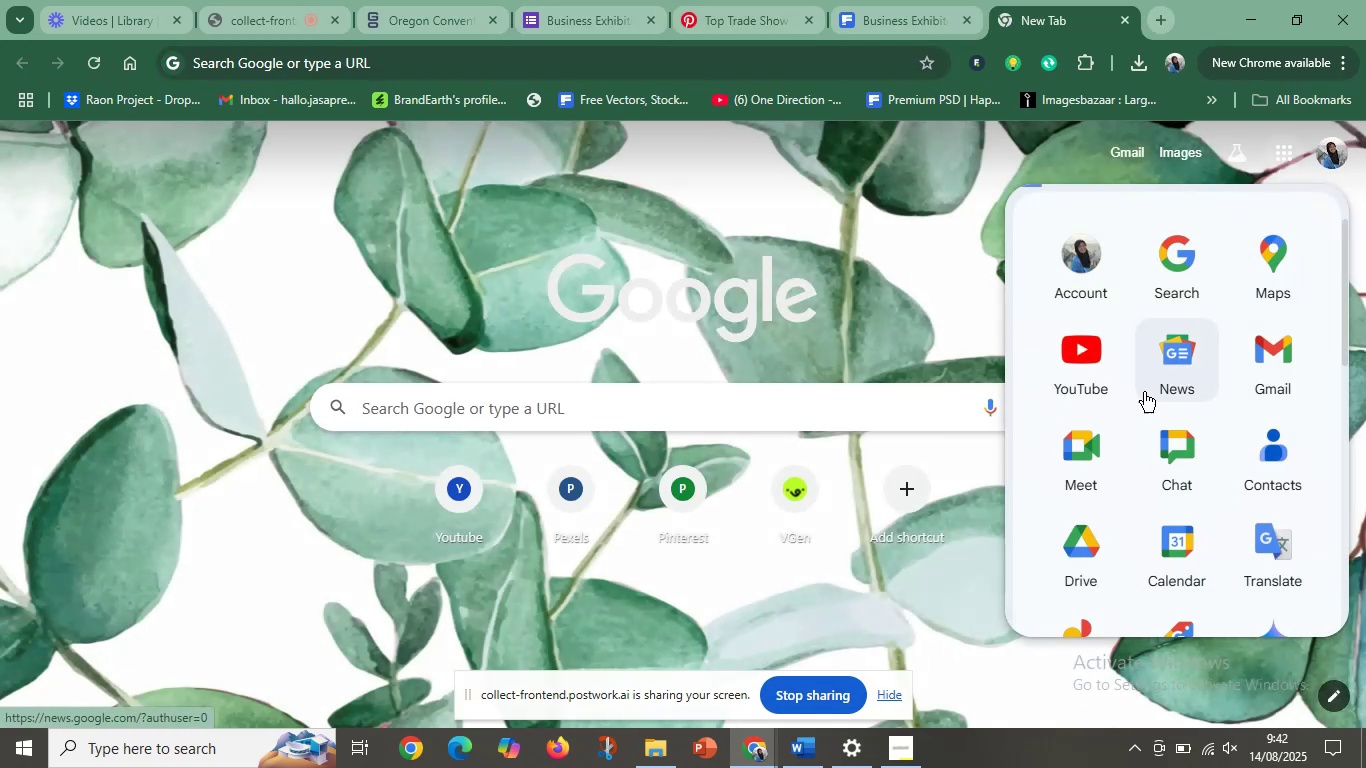 
scroll: coordinate [1160, 547], scroll_direction: down, amount: 2.0
 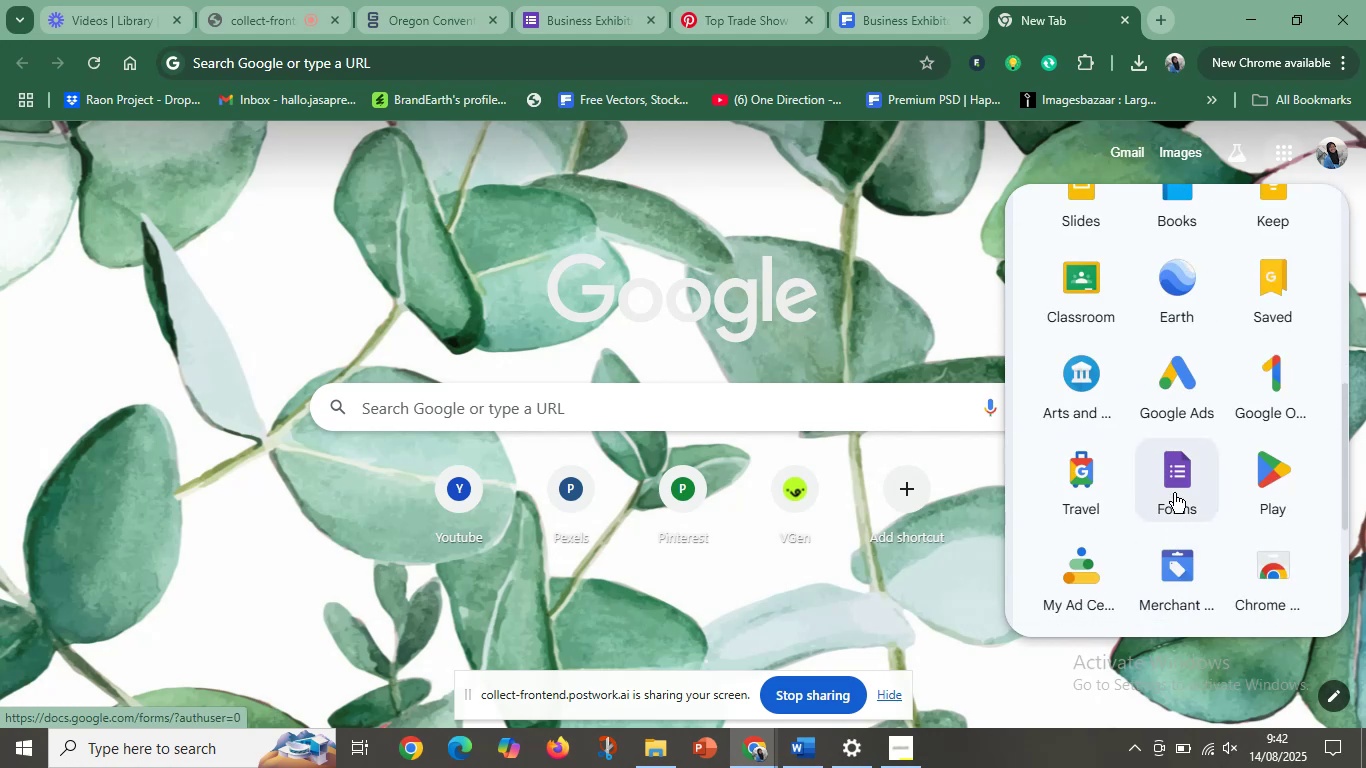 
left_click([1174, 476])
 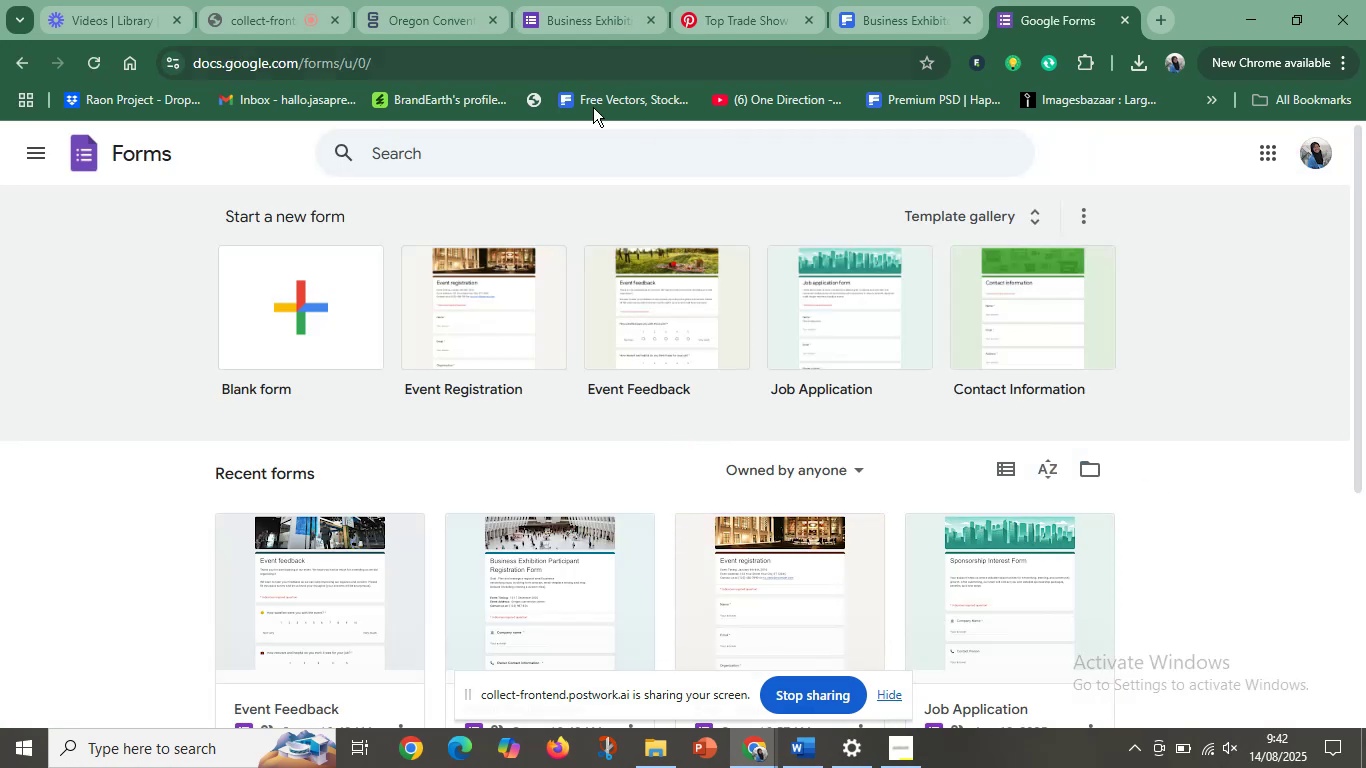 
wait(5.7)
 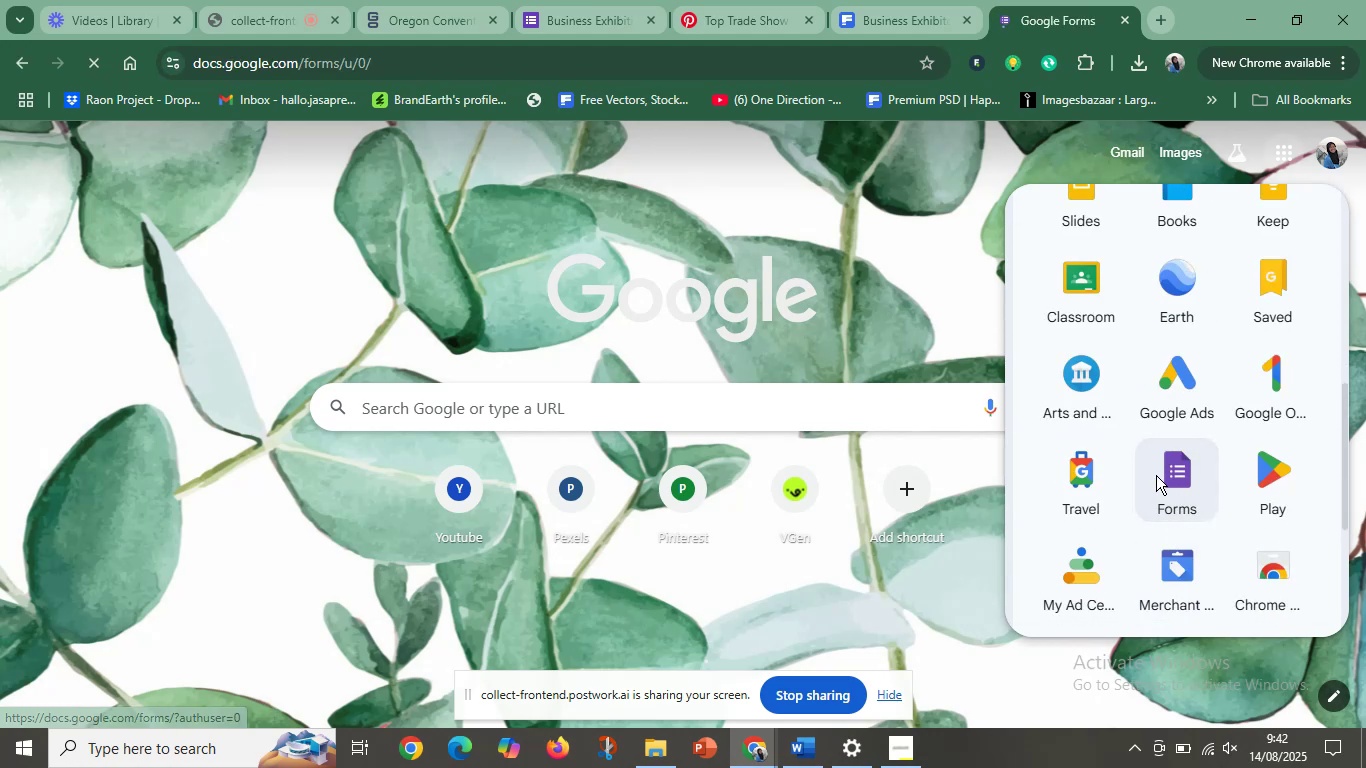 
left_click([258, 595])
 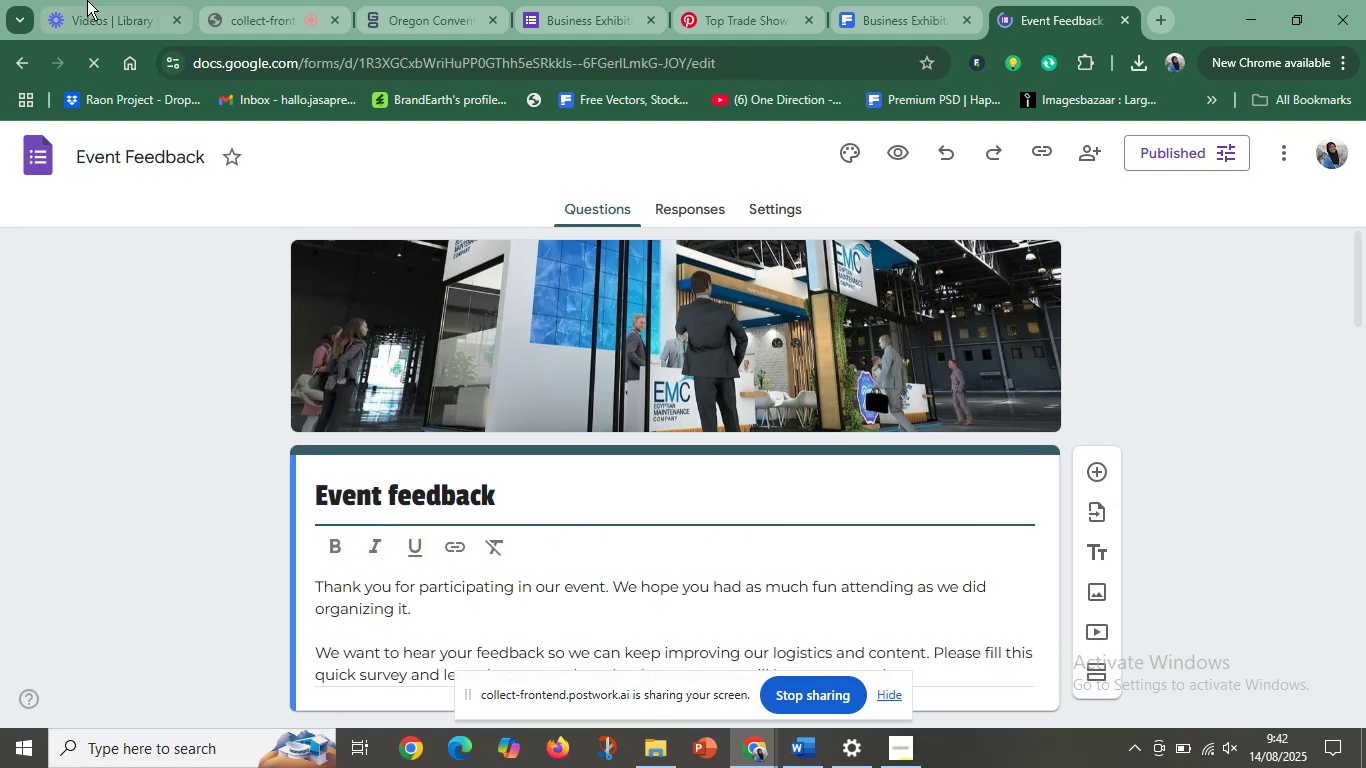 
wait(6.43)
 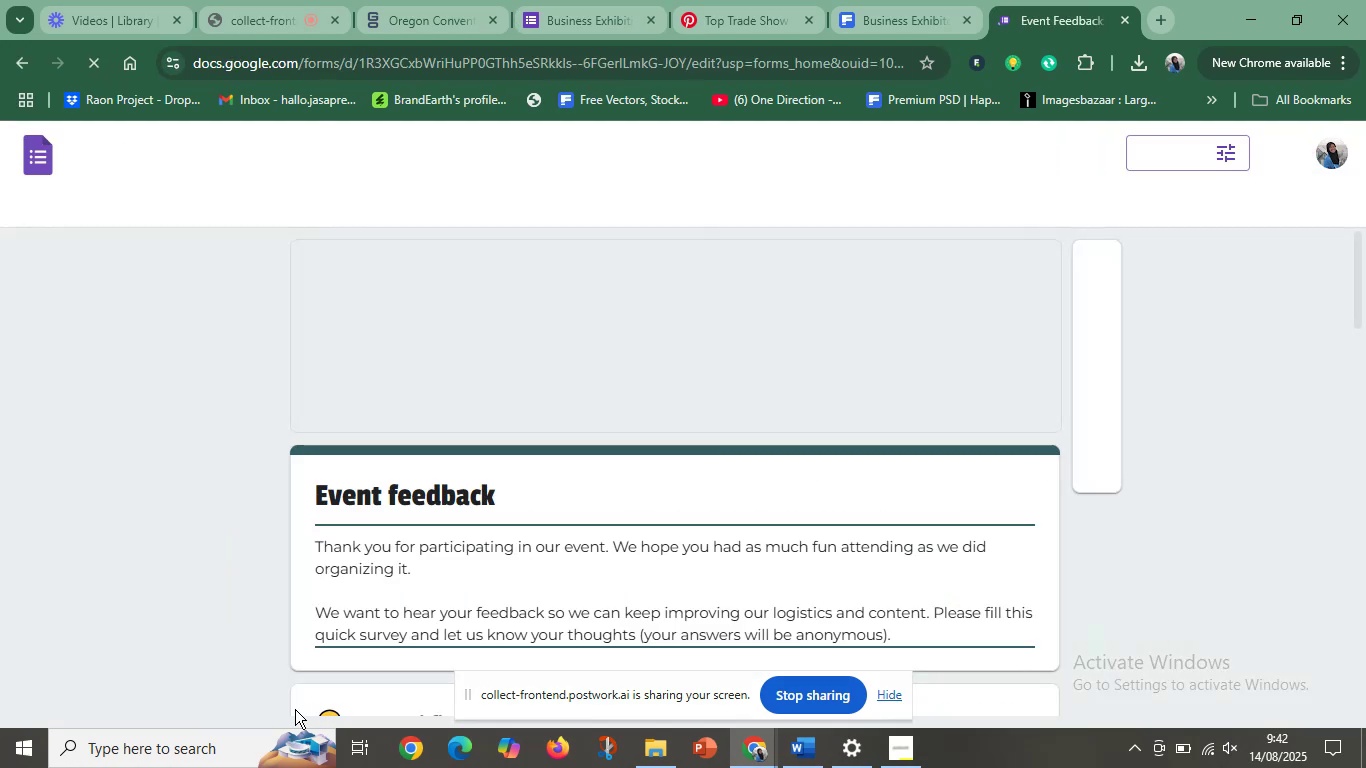 
scroll: coordinate [553, 516], scroll_direction: down, amount: 19.0
 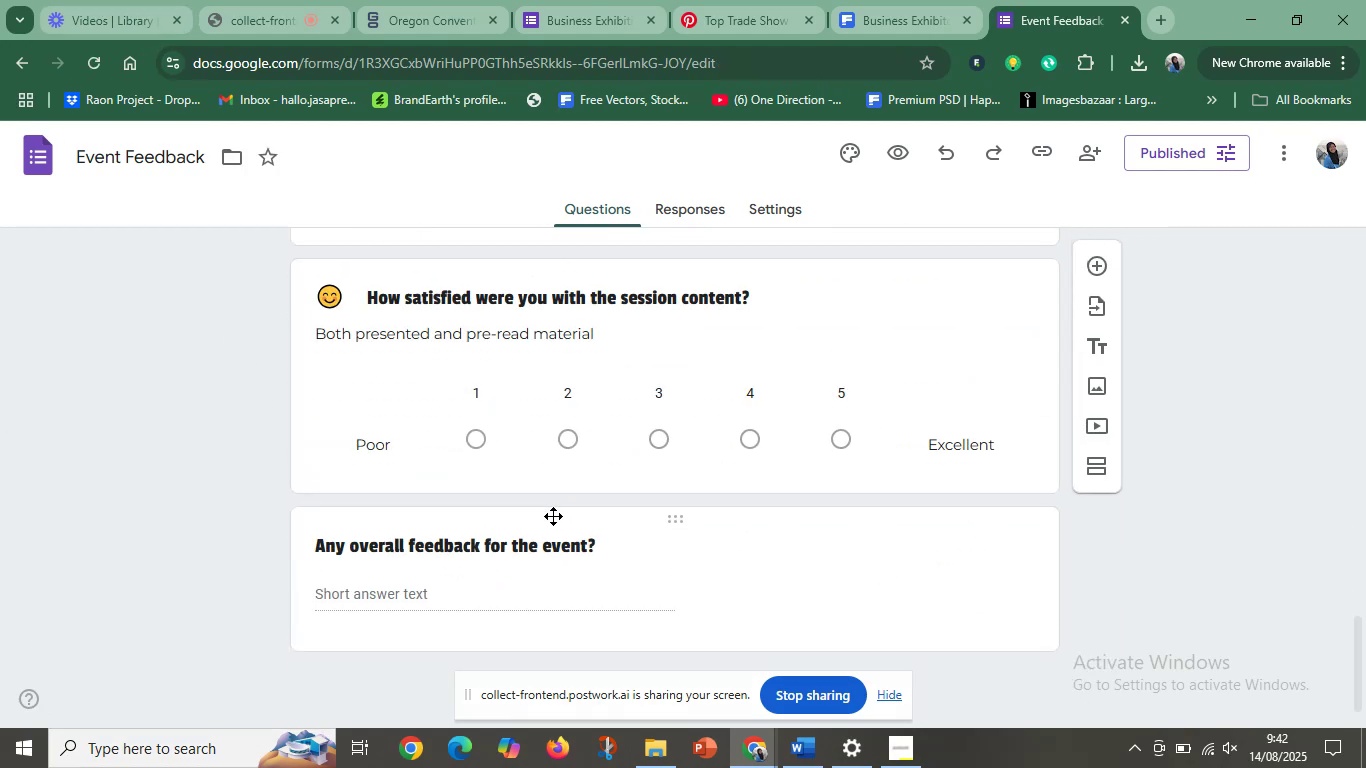 
scroll: coordinate [553, 516], scroll_direction: up, amount: 23.0
 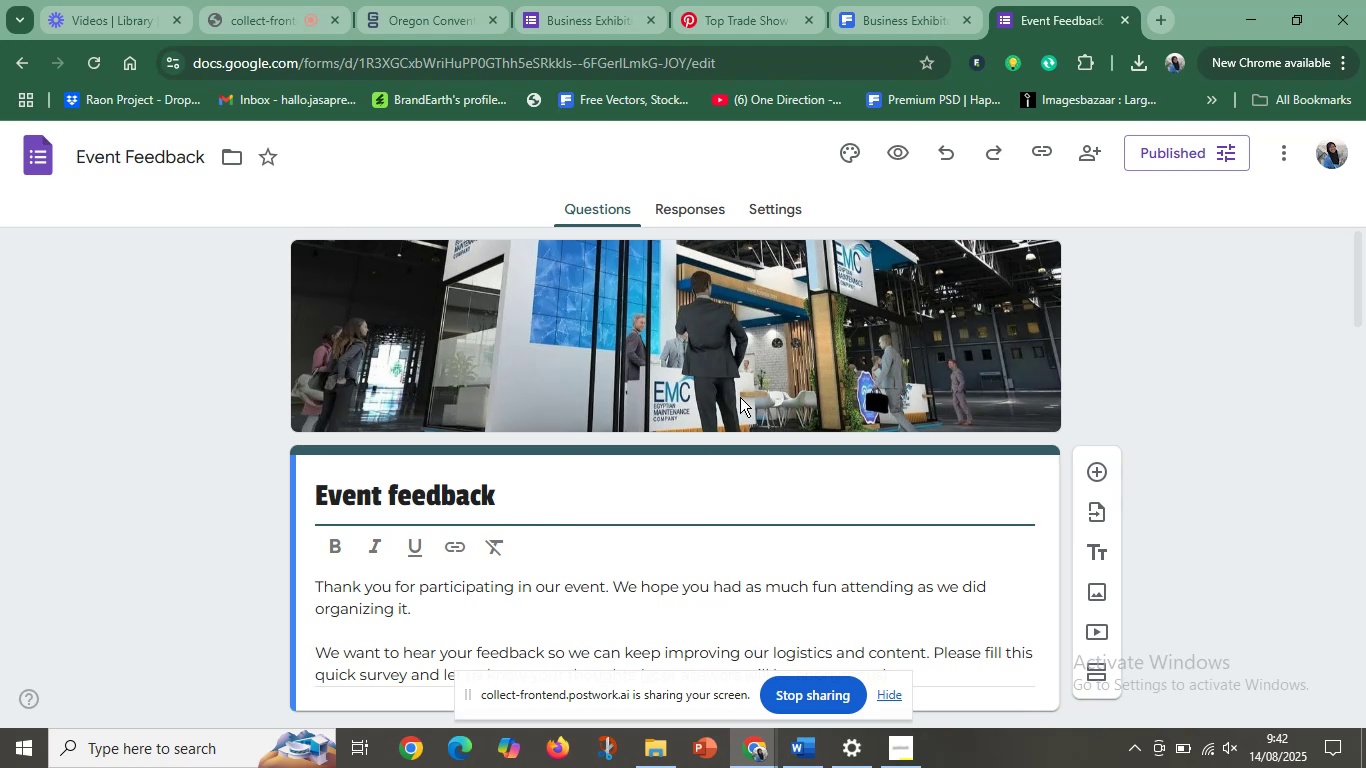 
left_click([742, 397])
 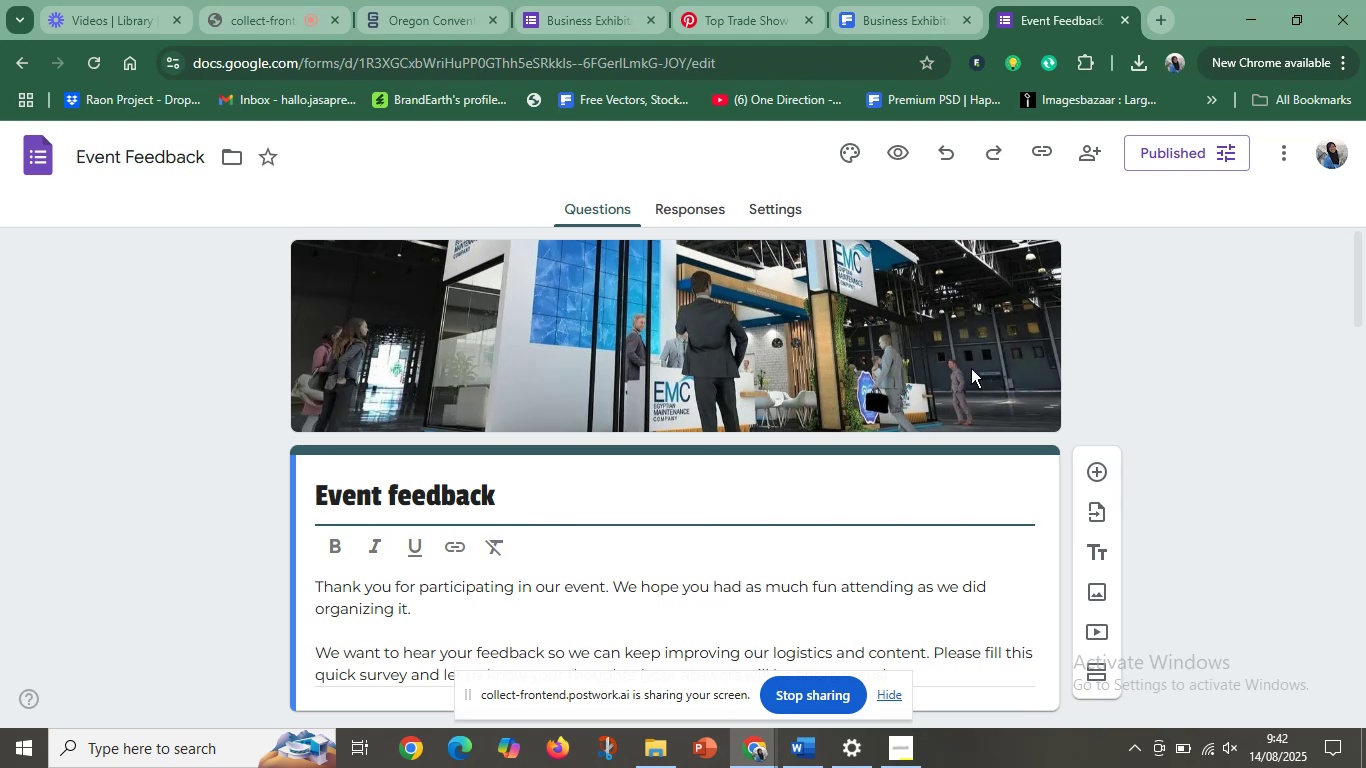 
left_click([995, 360])
 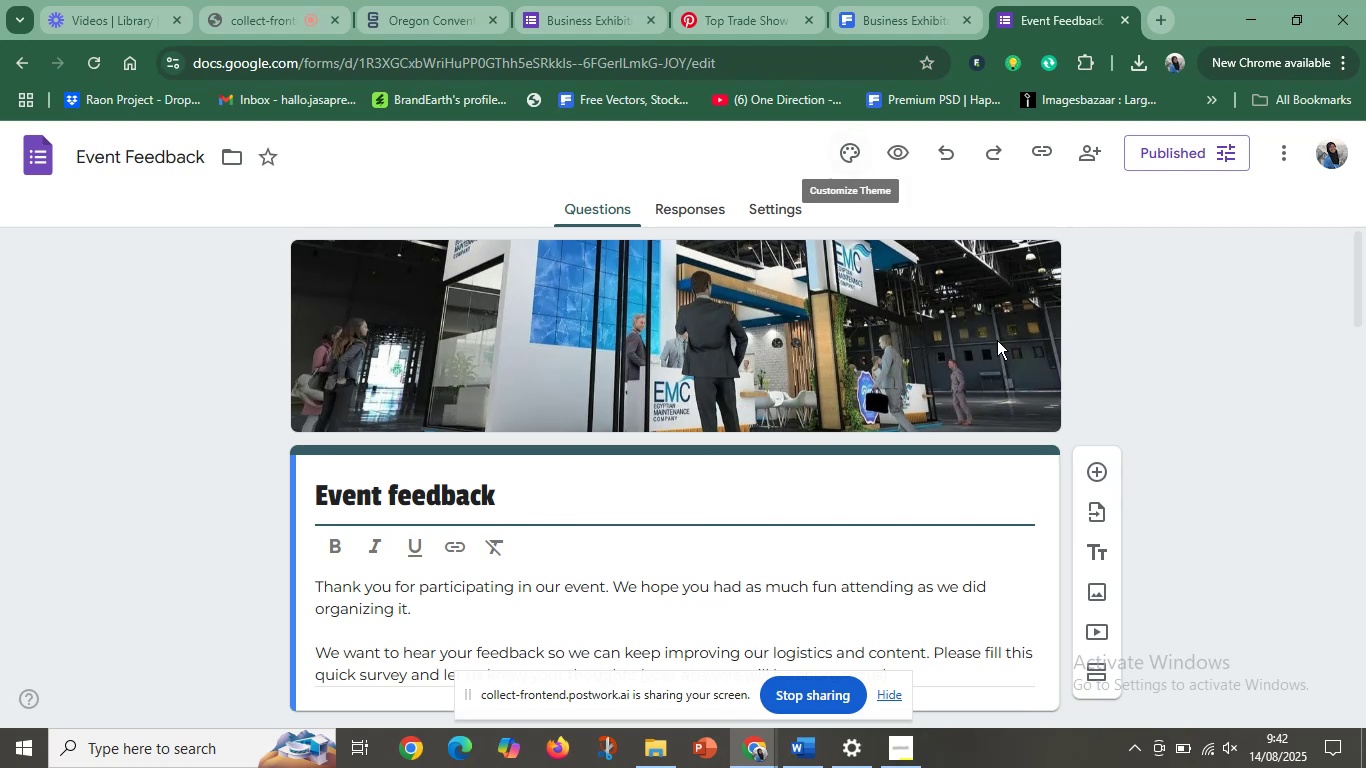 
left_click([853, 163])
 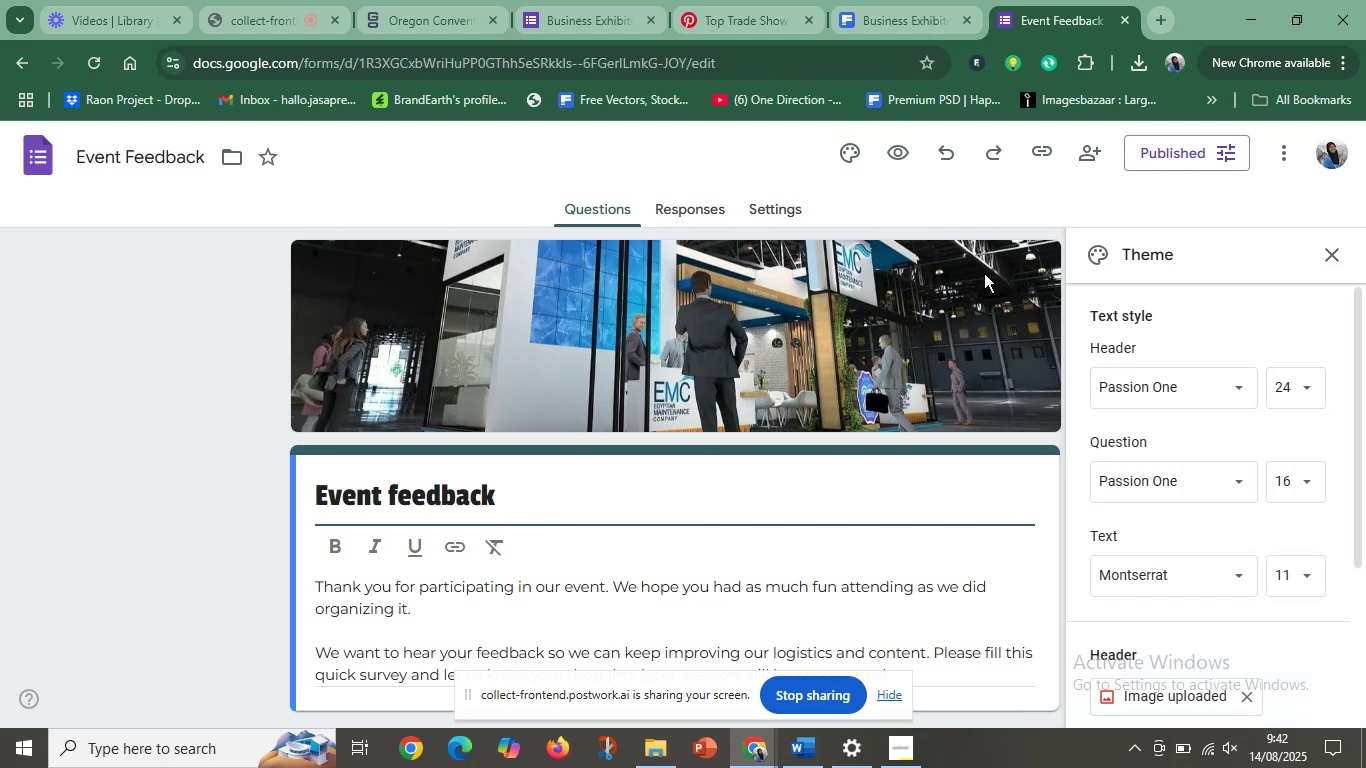 
scroll: coordinate [1116, 586], scroll_direction: down, amount: 4.0
 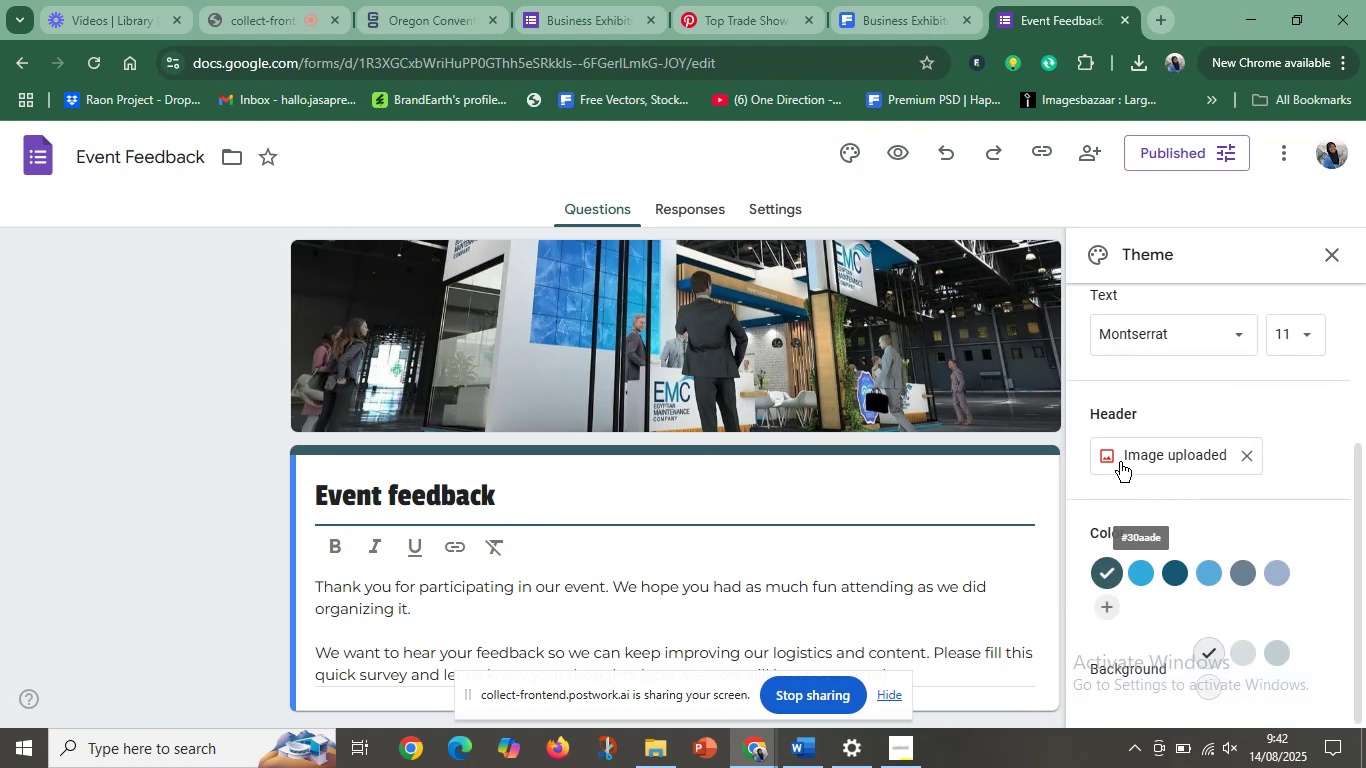 
left_click([1112, 451])
 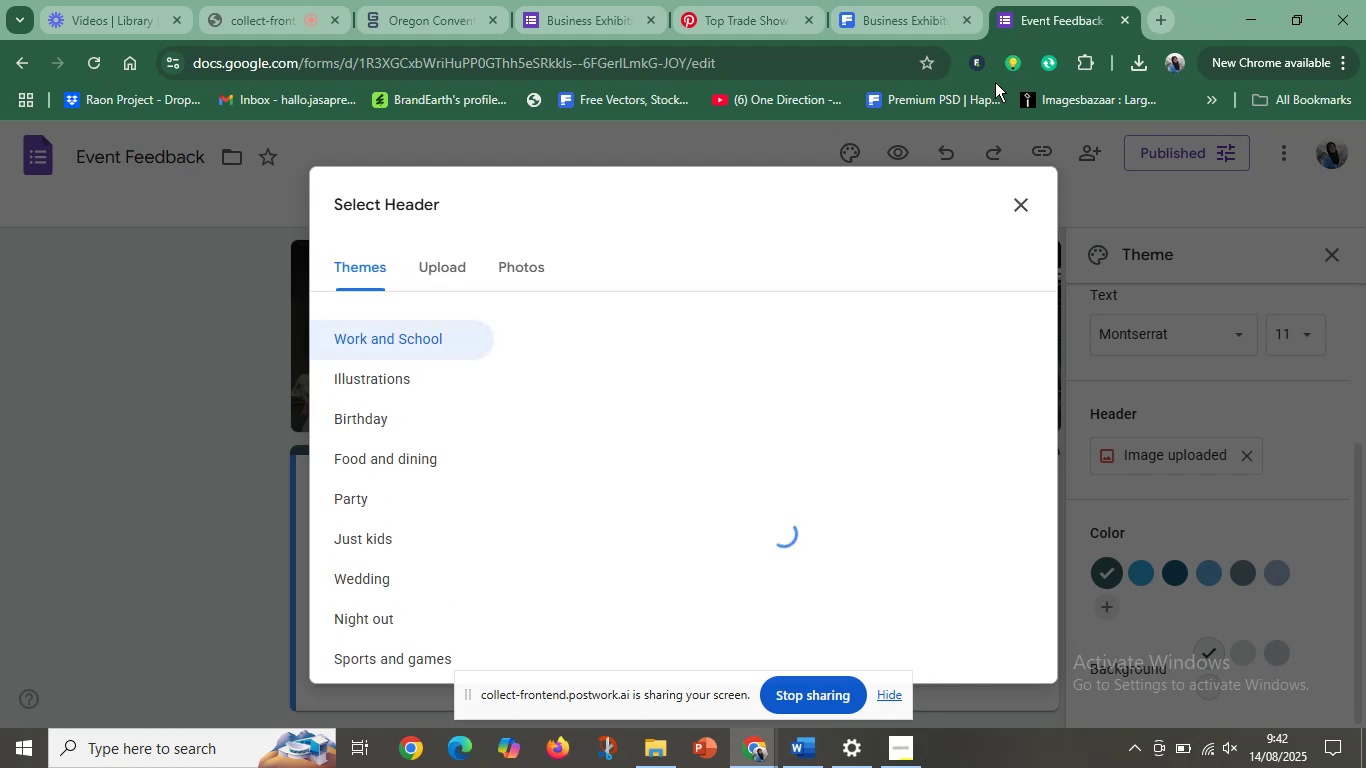 
left_click([883, 24])
 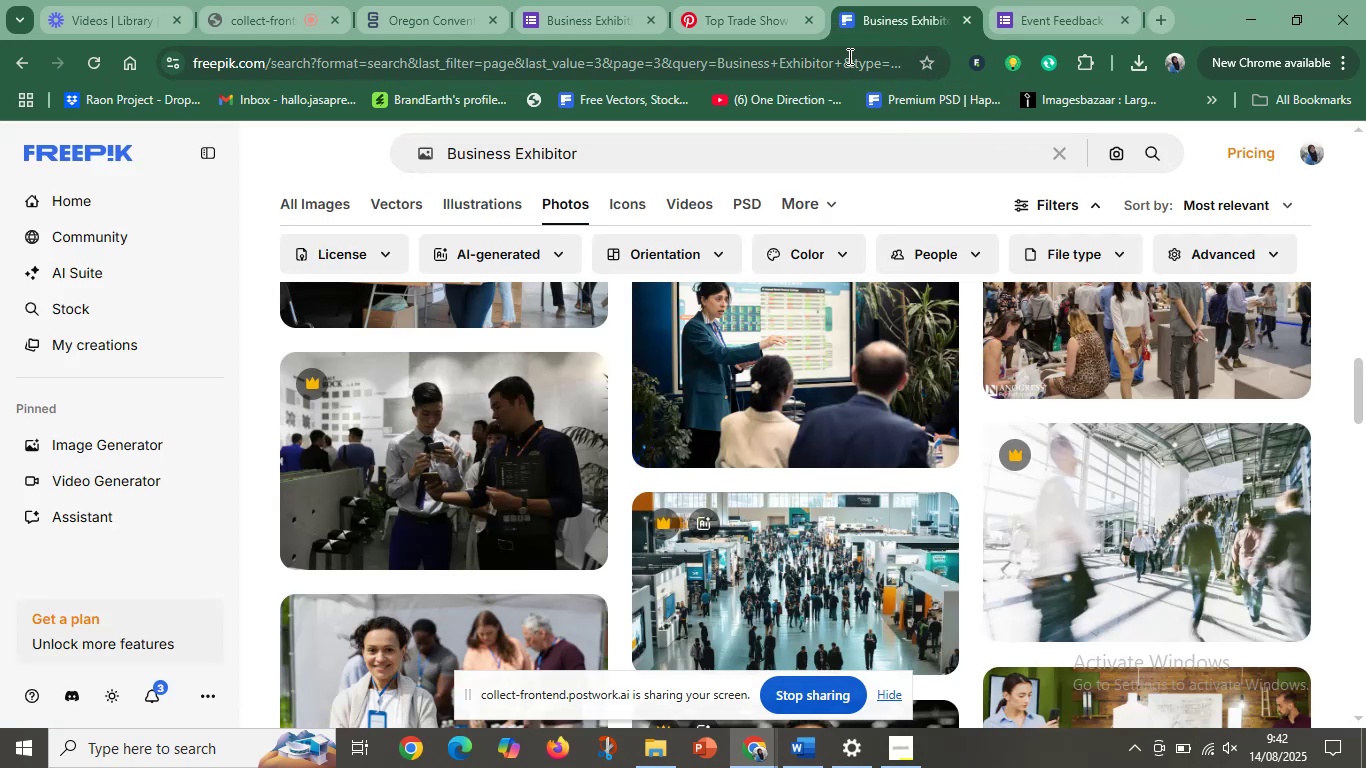 
left_click([739, 5])
 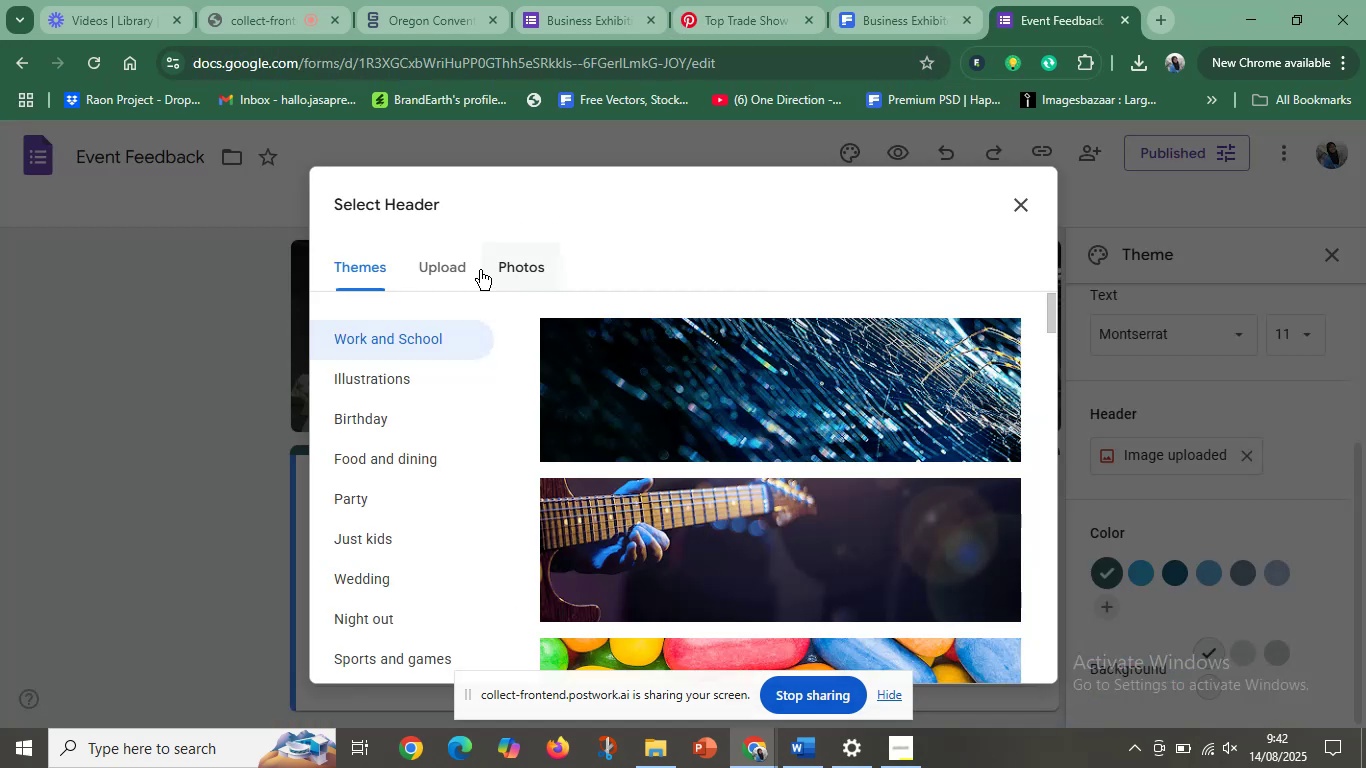 
left_click([449, 268])
 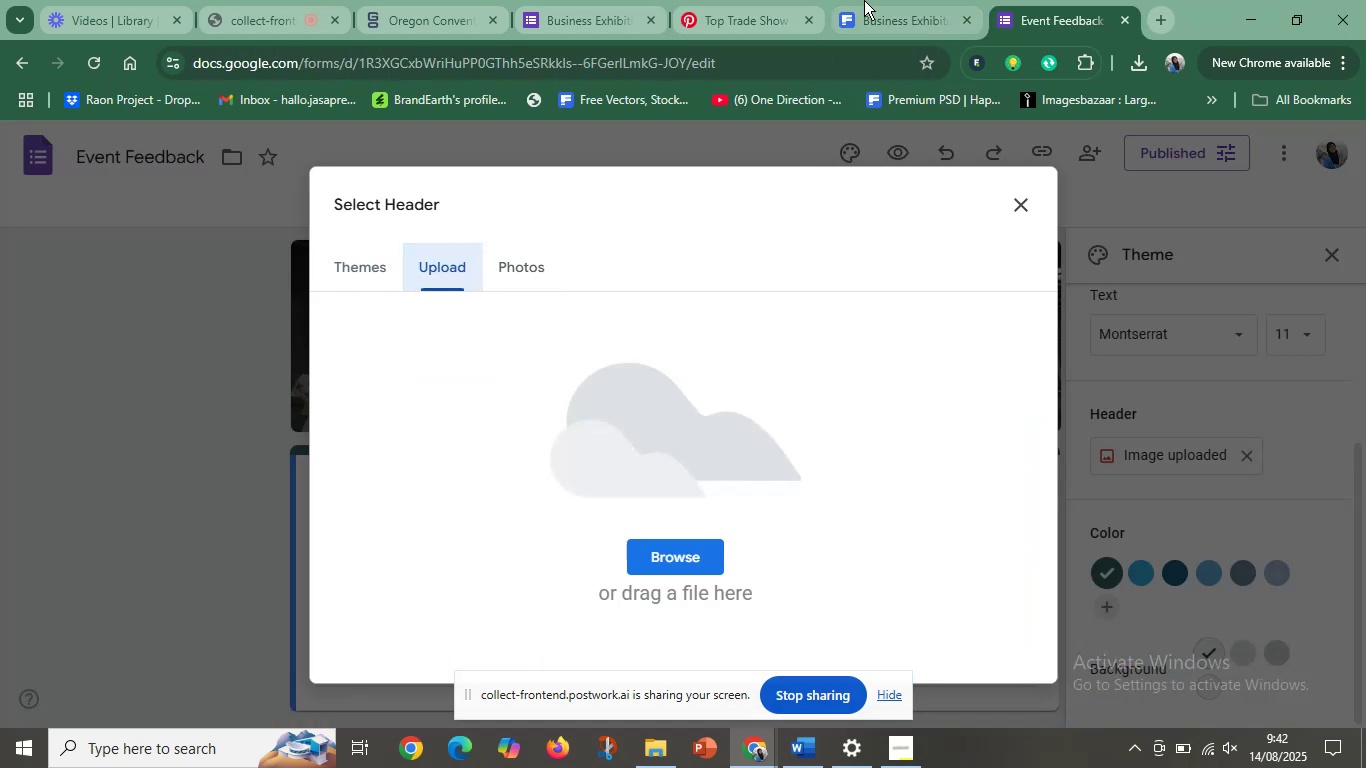 
left_click([742, 0])
 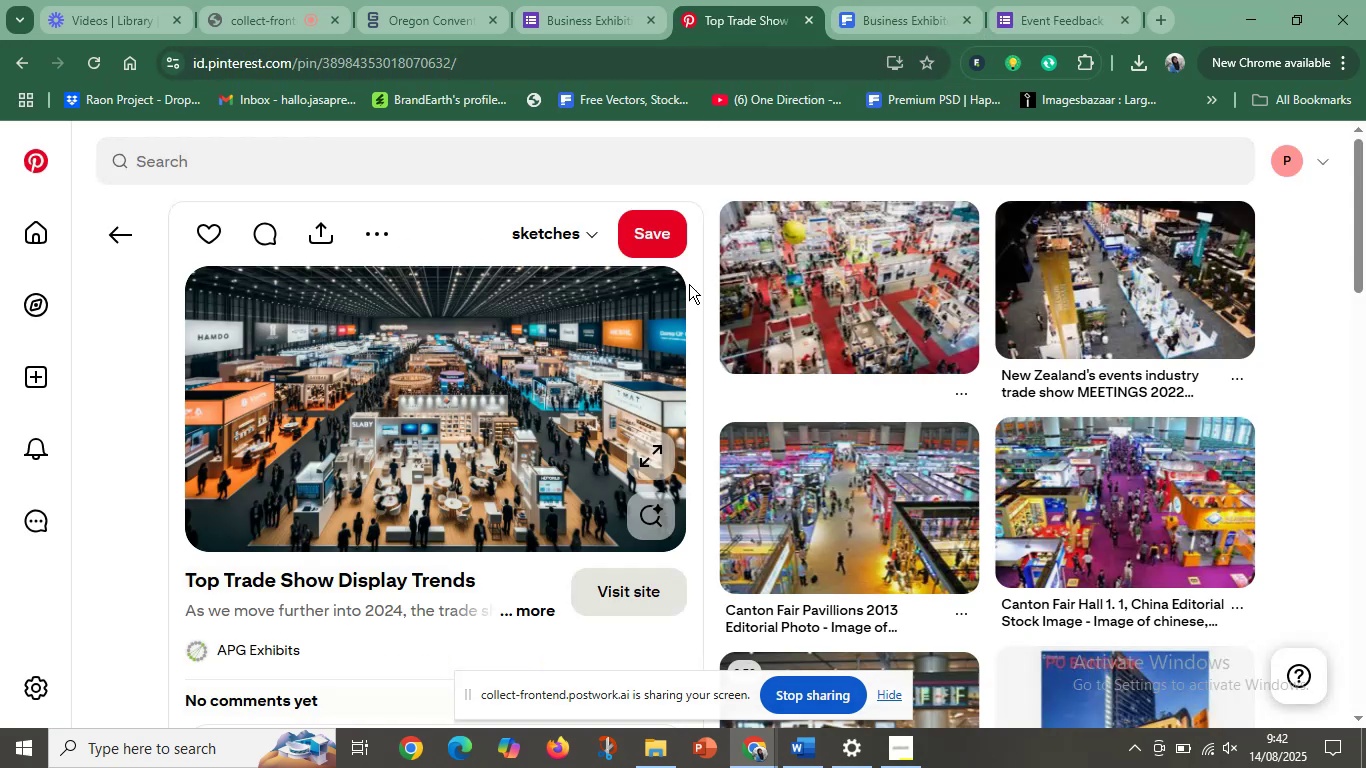 
left_click_drag(start_coordinate=[429, 408], to_coordinate=[799, 434])
 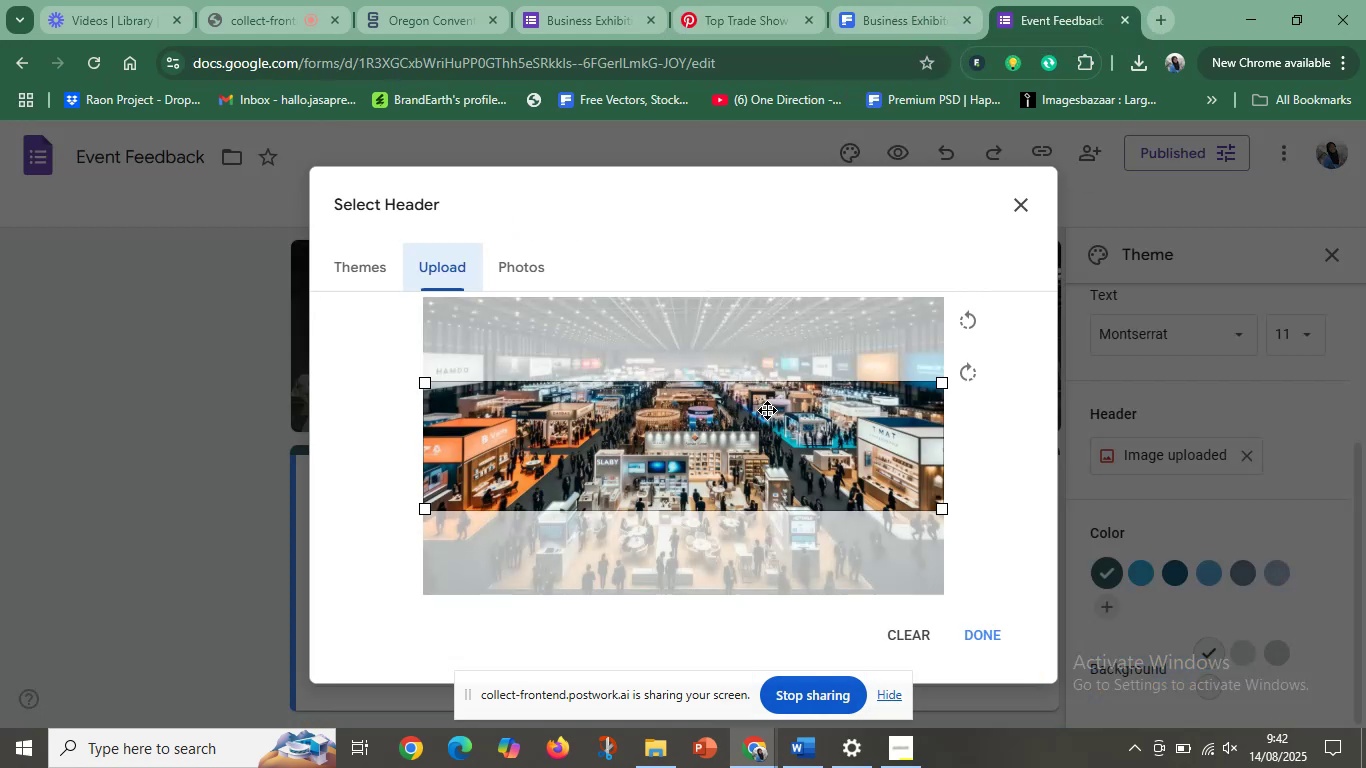 
wait(7.47)
 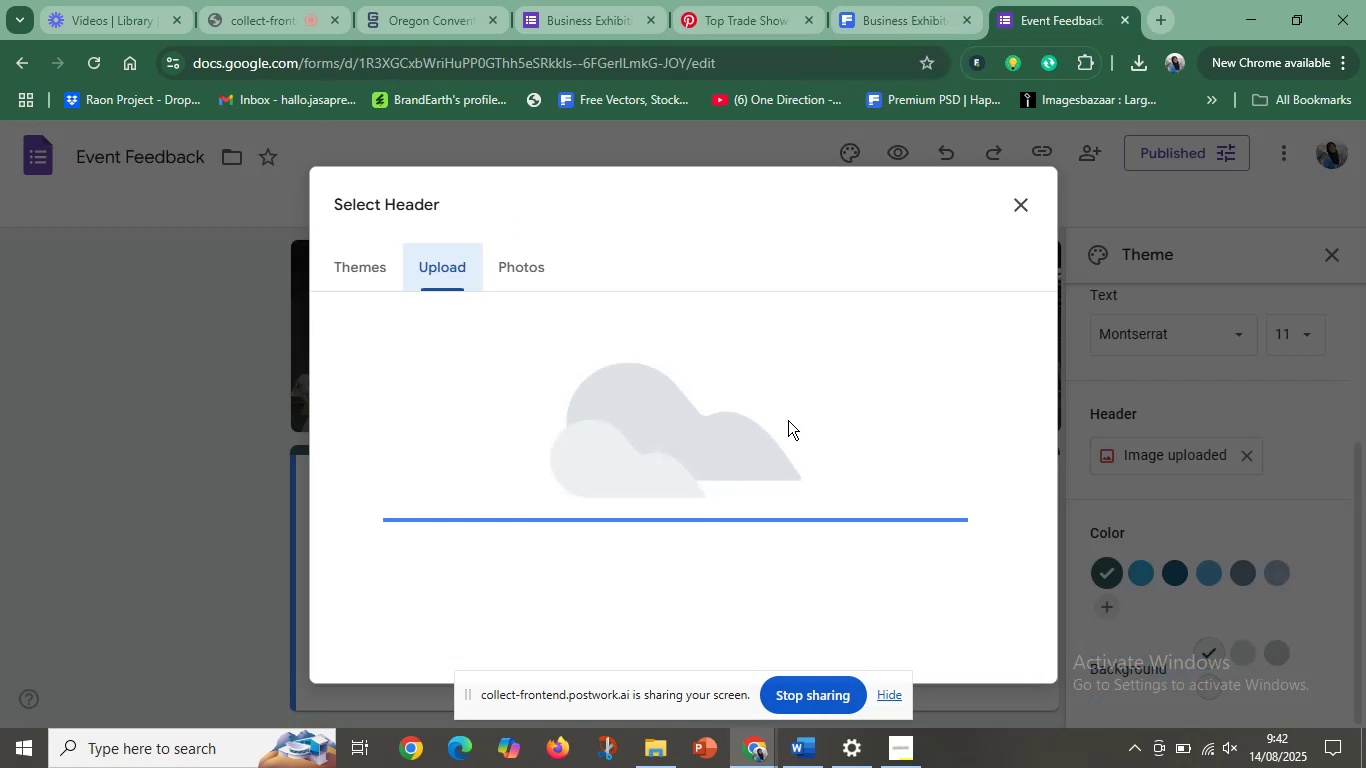 
left_click_drag(start_coordinate=[647, 462], to_coordinate=[652, 538])
 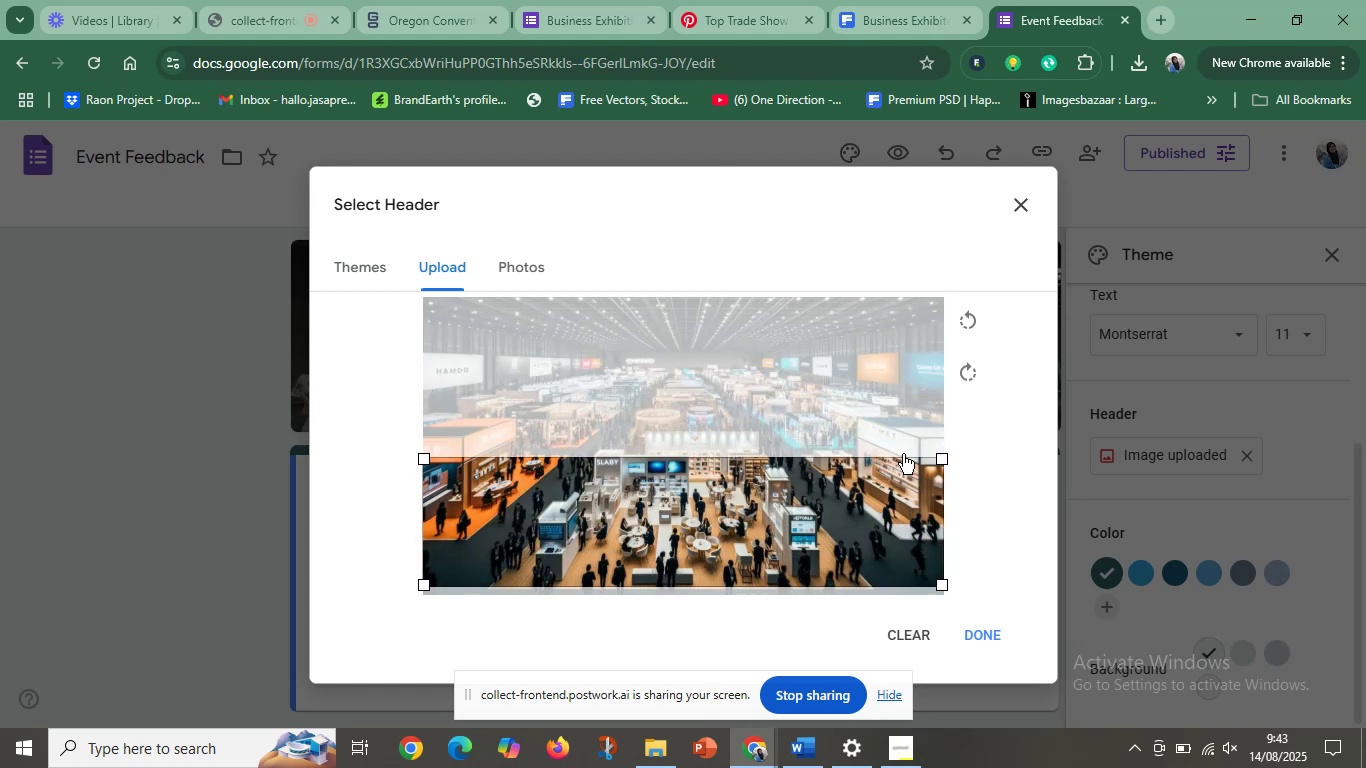 
hold_key(key=ShiftLeft, duration=1.51)
 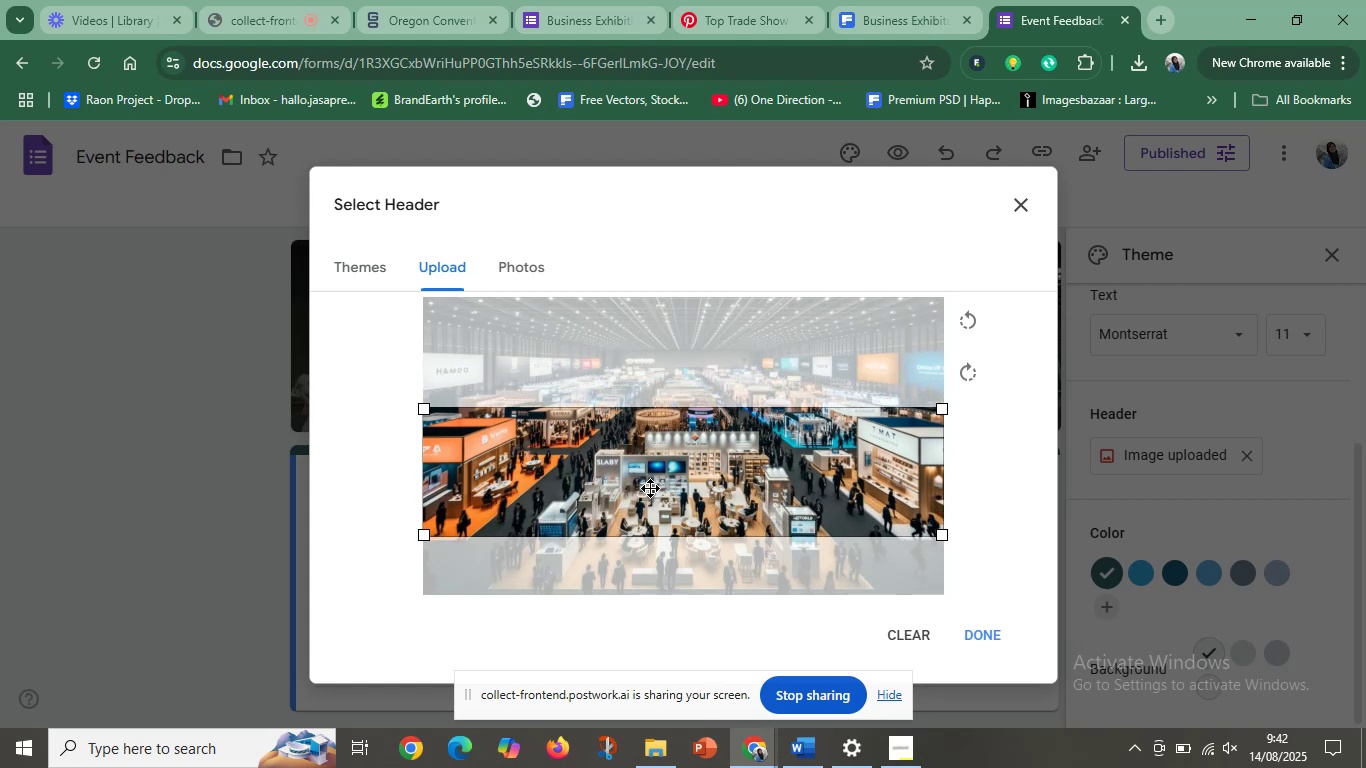 
hold_key(key=ShiftLeft, duration=1.53)
 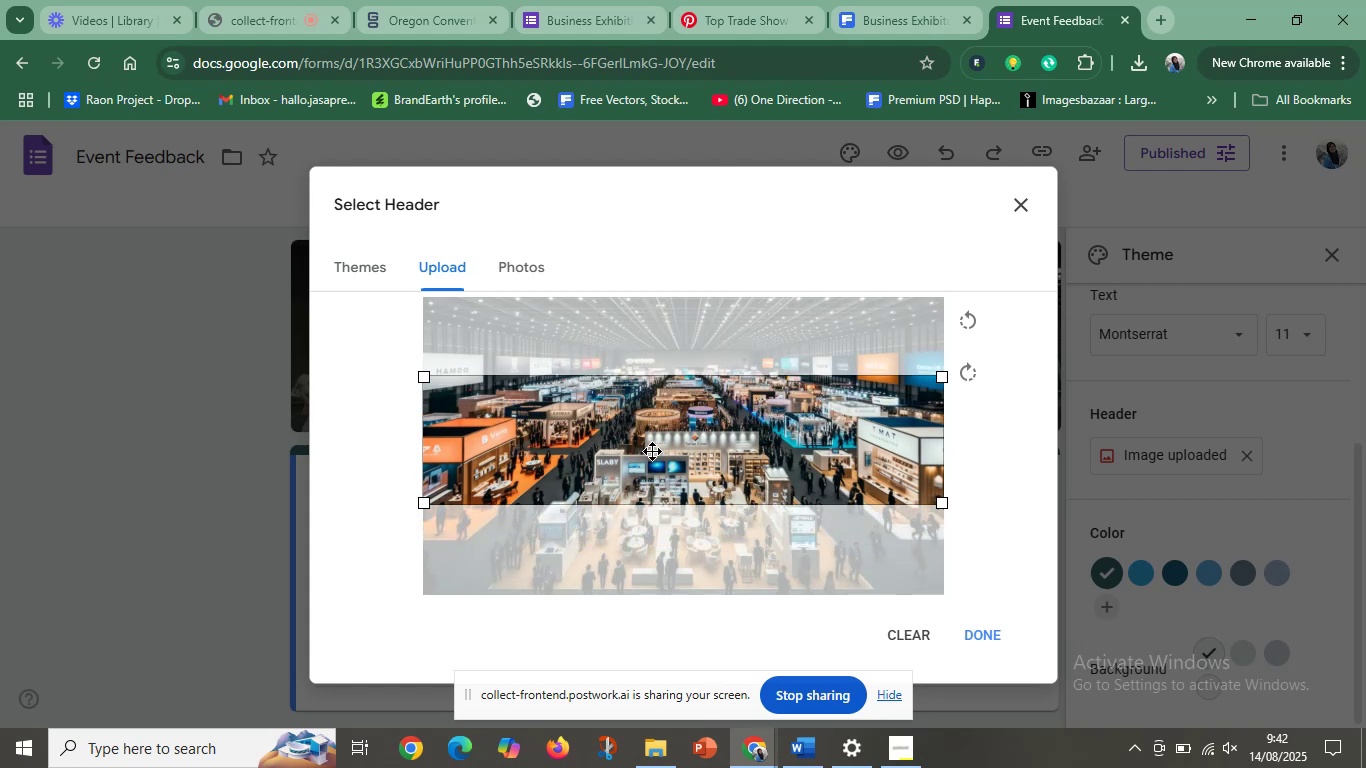 
hold_key(key=ShiftLeft, duration=1.53)
 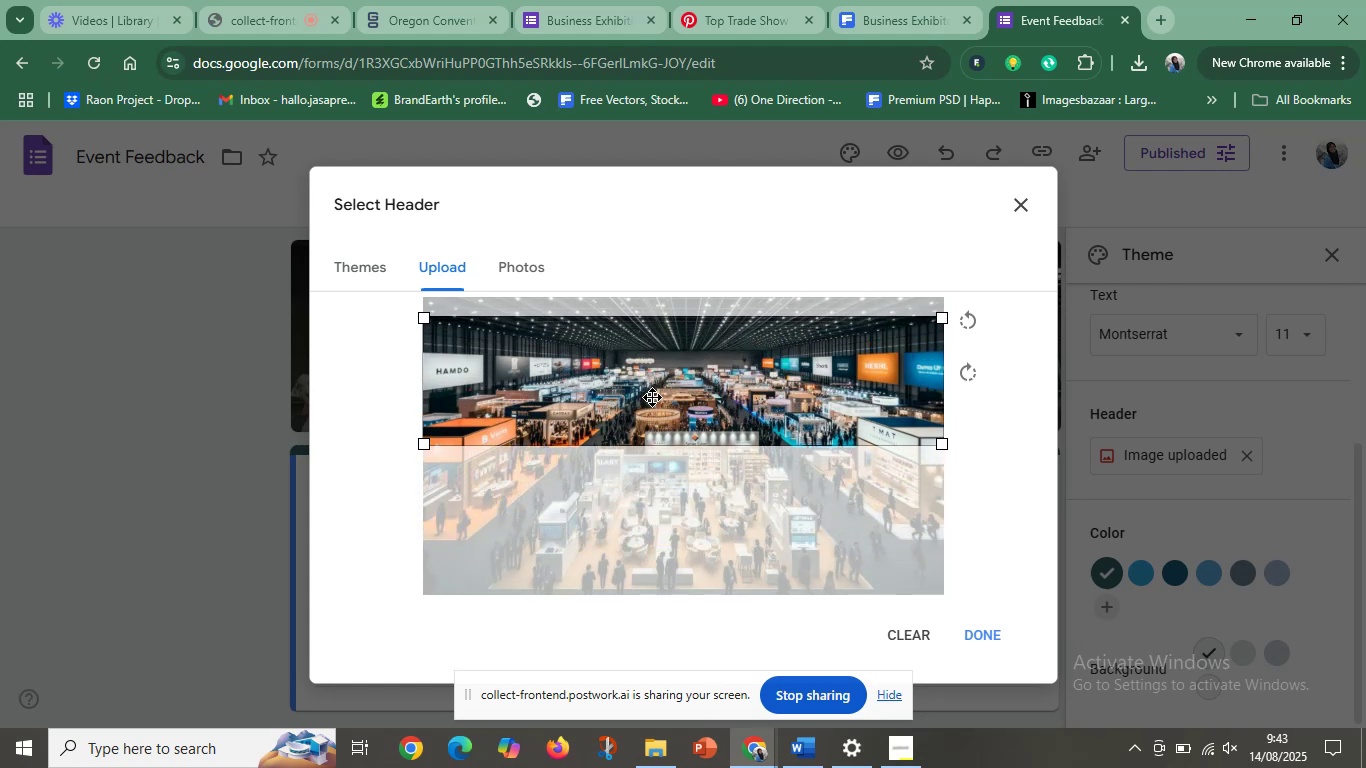 
hold_key(key=ShiftLeft, duration=1.53)
 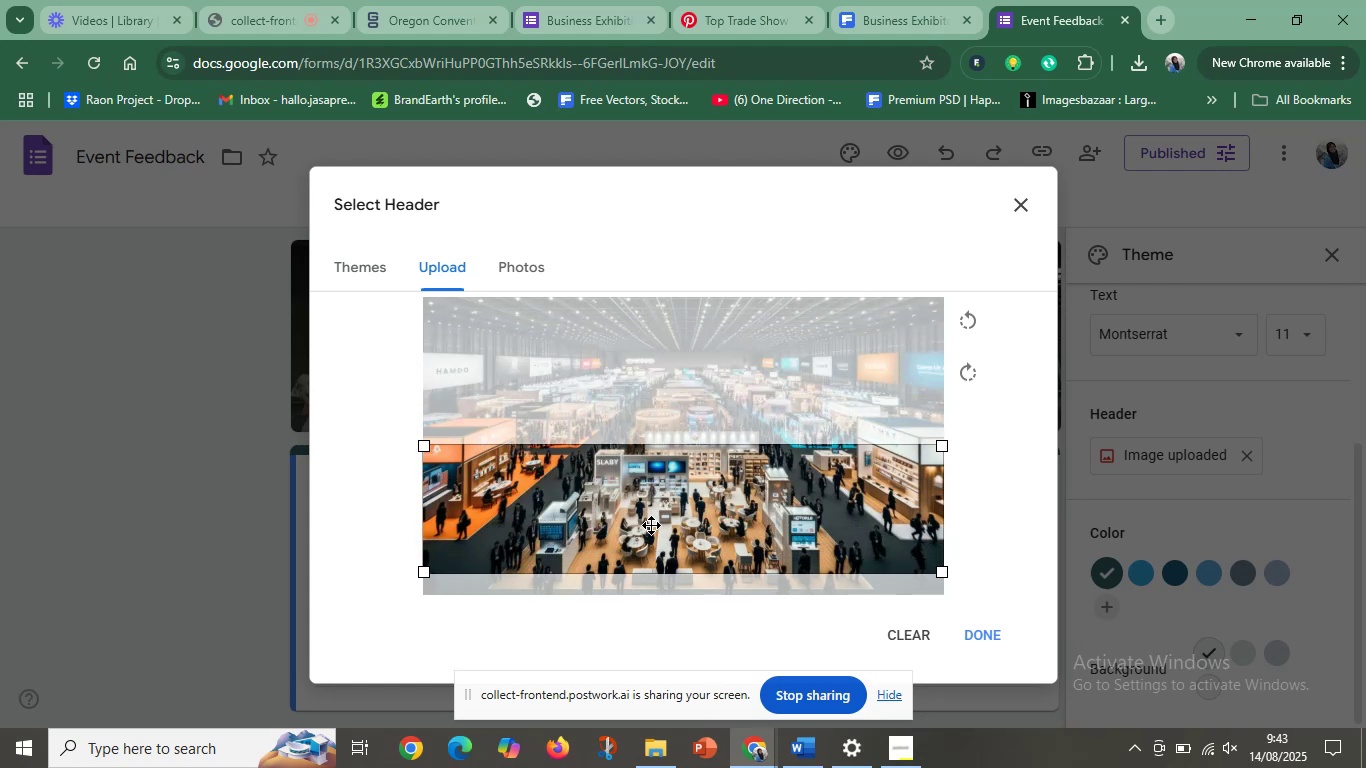 
hold_key(key=ShiftLeft, duration=1.52)
 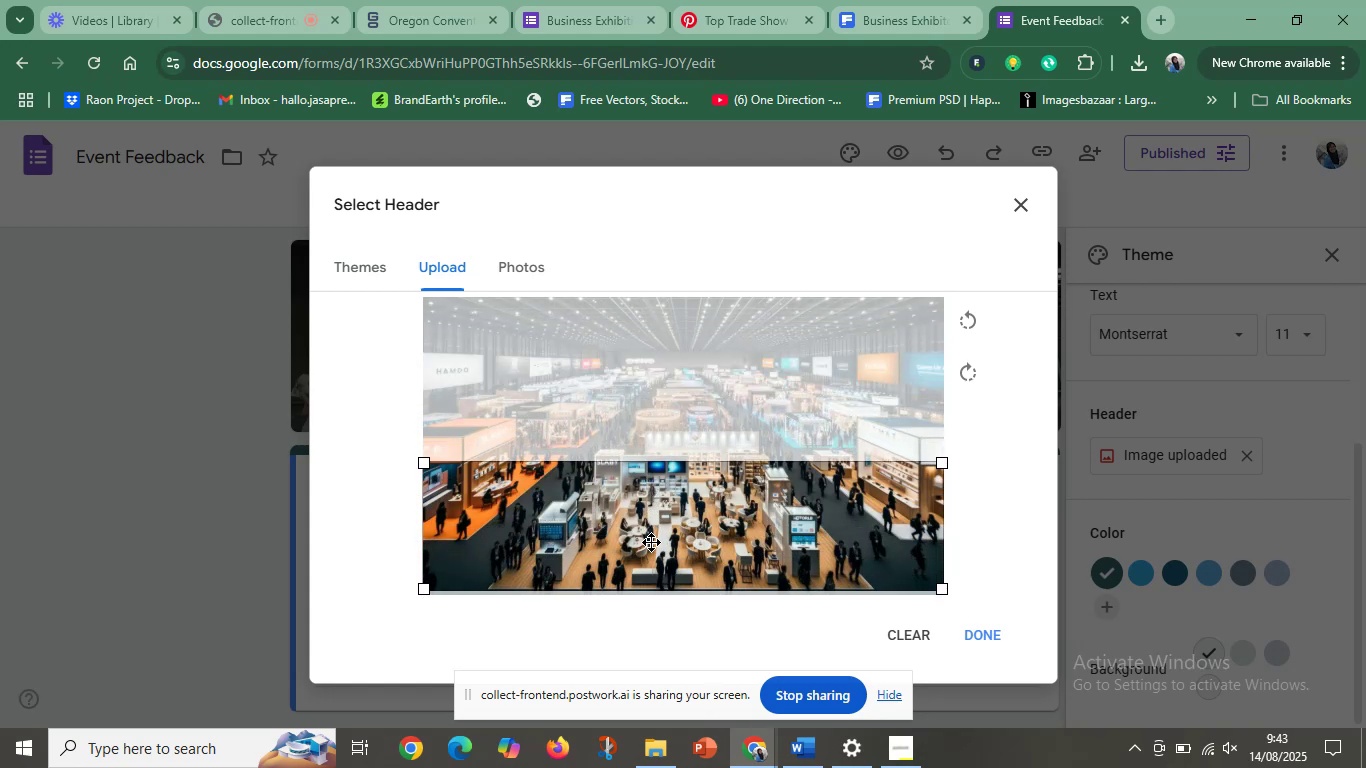 
hold_key(key=ShiftLeft, duration=1.53)
 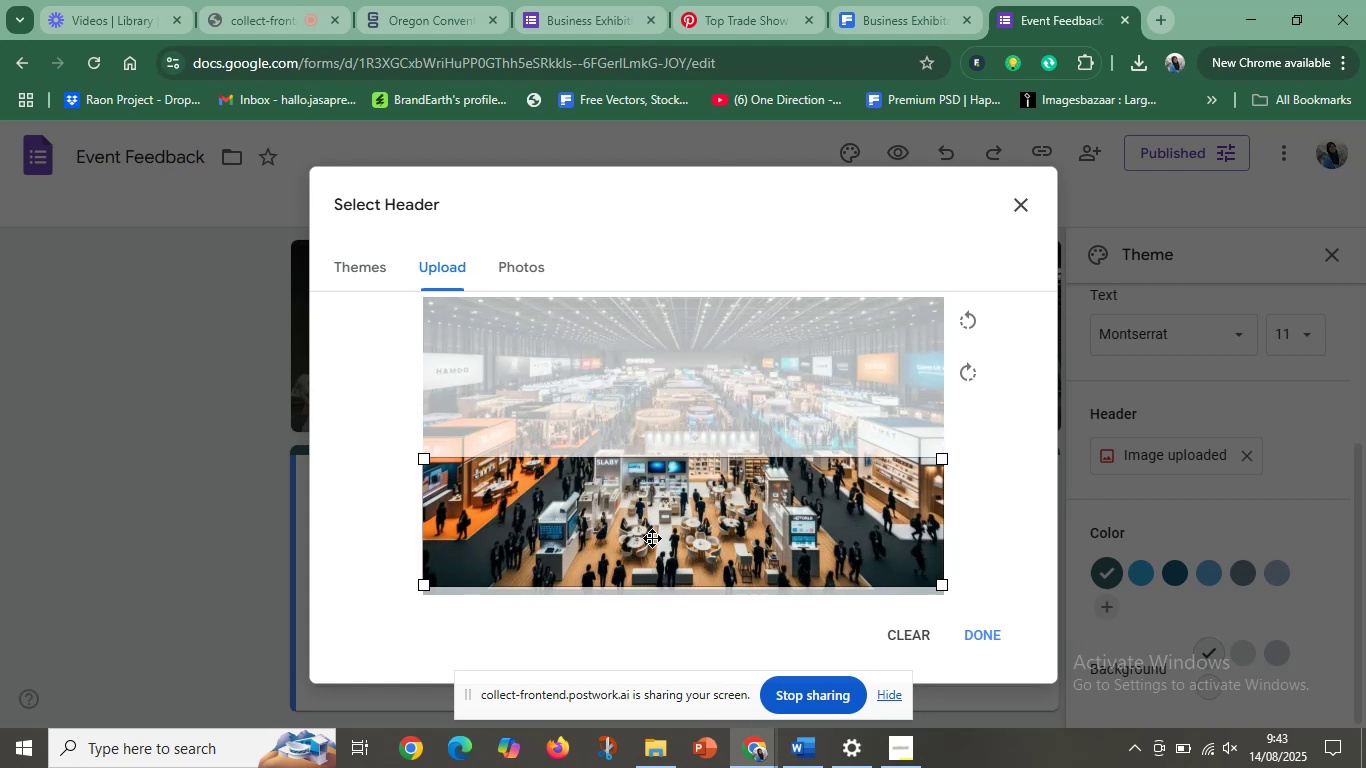 
hold_key(key=ShiftLeft, duration=0.69)
 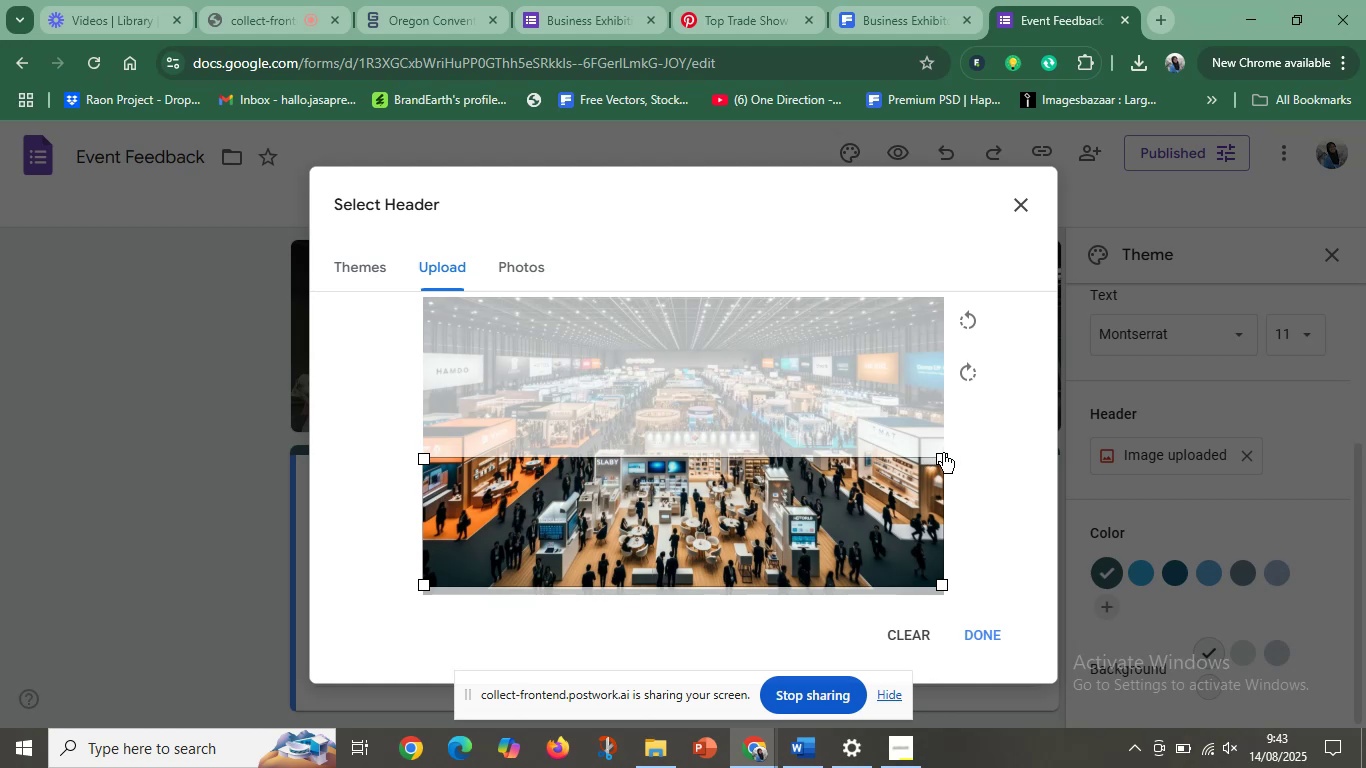 
left_click_drag(start_coordinate=[940, 461], to_coordinate=[873, 494])
 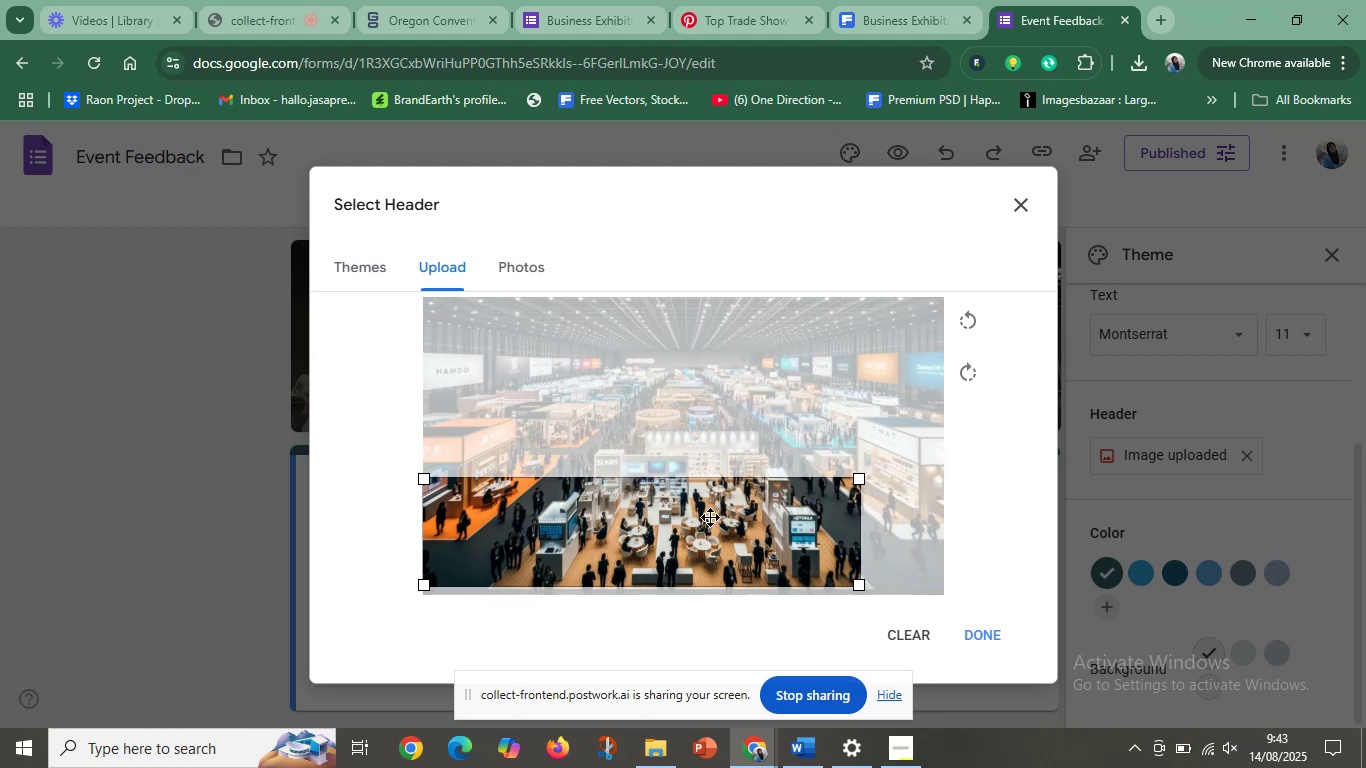 
hold_key(key=ShiftLeft, duration=1.3)
 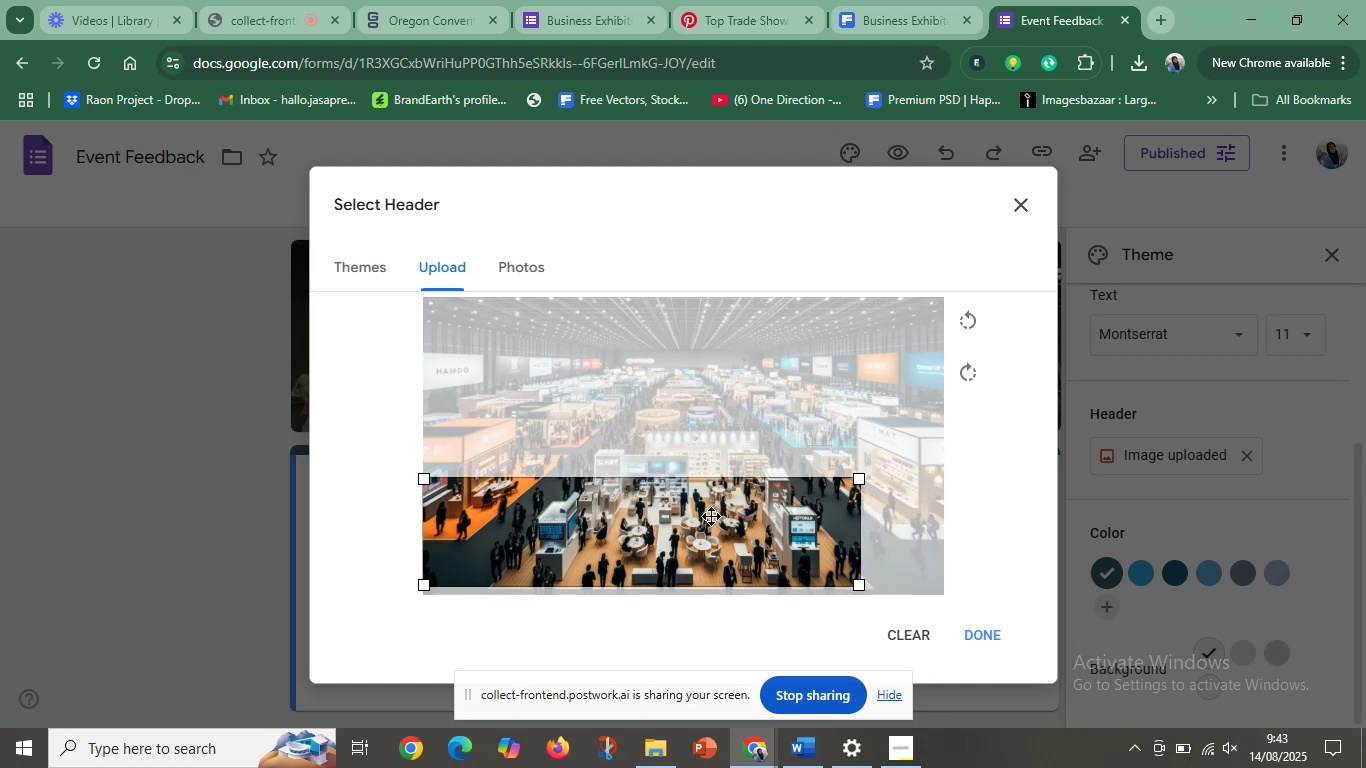 
hold_key(key=ShiftLeft, duration=1.52)
left_click_drag(start_coordinate=[710, 517], to_coordinate=[751, 521])
 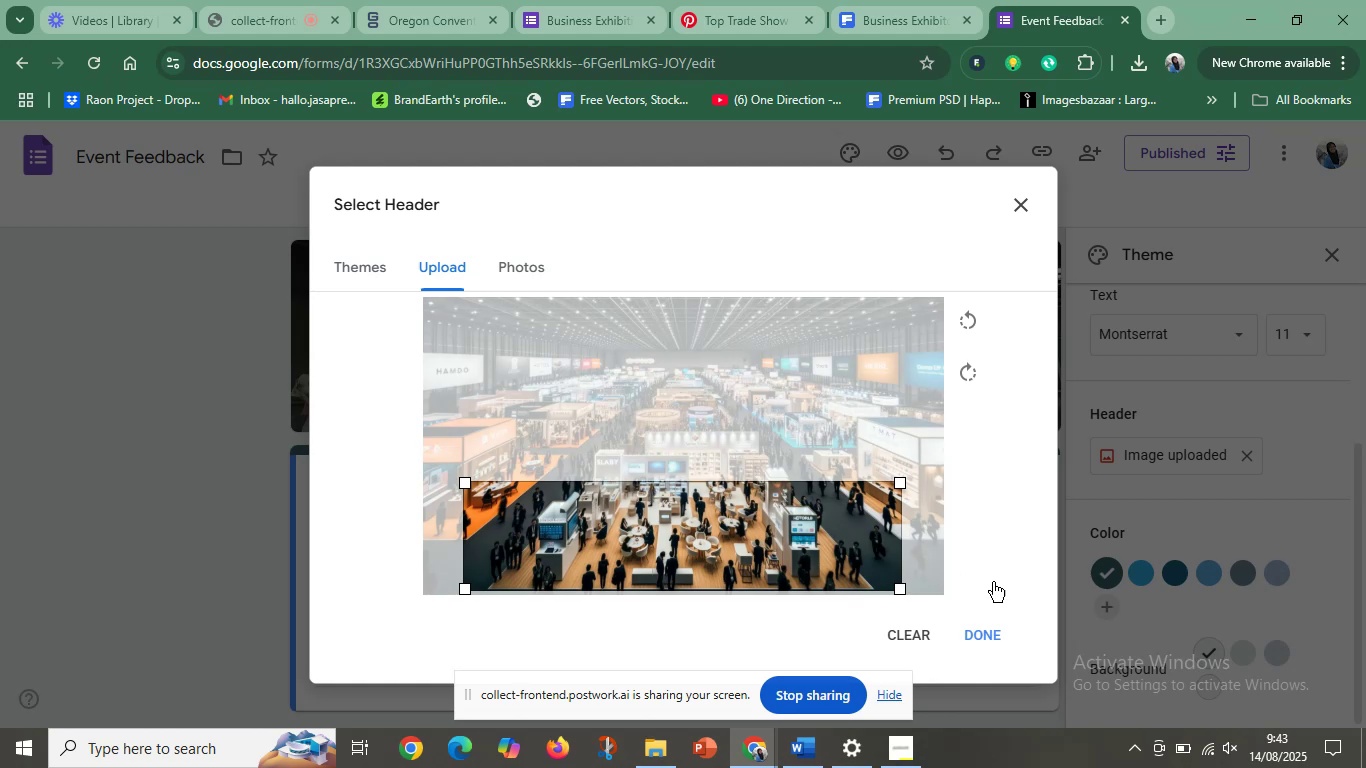 
hold_key(key=ShiftLeft, duration=1.53)
 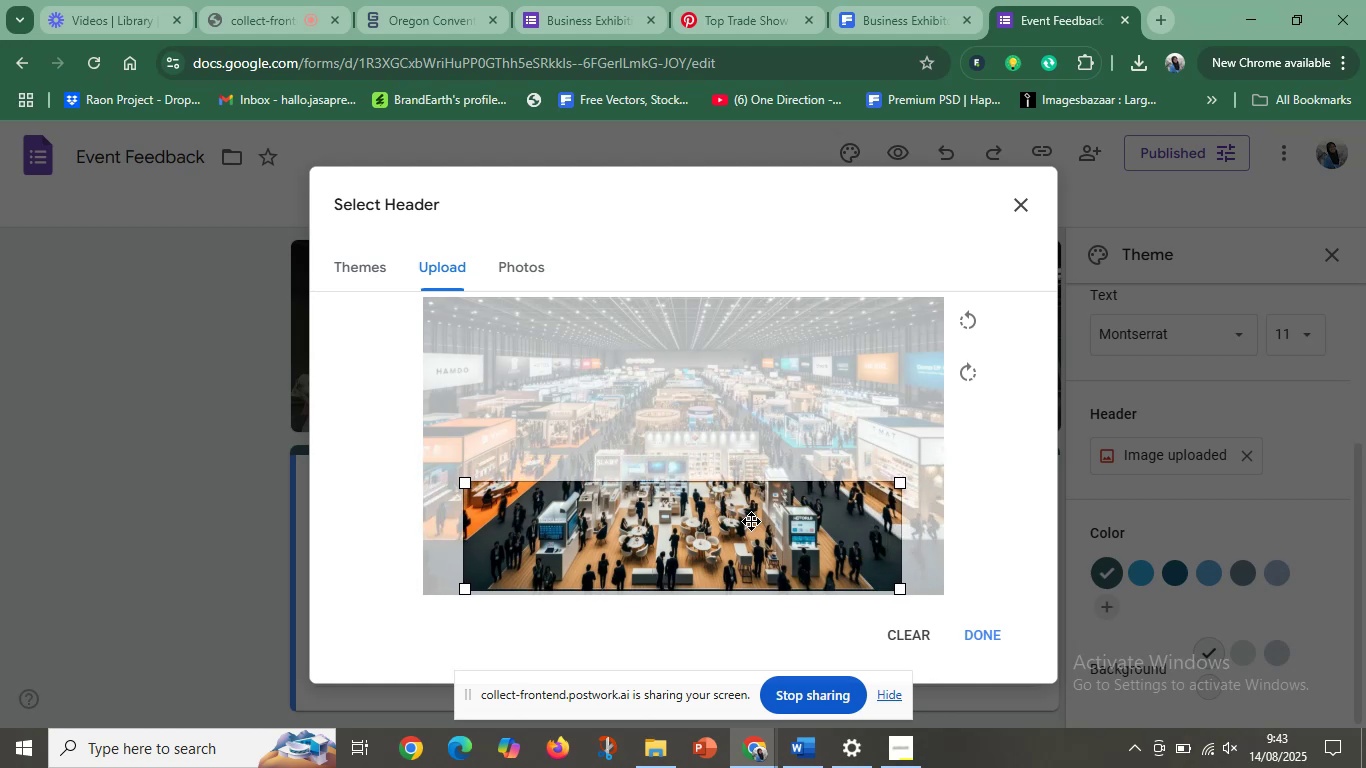 
hold_key(key=ShiftLeft, duration=1.53)
 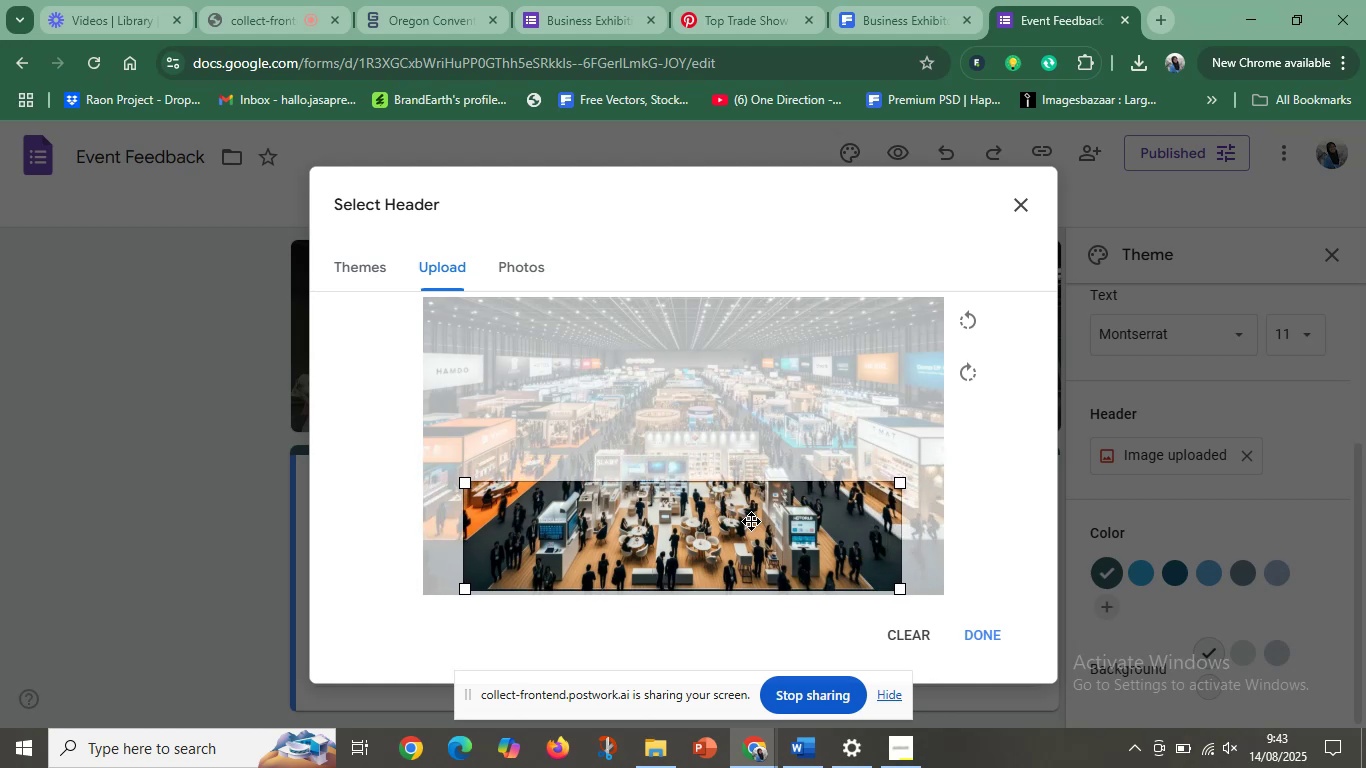 
hold_key(key=ShiftLeft, duration=1.53)
 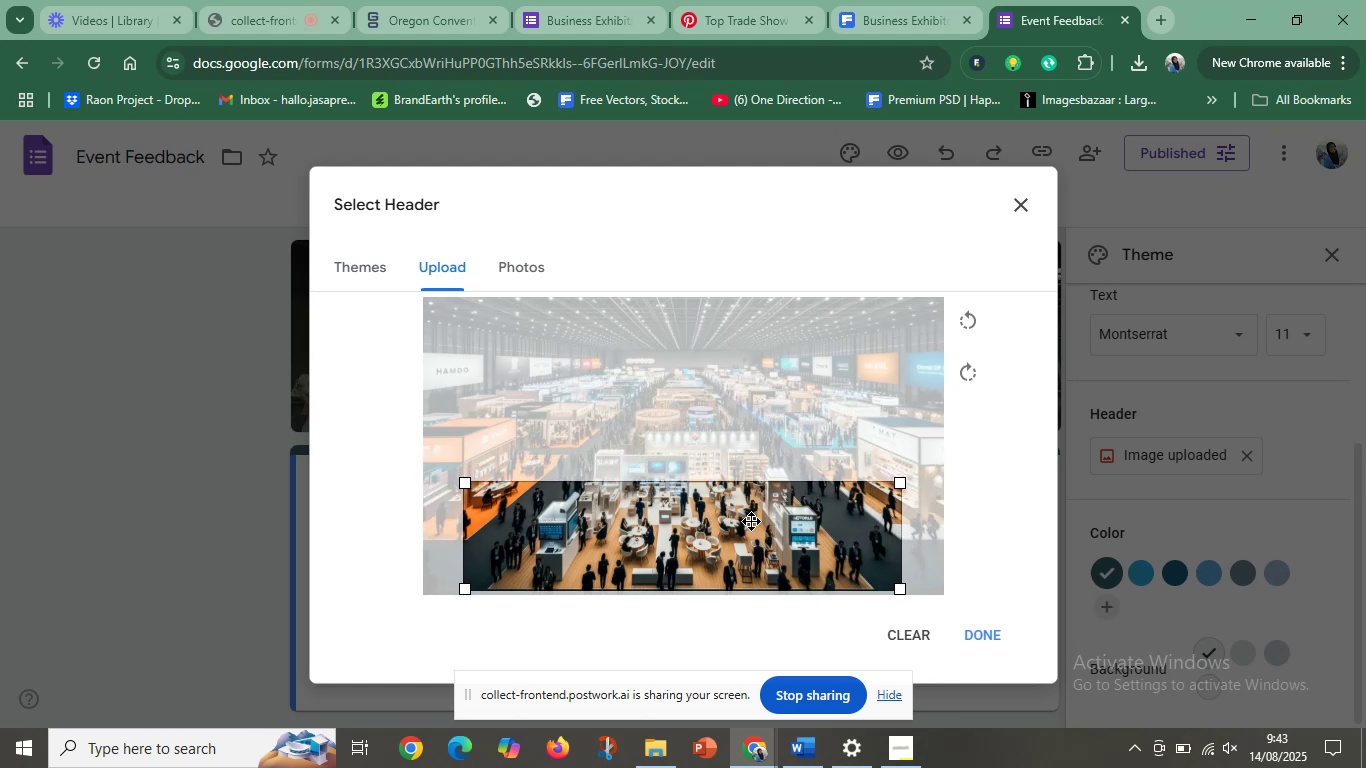 
hold_key(key=ShiftLeft, duration=1.08)
 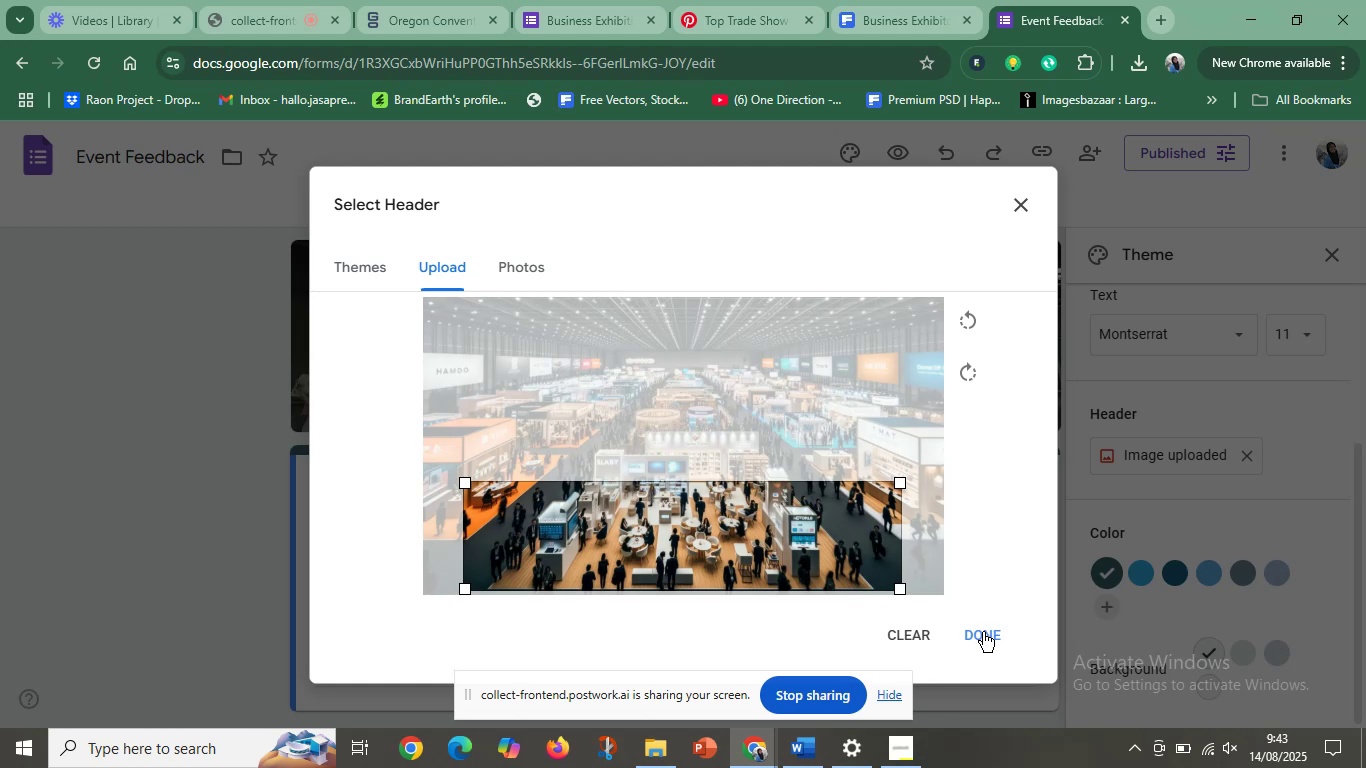 
left_click([984, 636])
 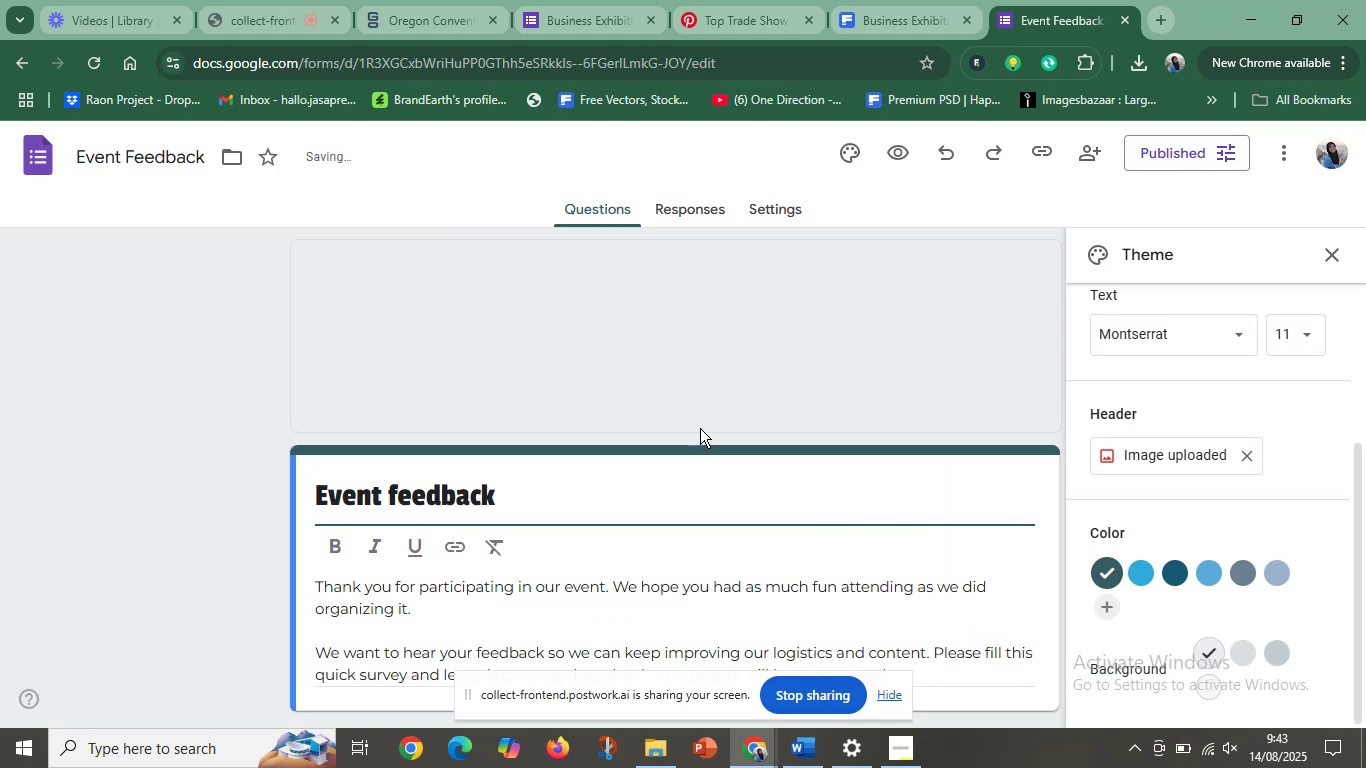 
wait(6.01)
 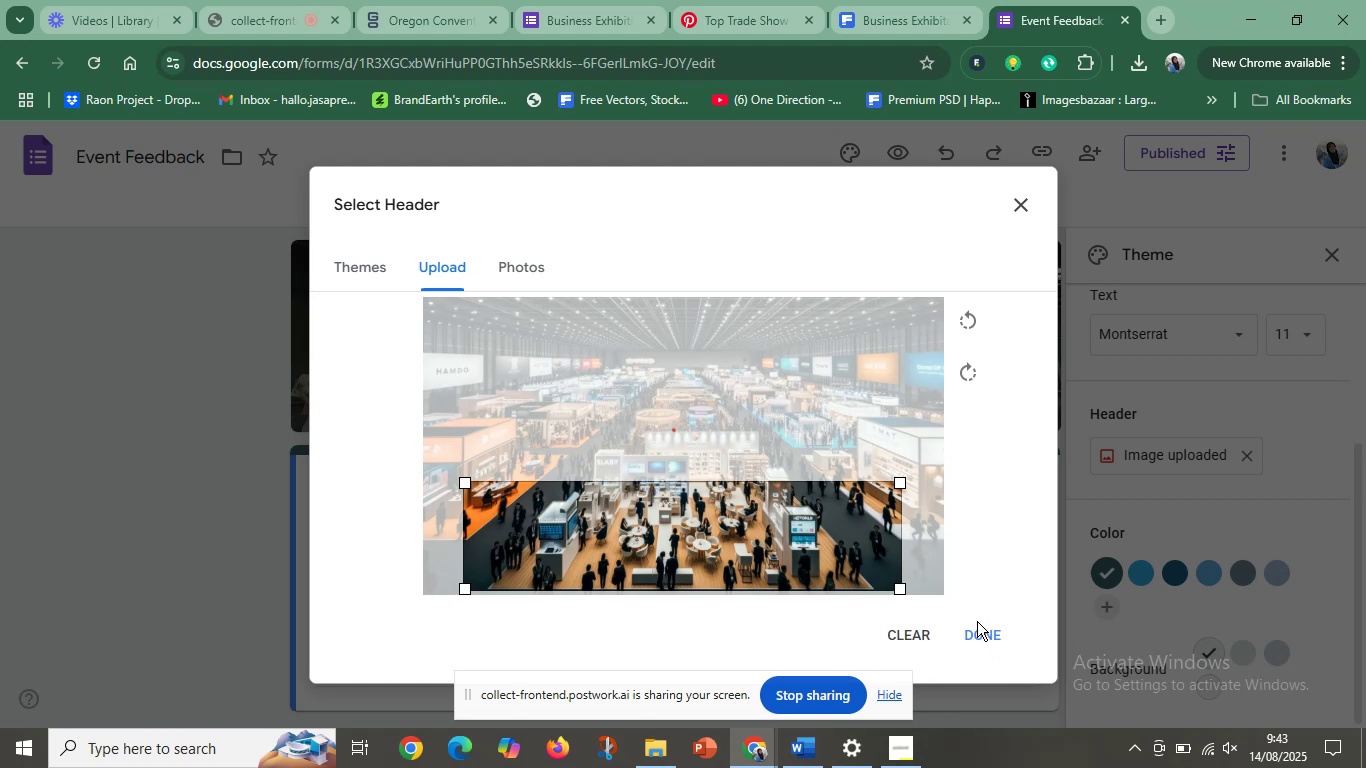 
scroll: coordinate [1001, 478], scroll_direction: up, amount: 8.0
 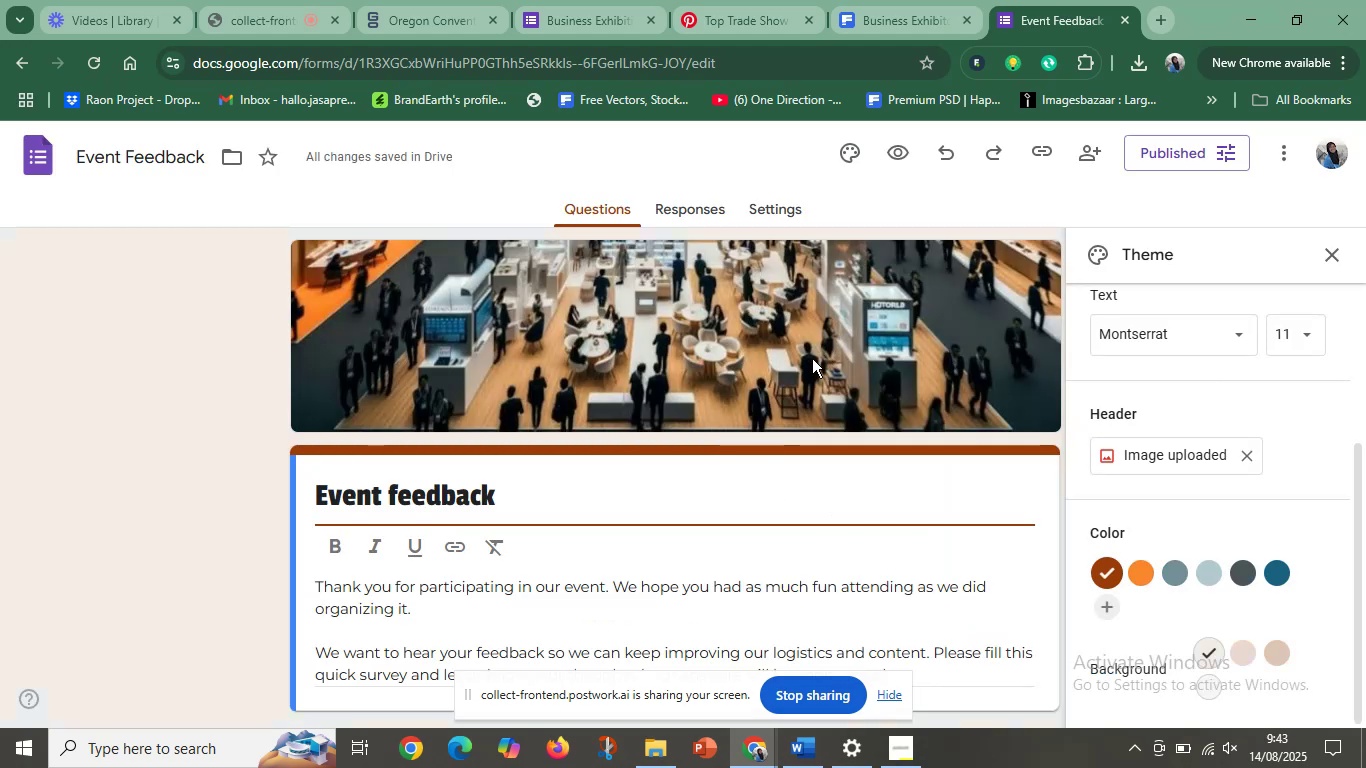 
left_click([802, 366])
 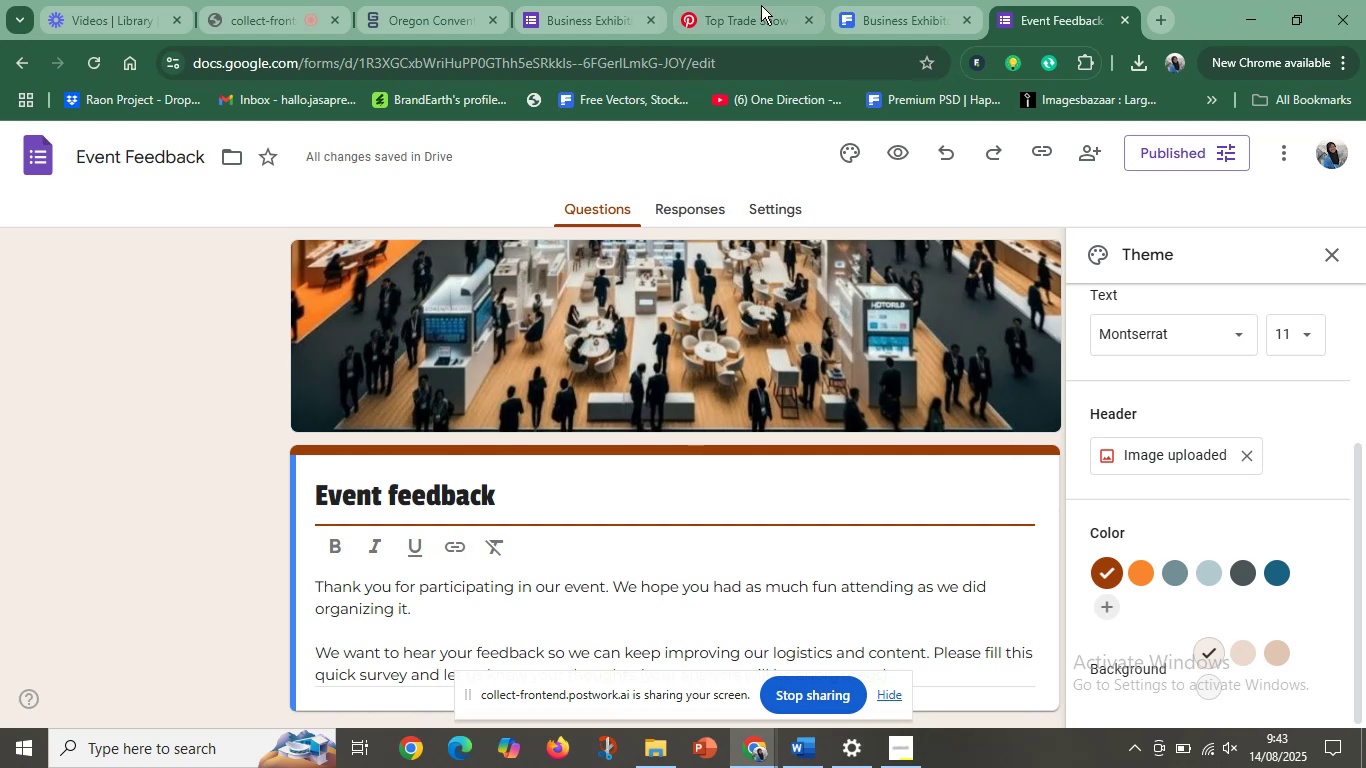 
left_click([751, 0])
 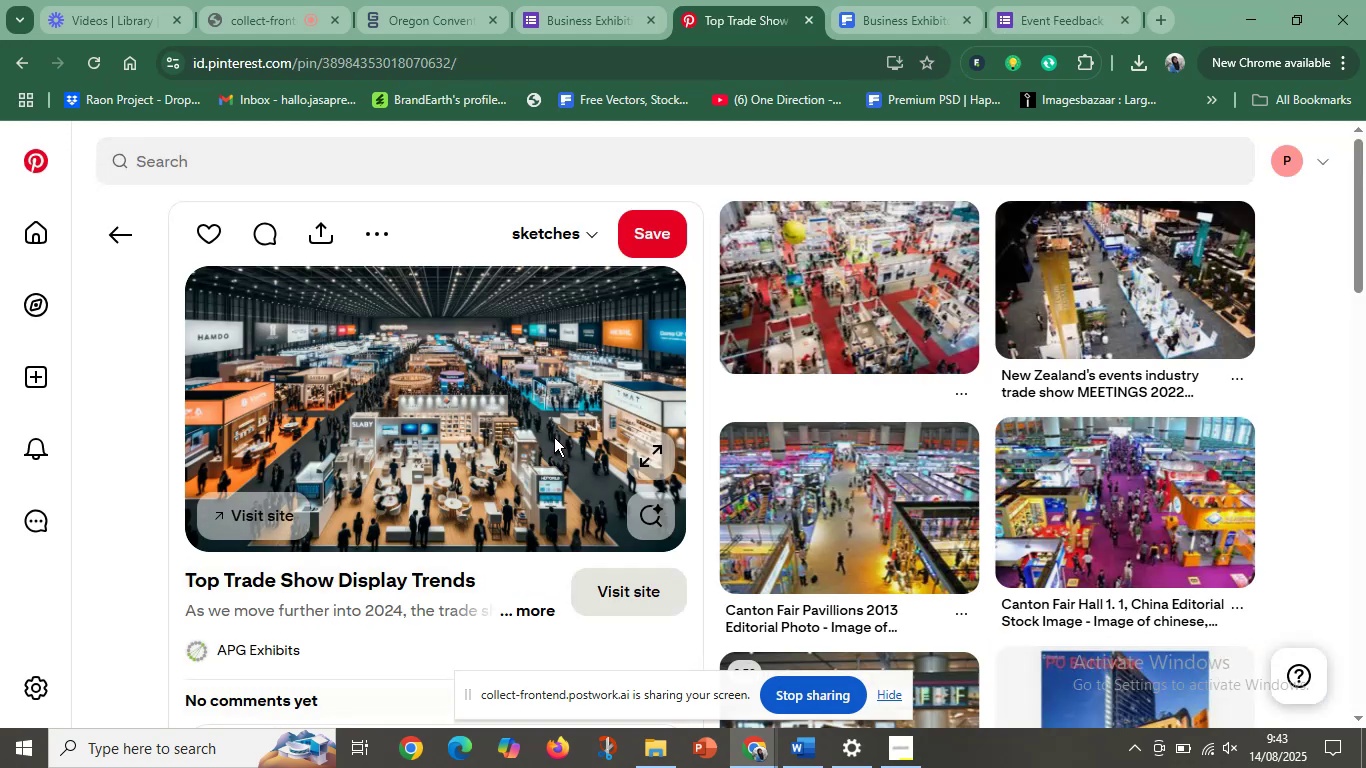 
mouse_move([996, 0])
 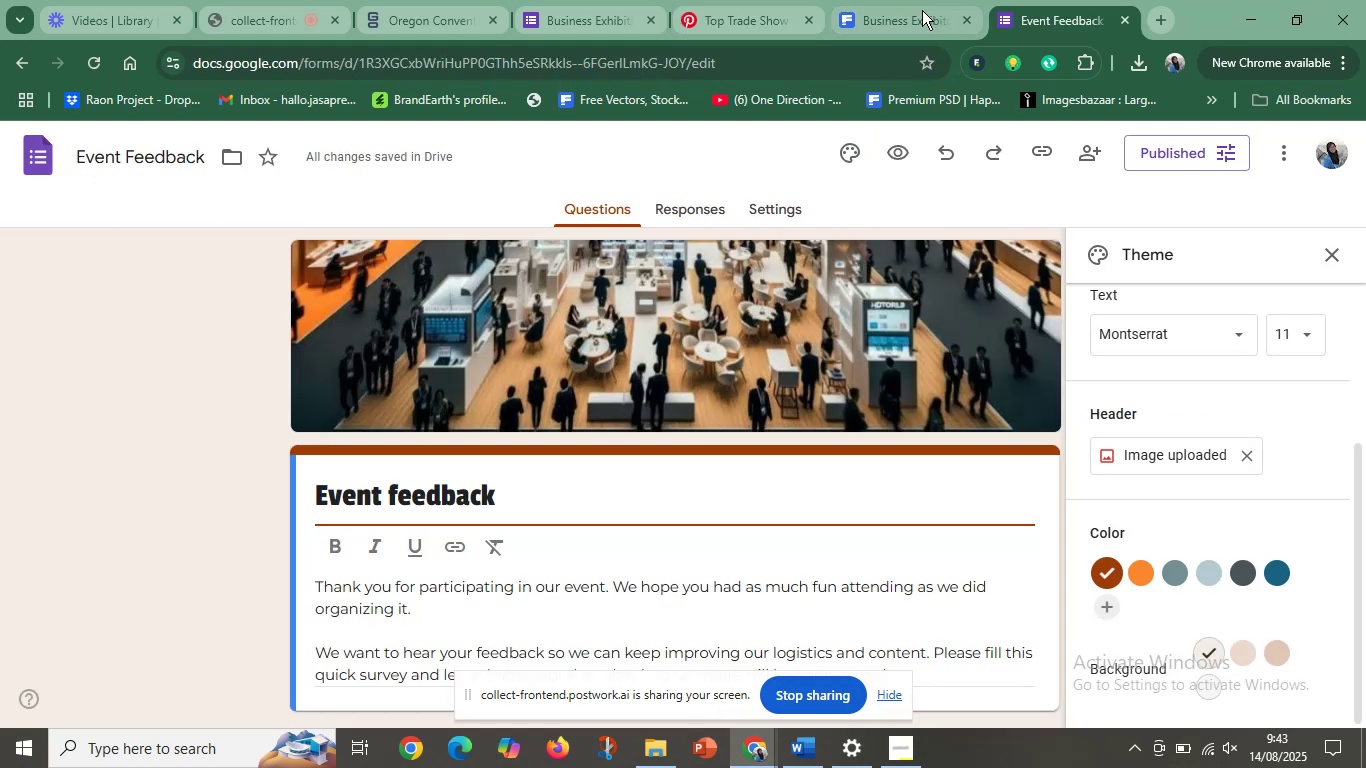 
mouse_move([881, 26])
 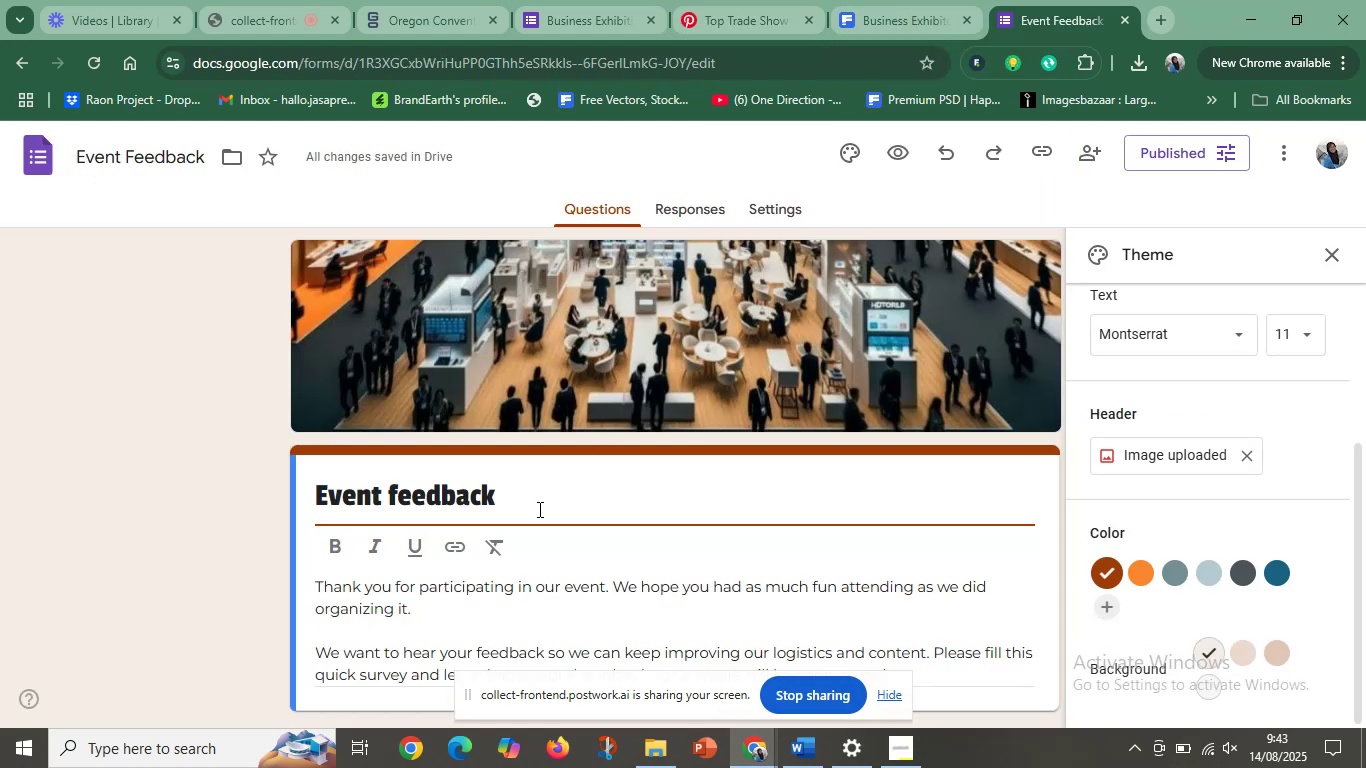 
left_click([467, 507])
 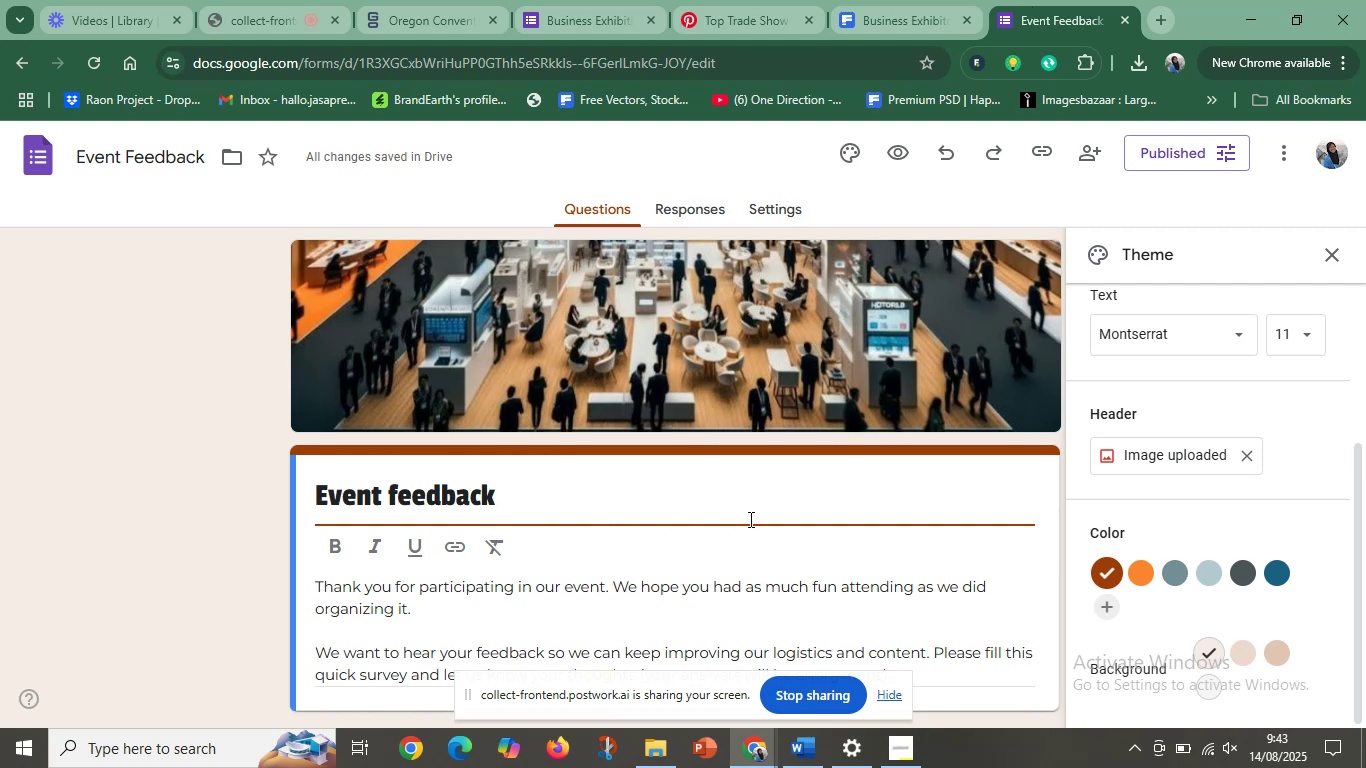 
scroll: coordinate [635, 524], scroll_direction: down, amount: 2.0
 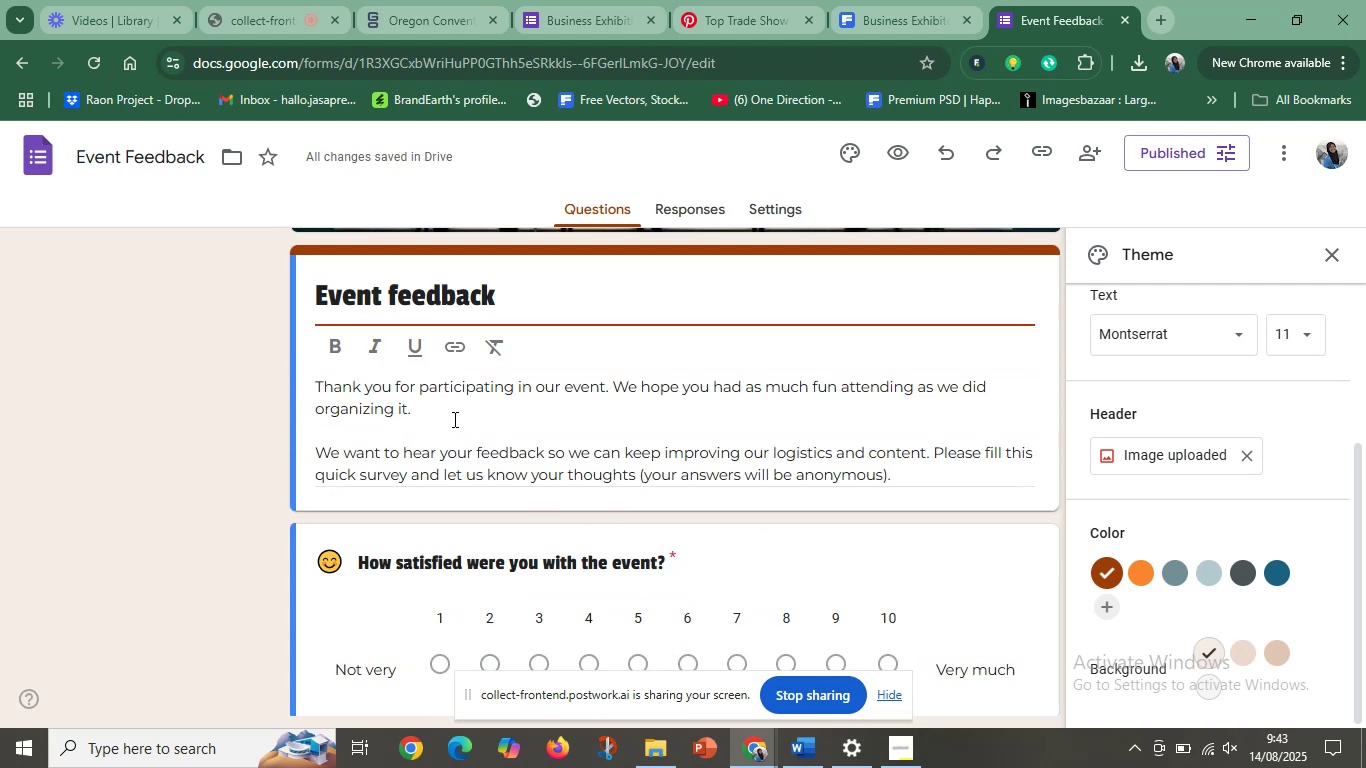 
left_click([452, 417])
 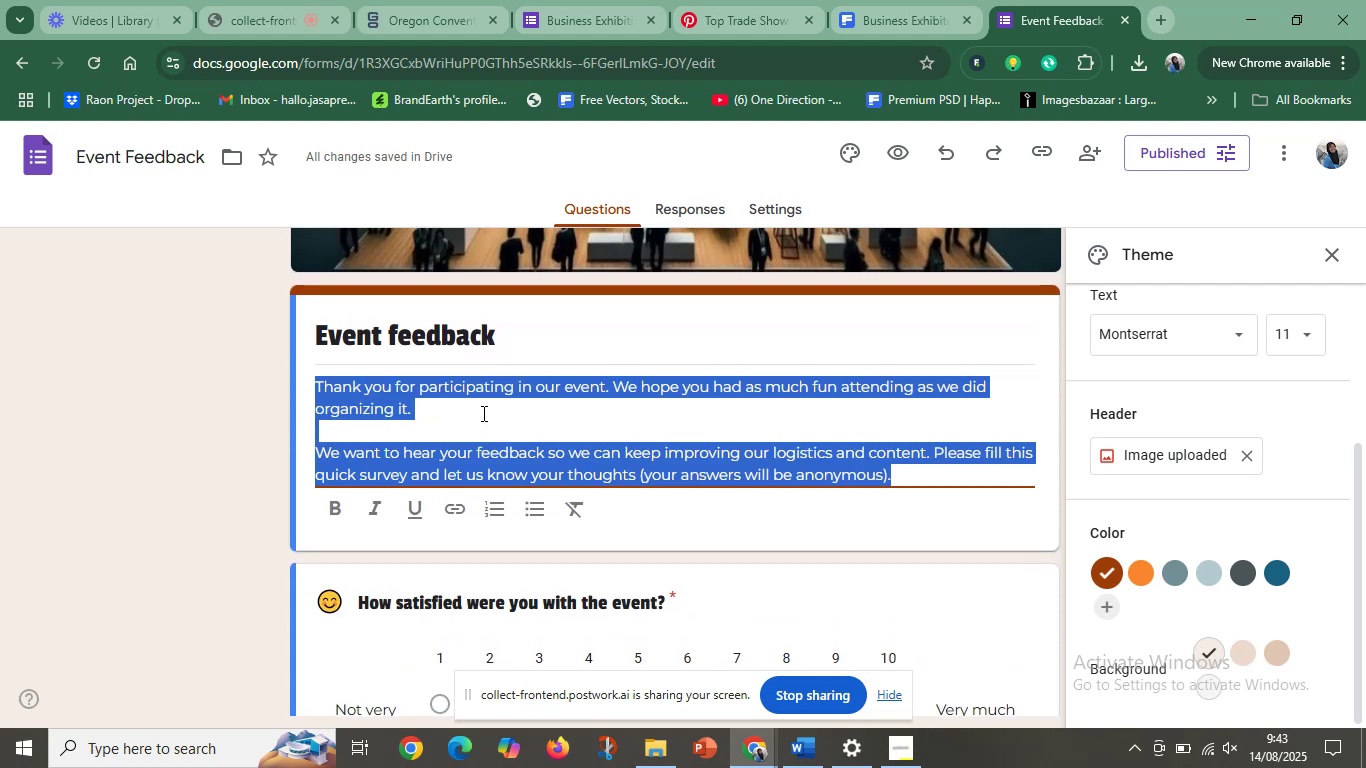 
left_click([854, 461])
 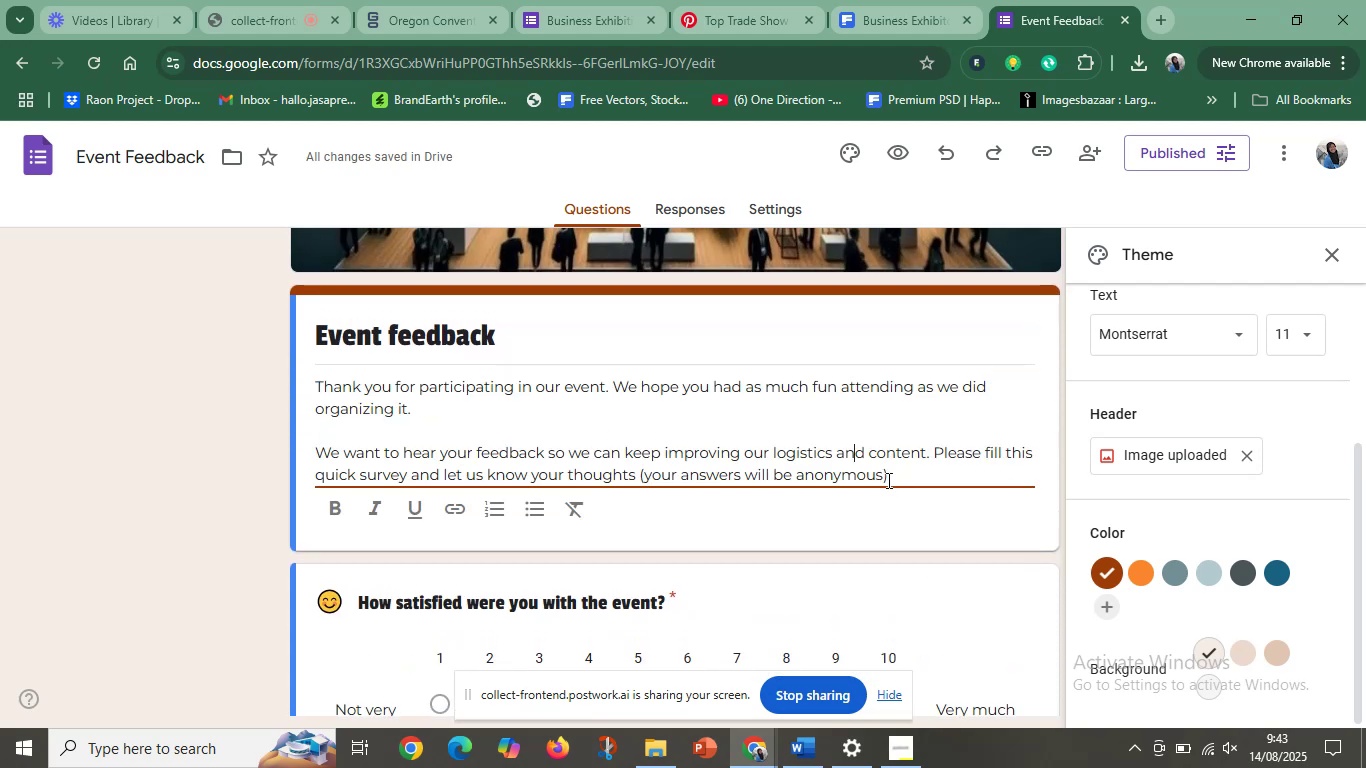 
scroll: coordinate [771, 465], scroll_direction: down, amount: 2.0
 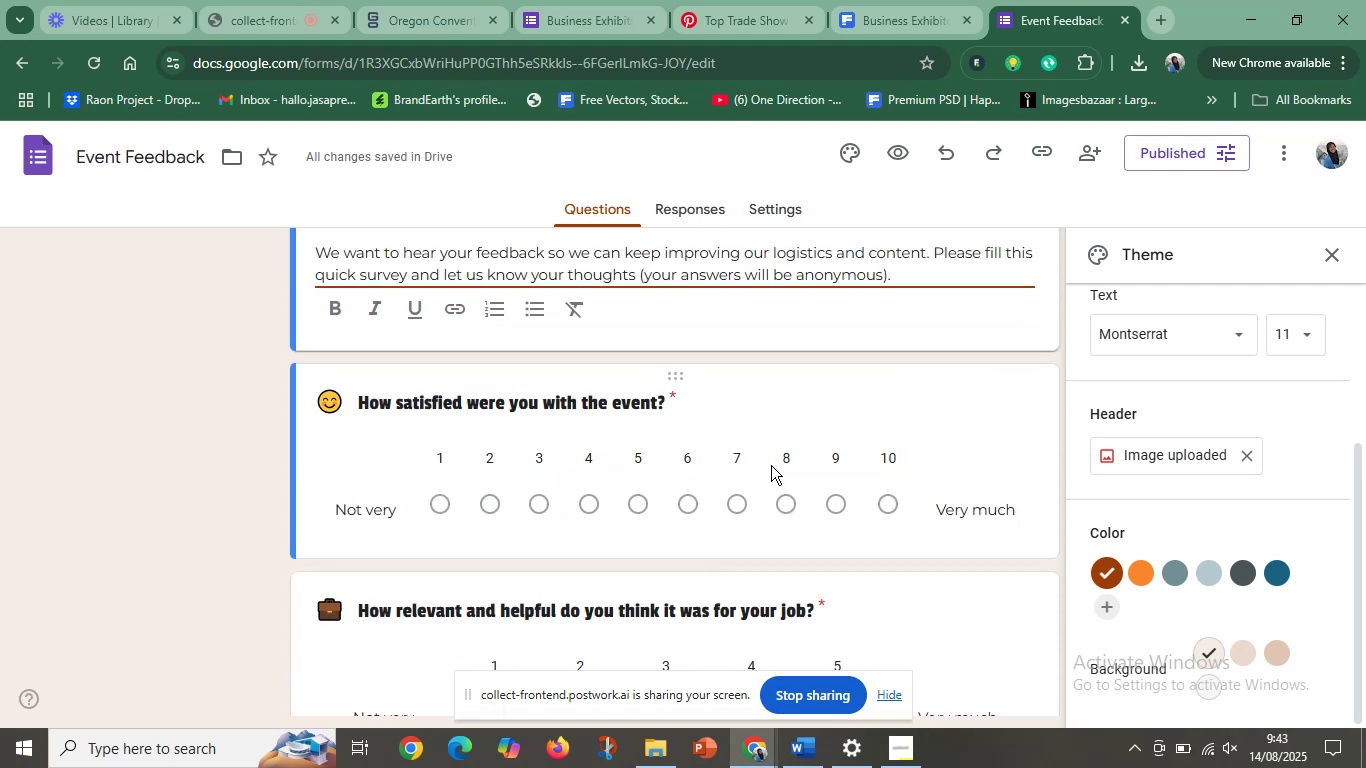 
scroll: coordinate [753, 478], scroll_direction: up, amount: 3.0
 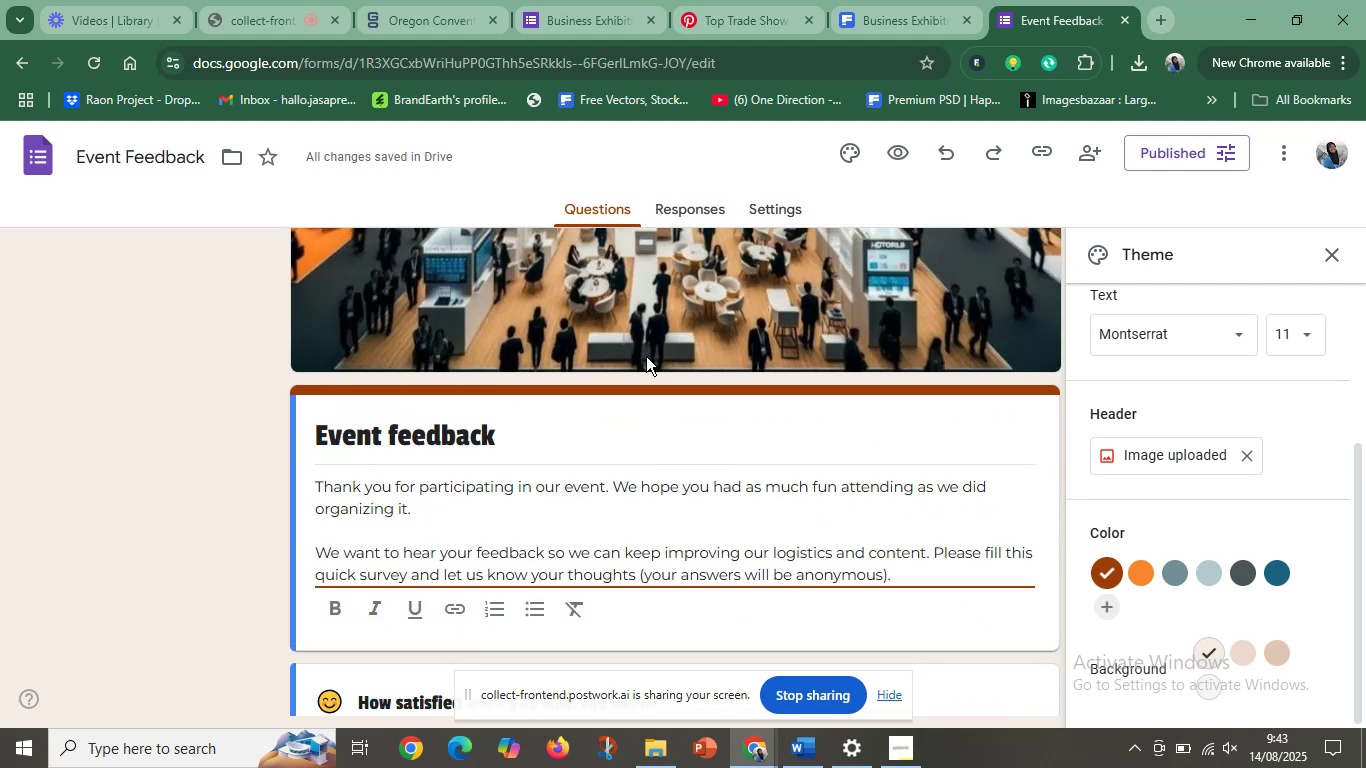 
left_click([646, 352])
 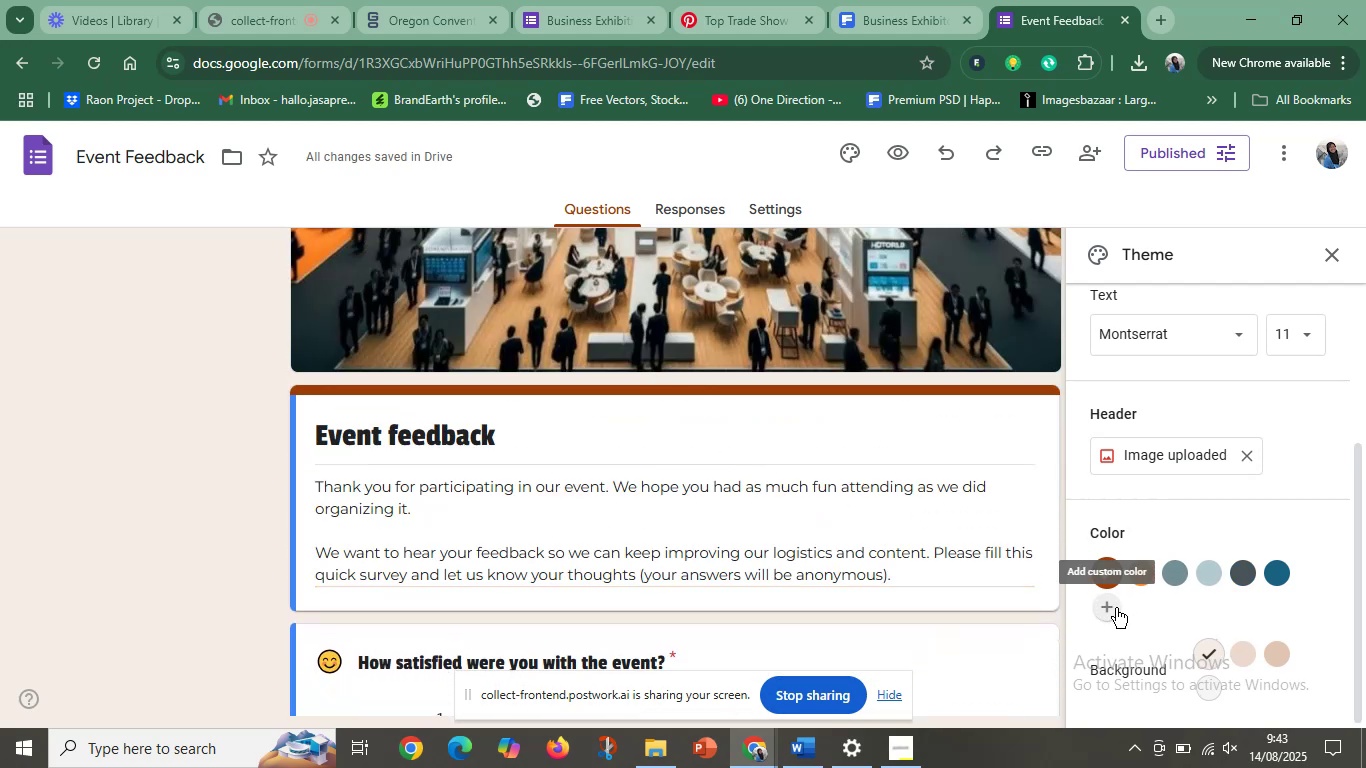 
left_click([1116, 606])
 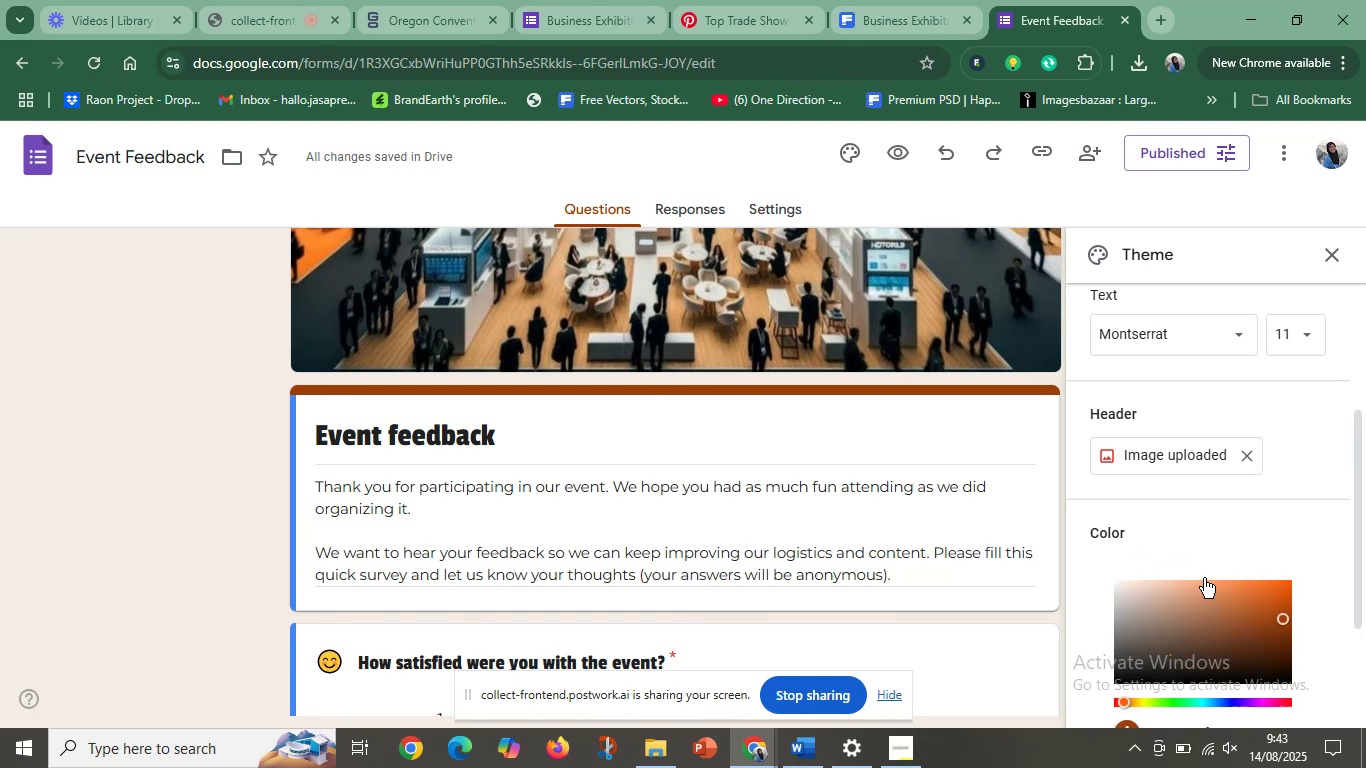 
left_click([1215, 547])
 